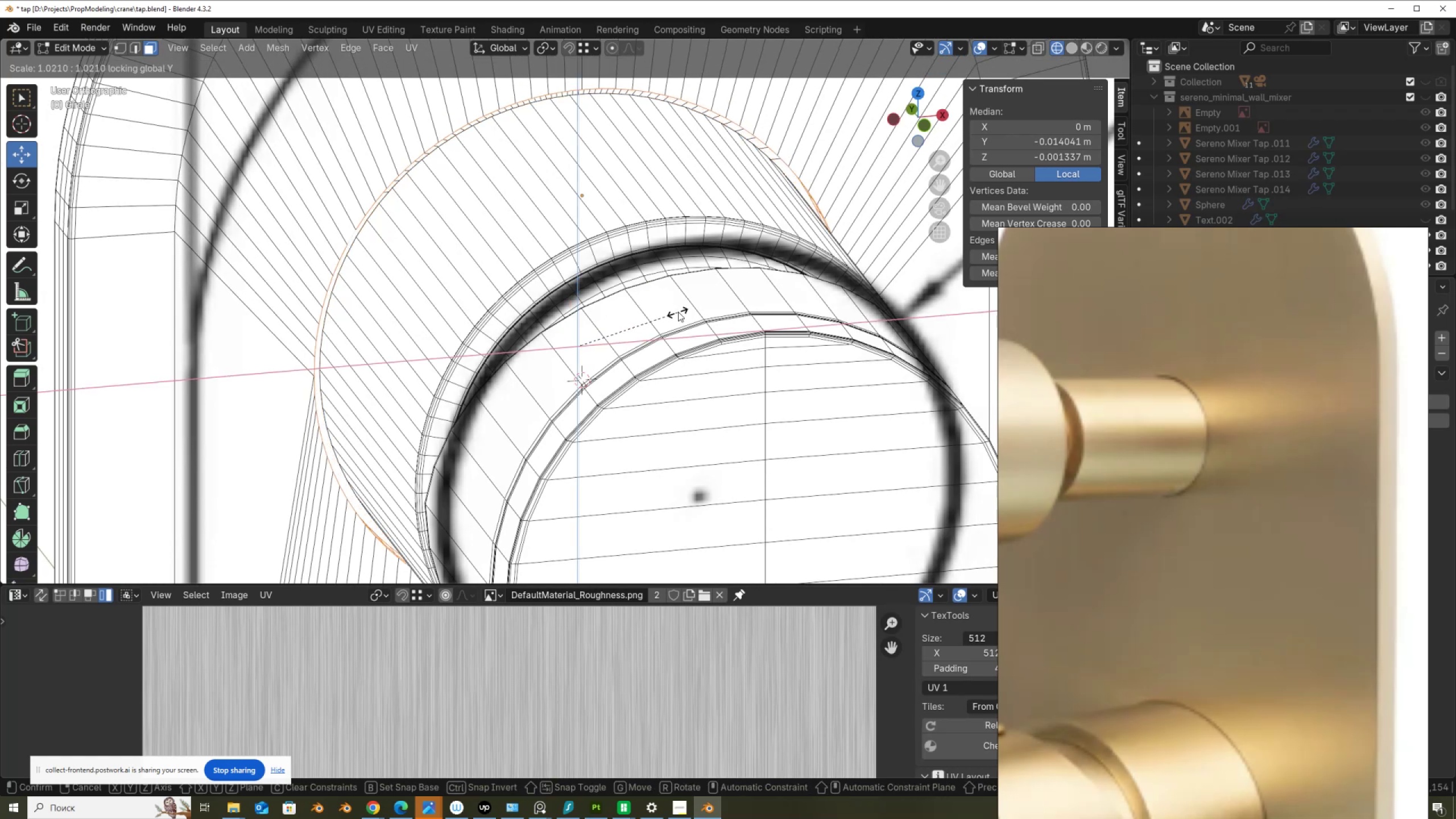 
left_click([678, 315])
 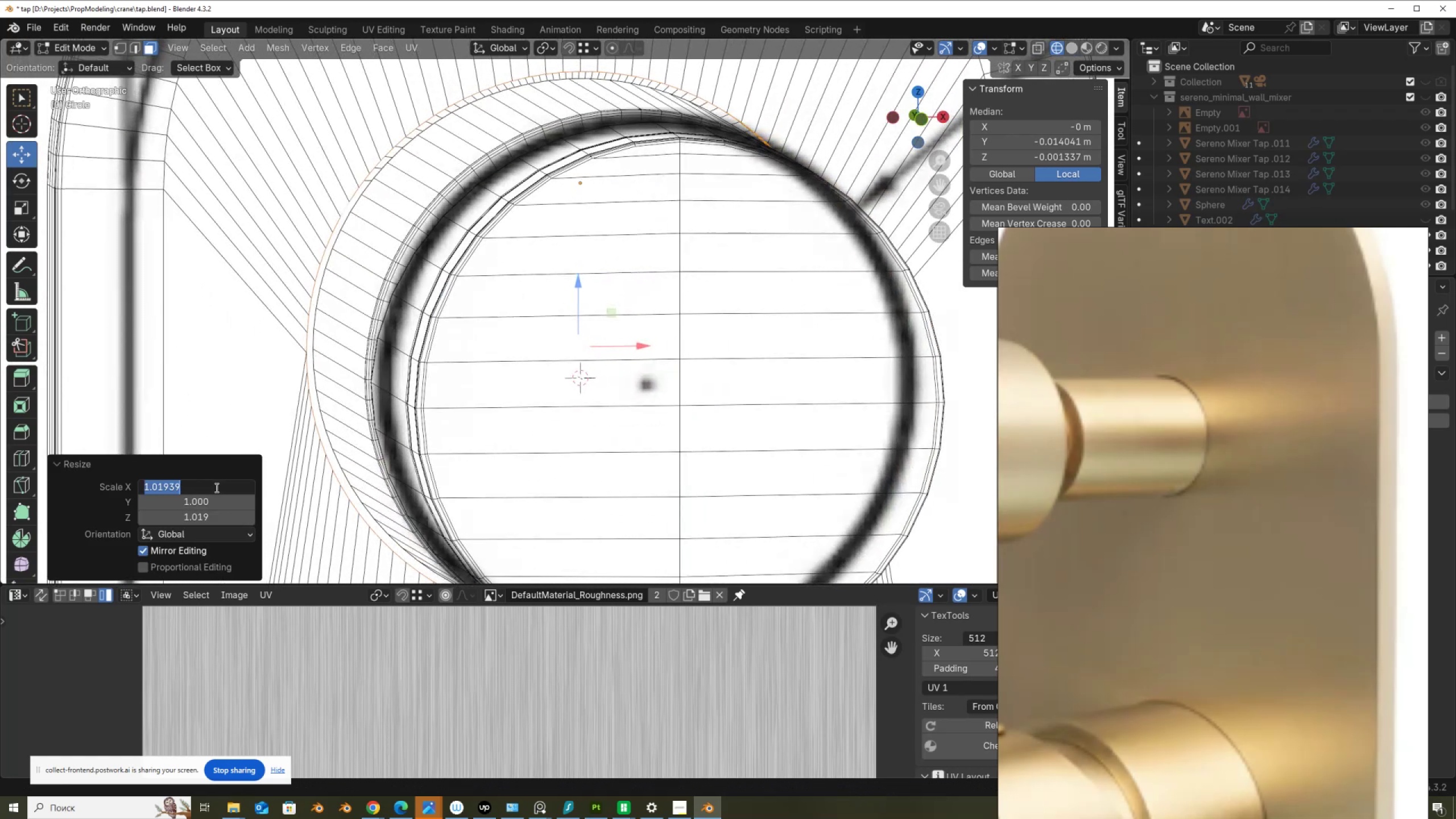 
wait(5.18)
 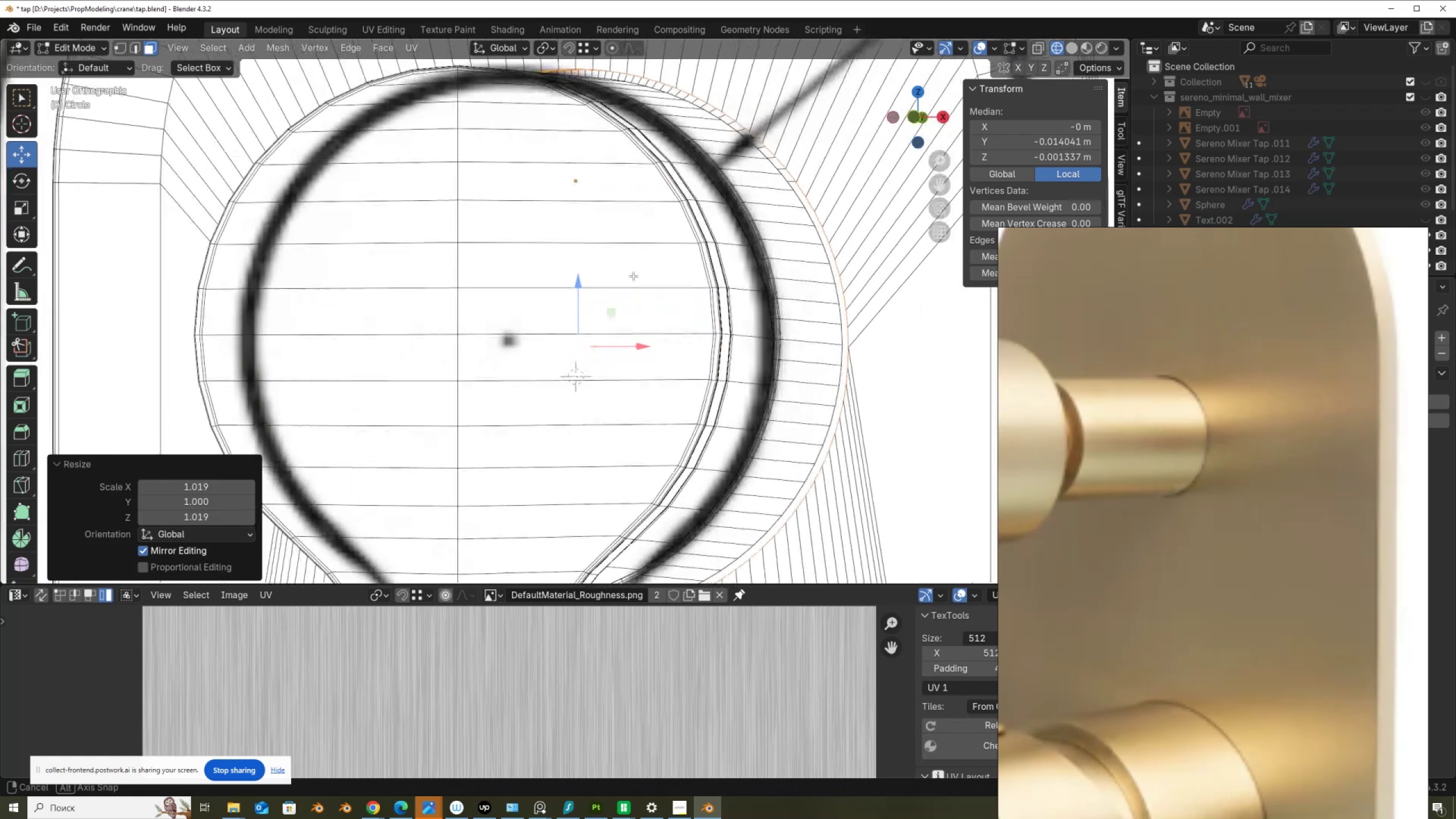 
left_click_drag(start_coordinate=[158, 487], to_coordinate=[221, 494])
 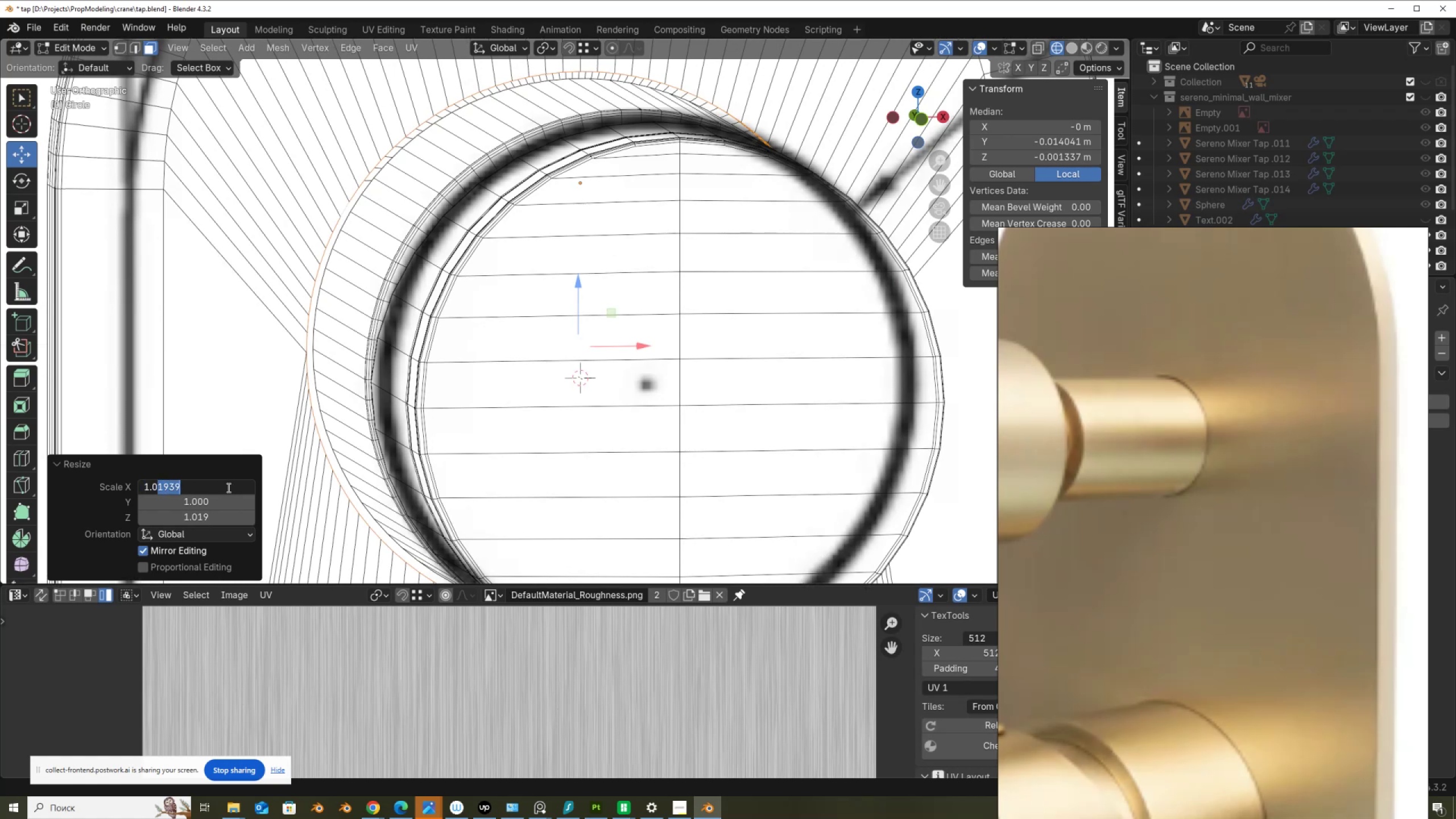 
key(Numpad0)
 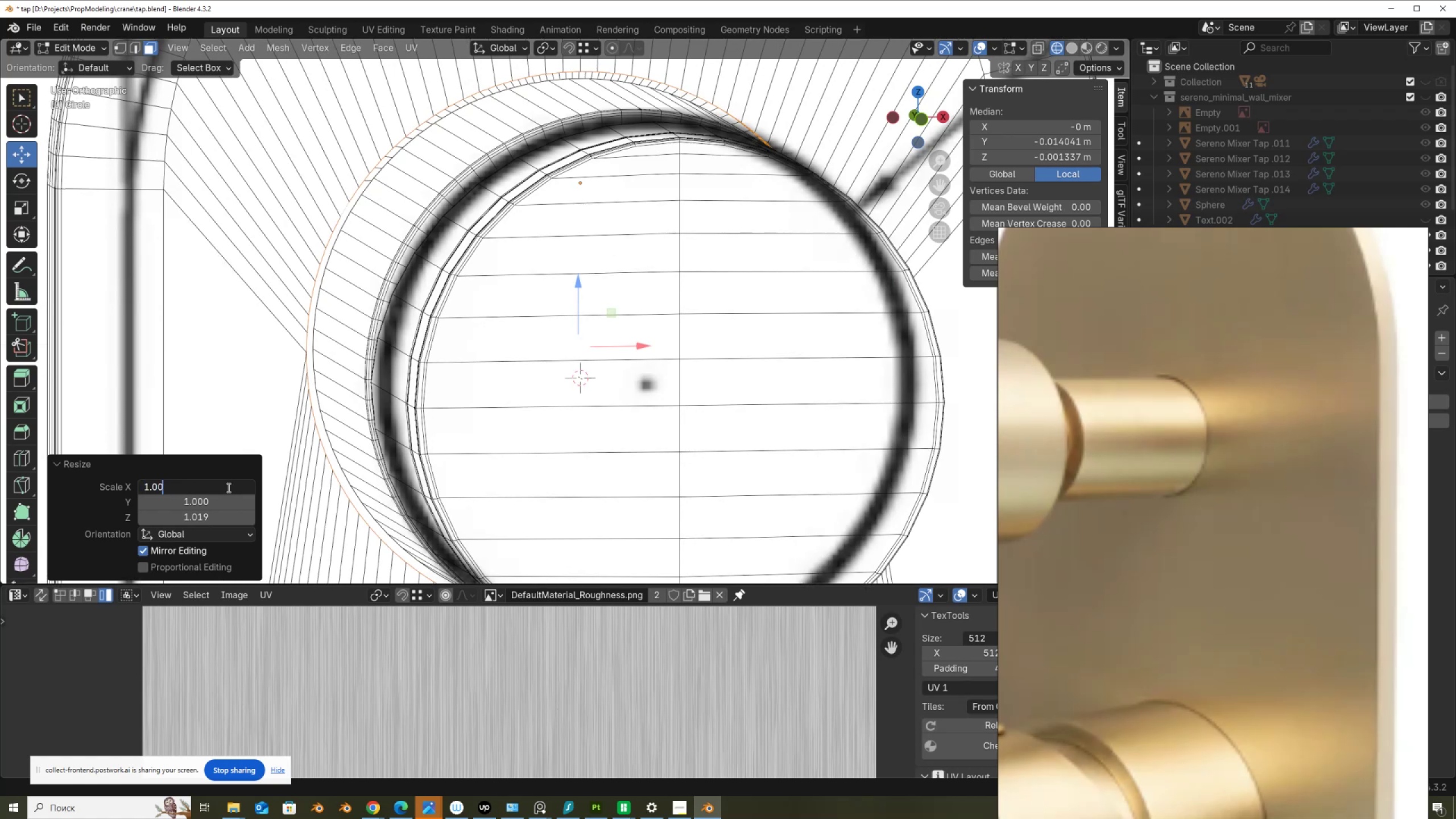 
key(Numpad5)
 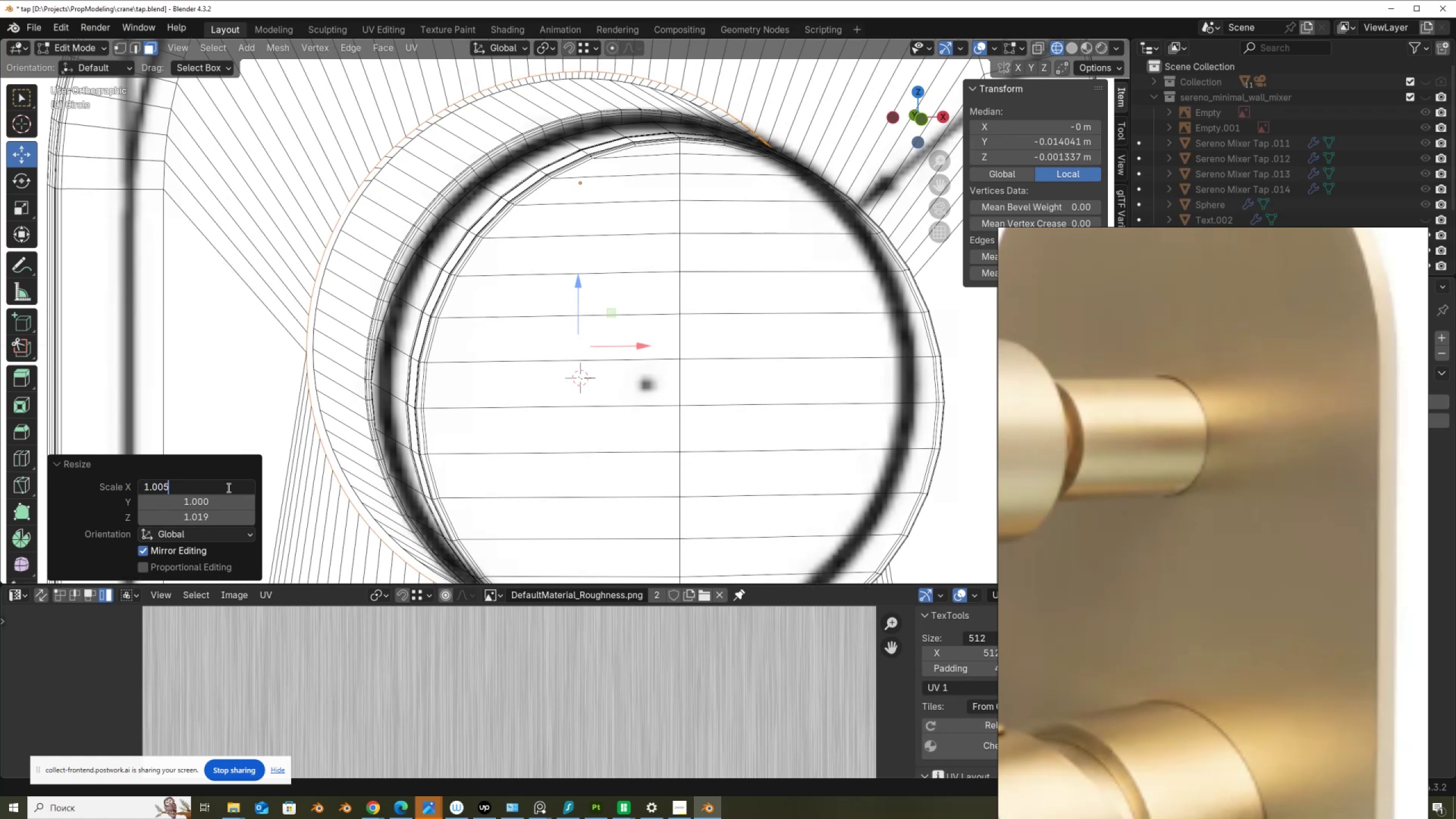 
key(NumpadEnter)
 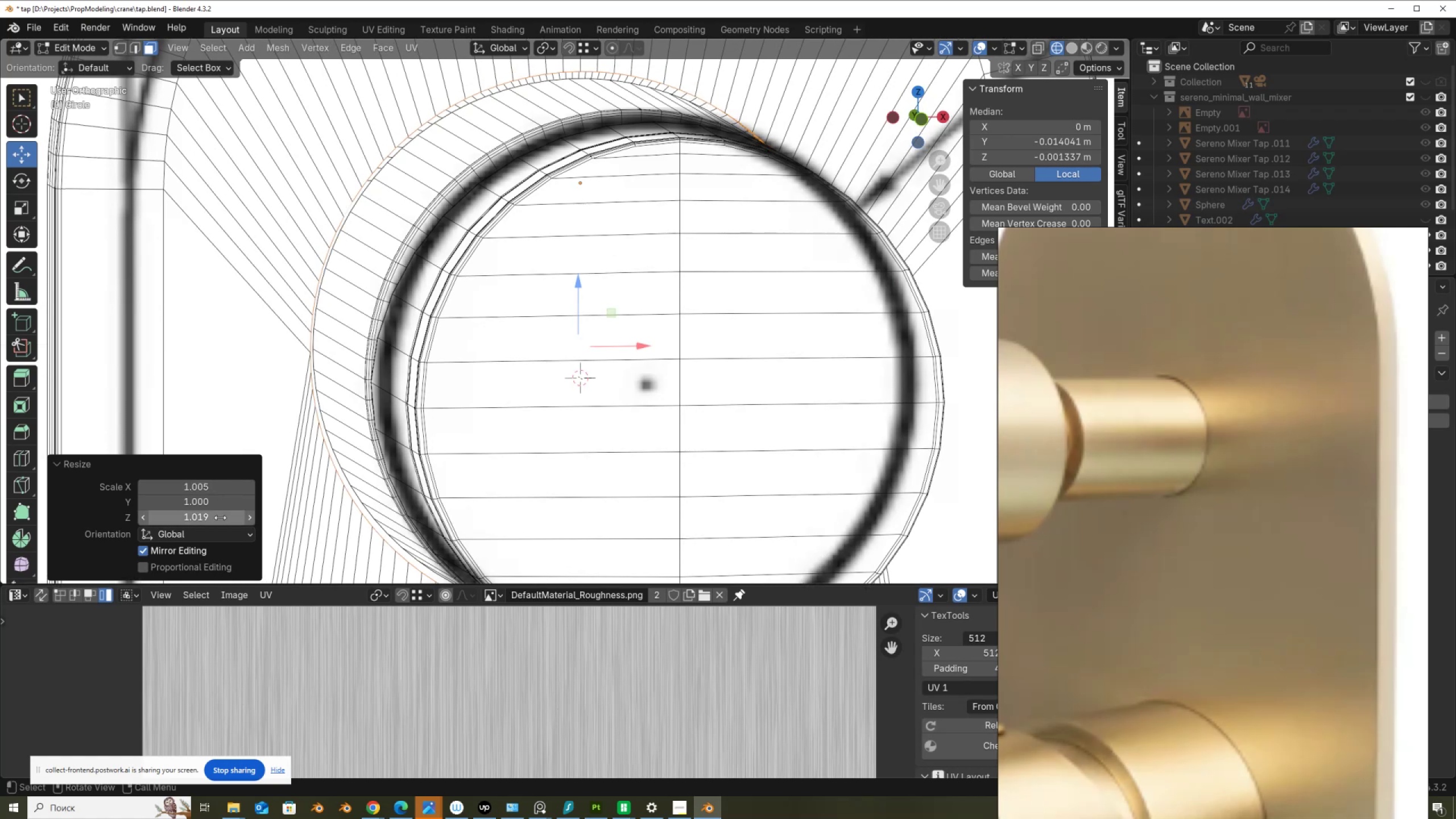 
left_click([217, 513])
 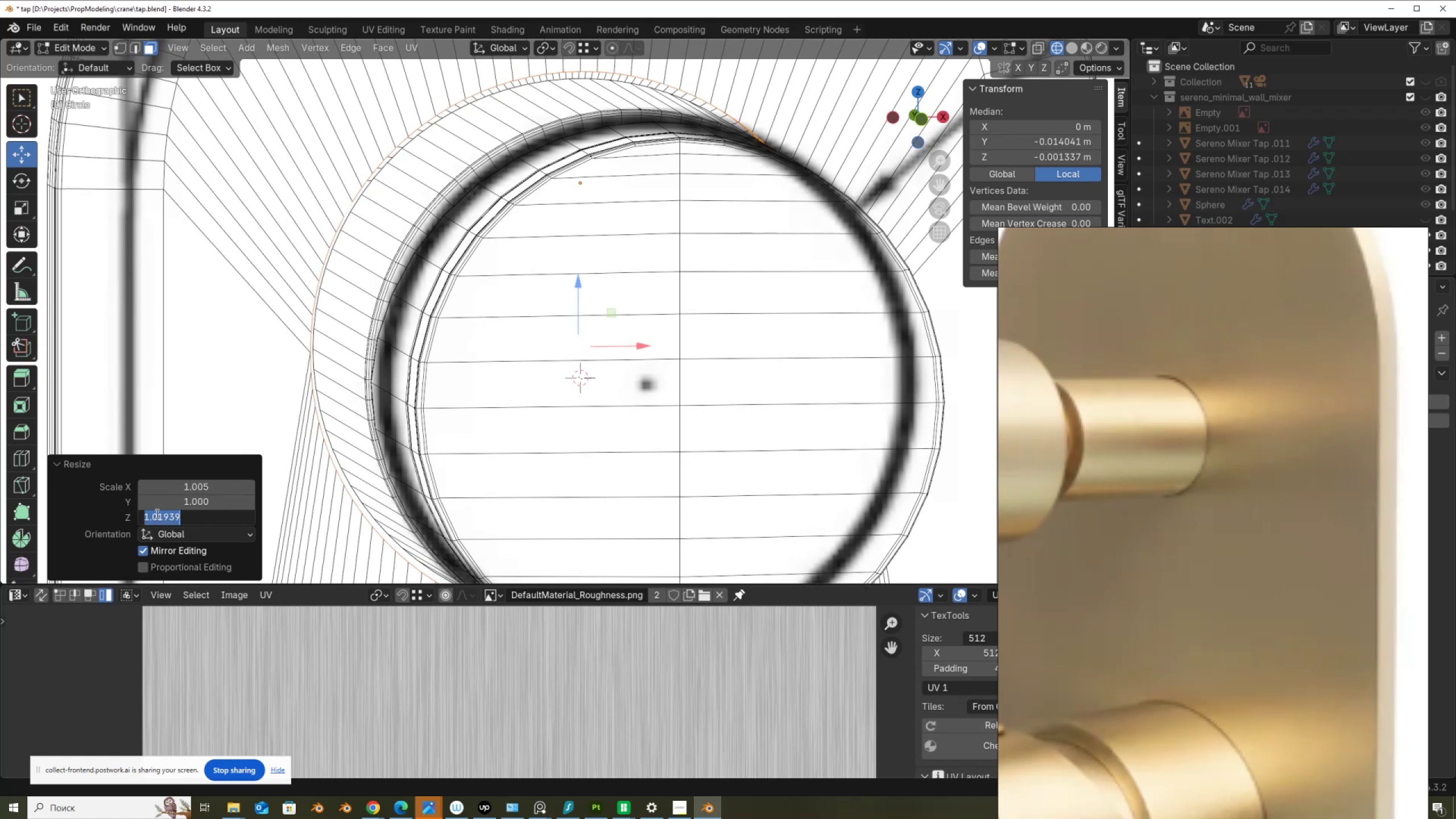 
left_click_drag(start_coordinate=[156, 514], to_coordinate=[210, 517])
 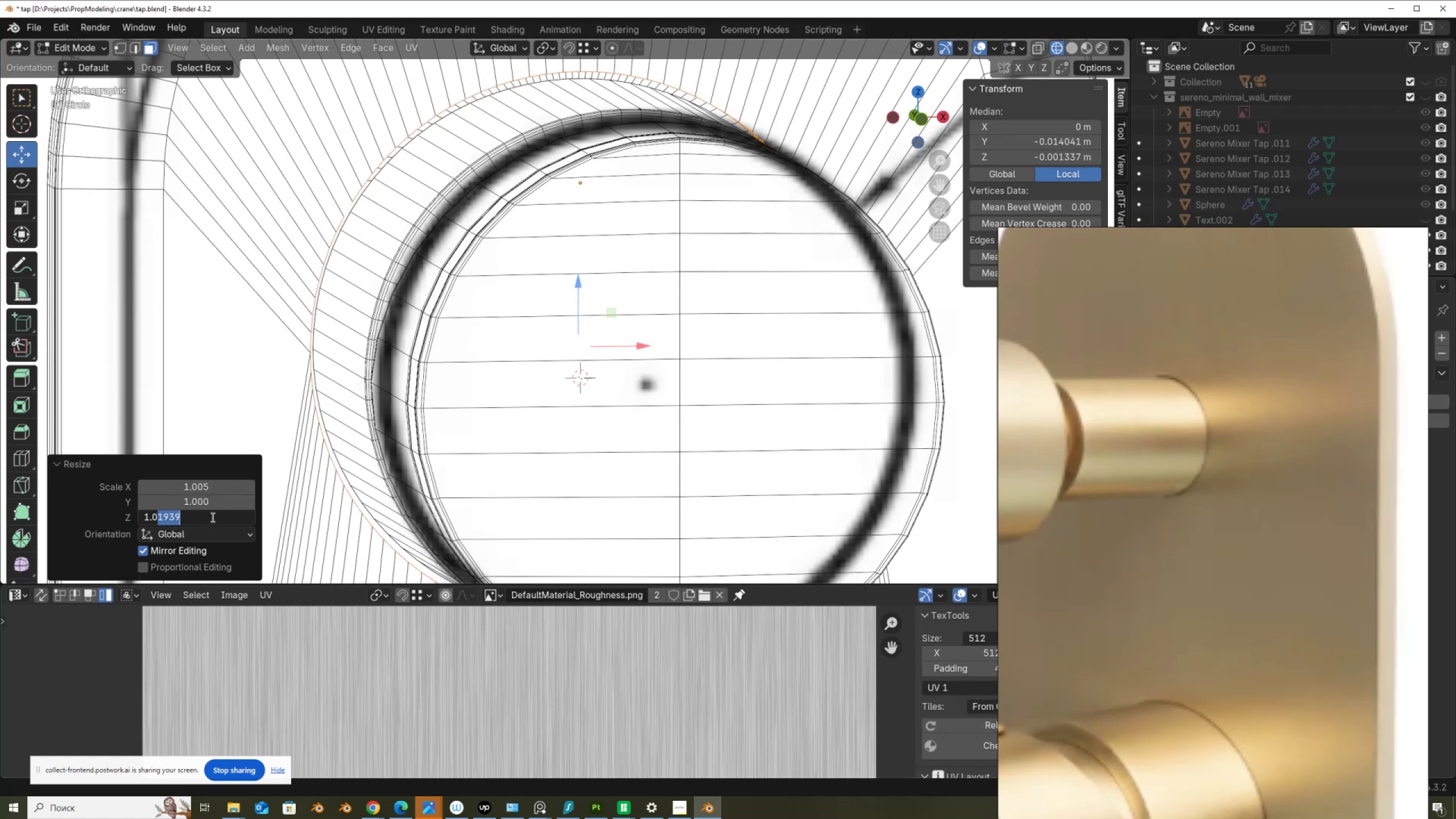 
key(Numpad0)
 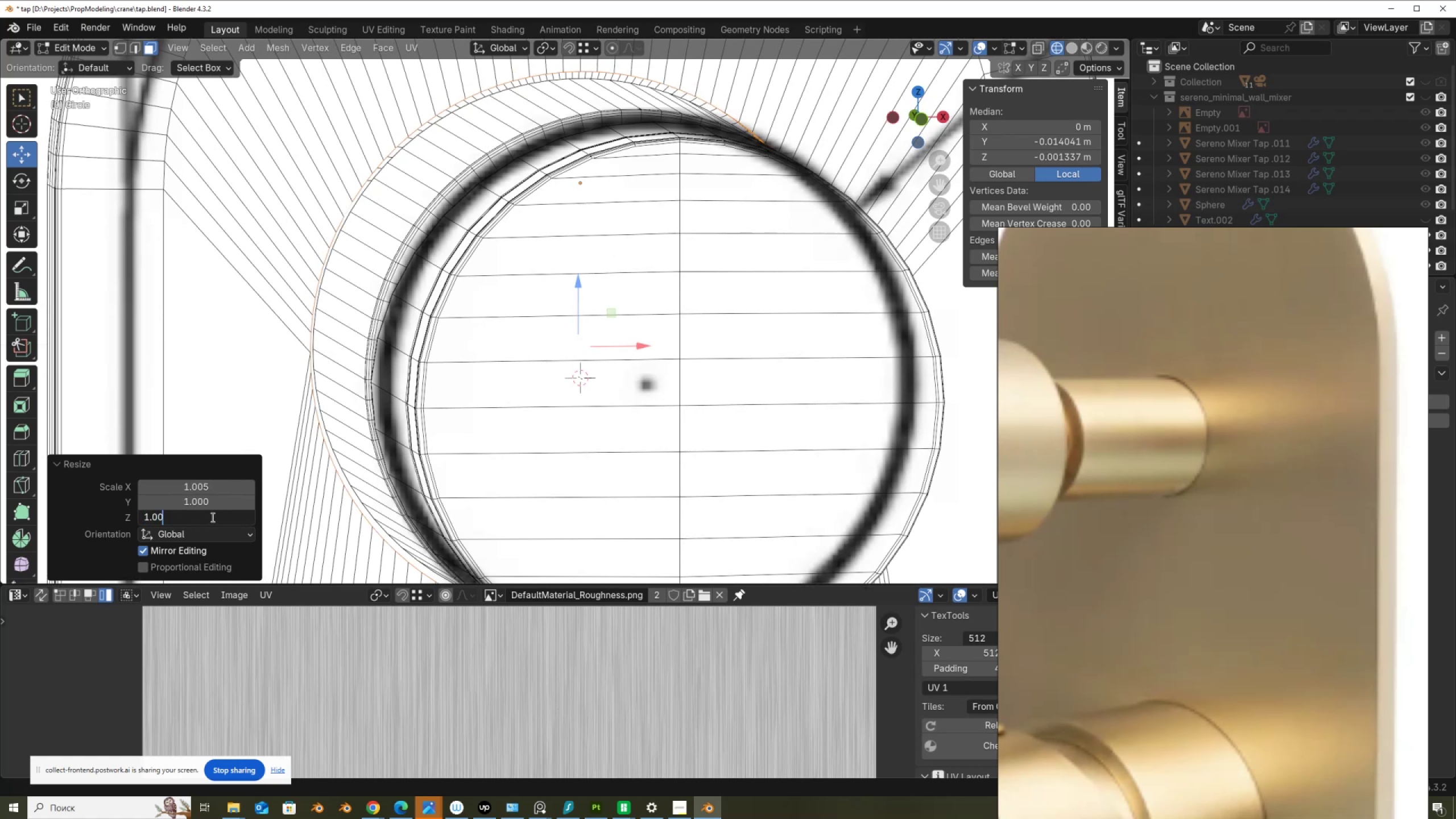 
key(Numpad5)
 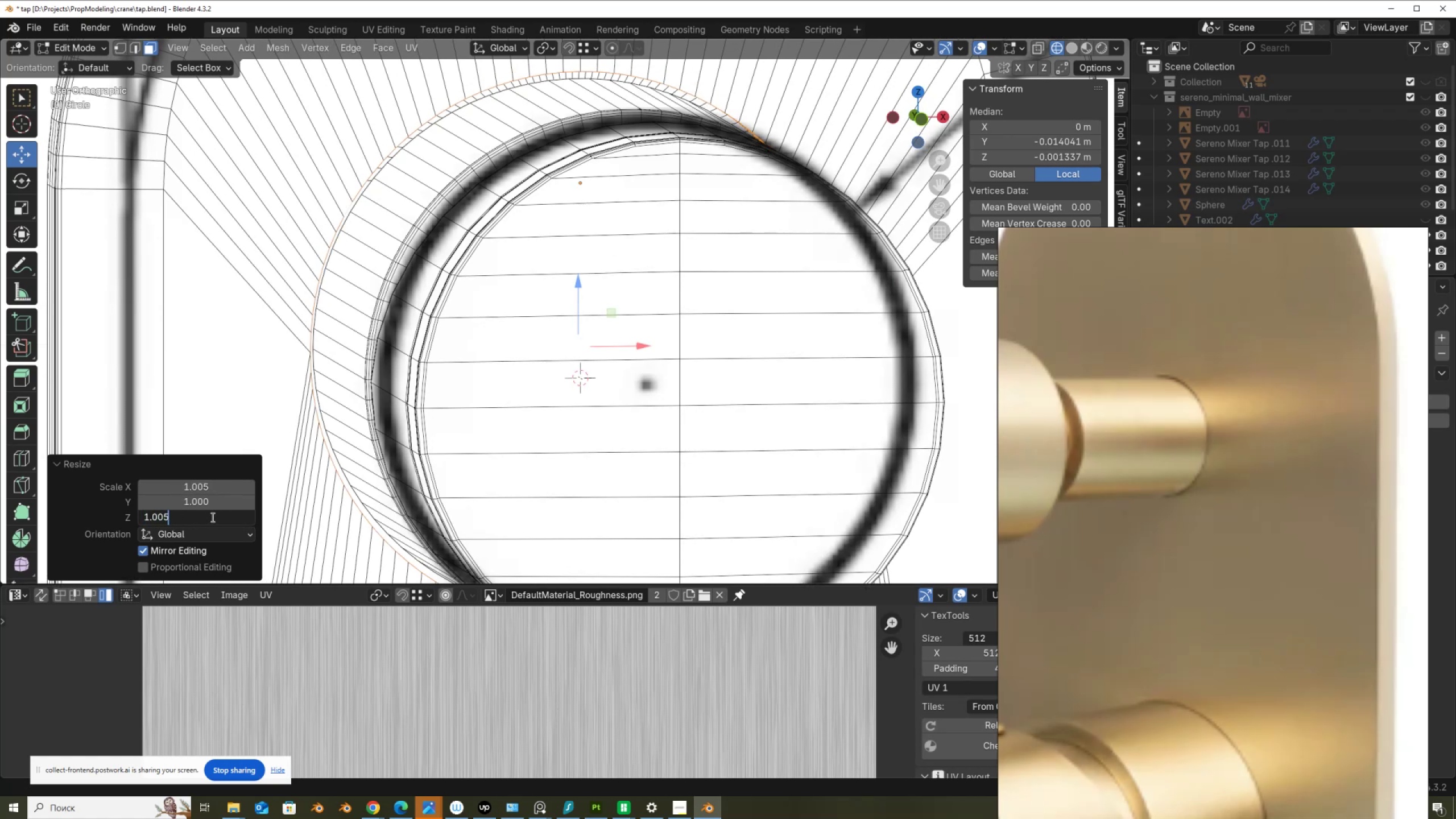 
key(NumpadEnter)
 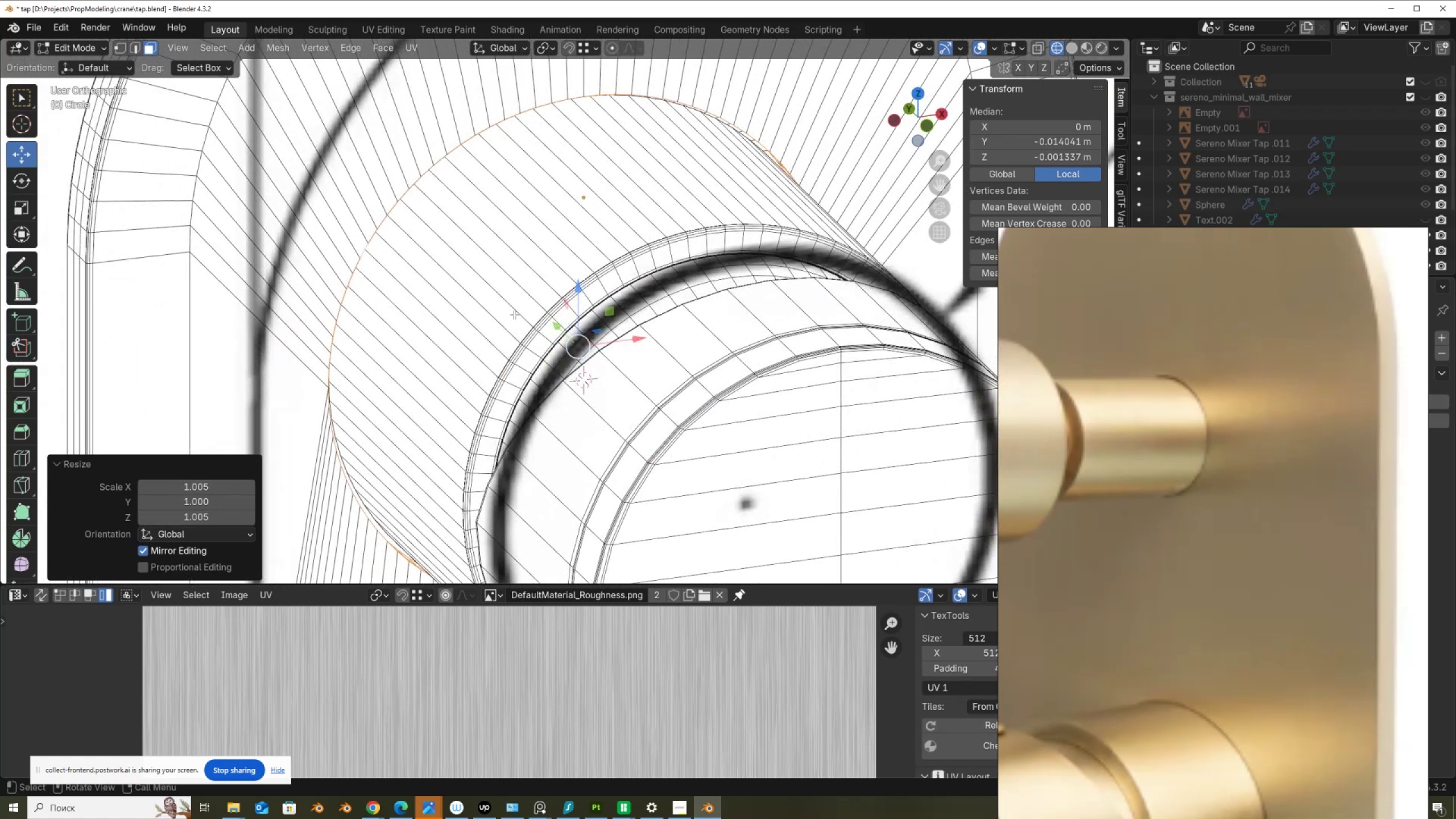 
wait(5.7)
 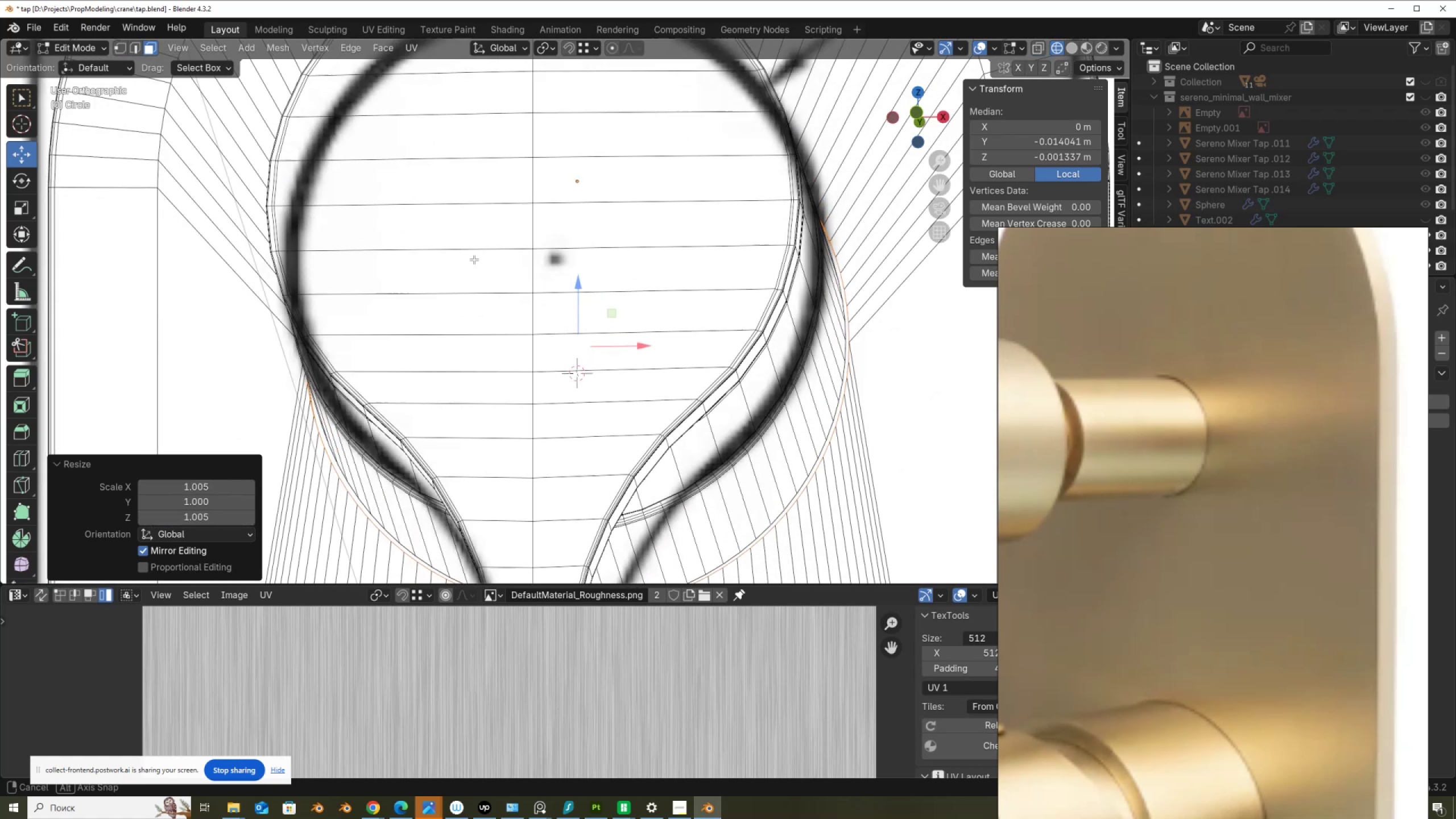 
key(Alt+AltLeft)
 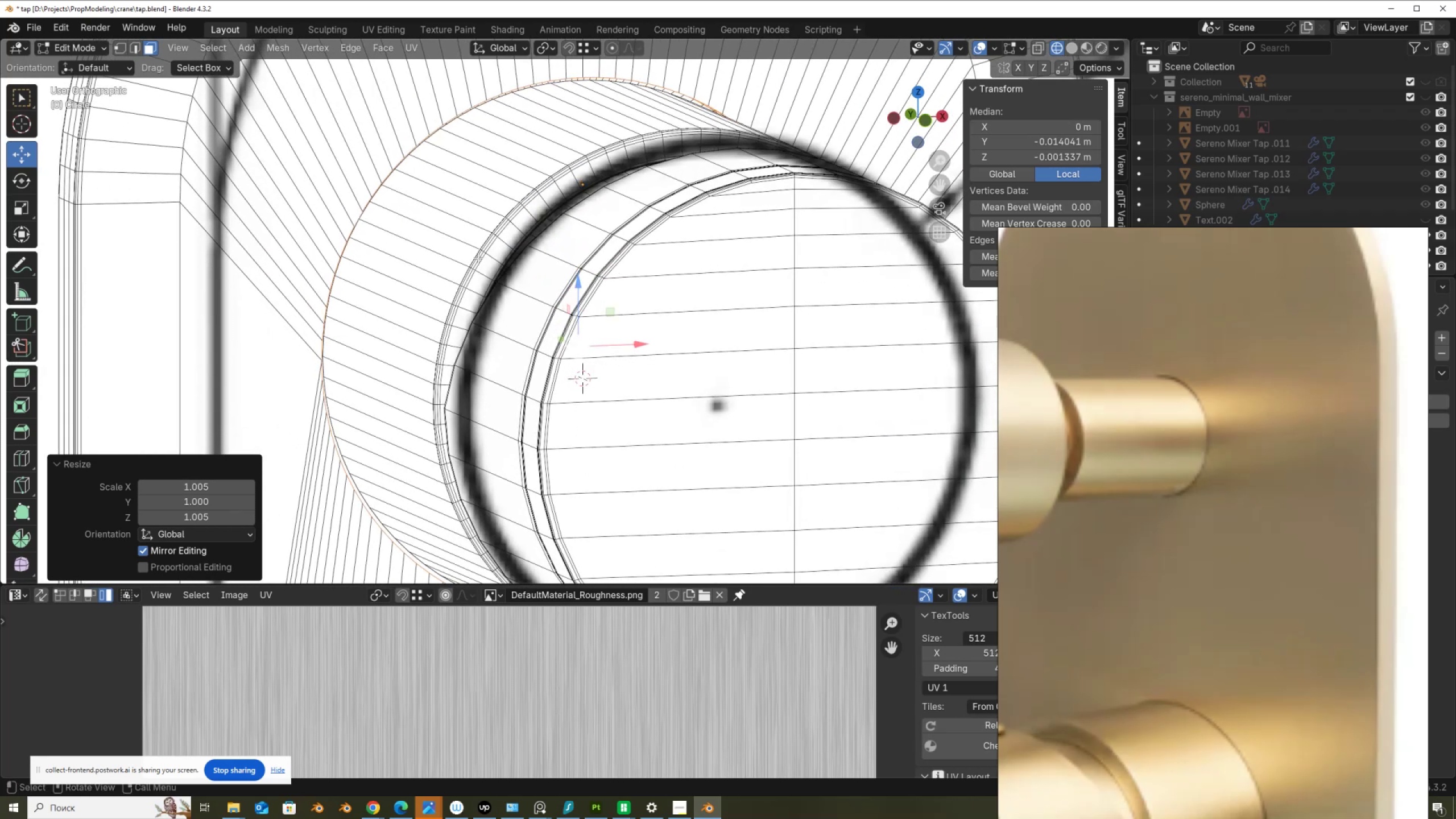 
key(Alt+Z)
 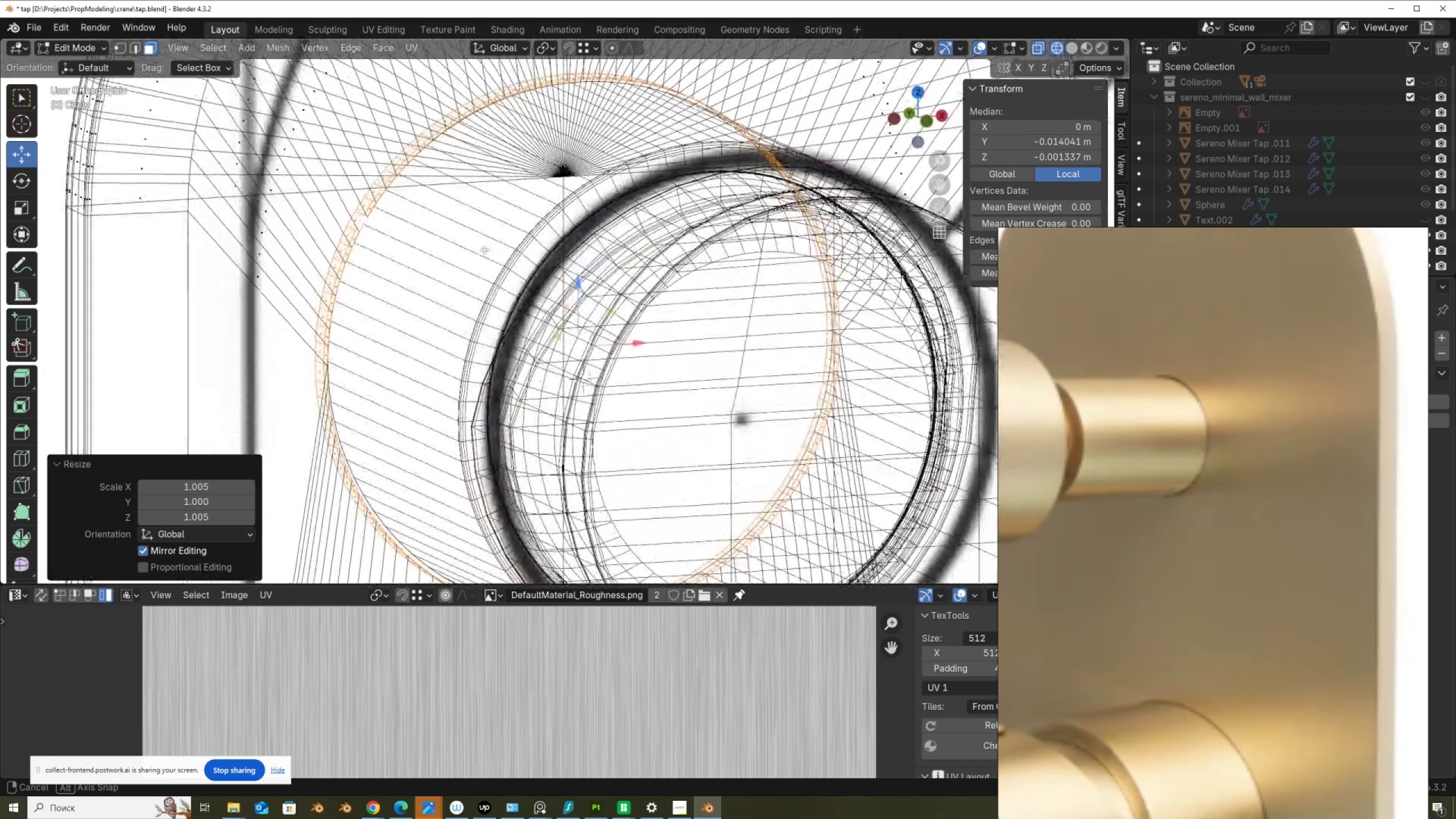 
right_click([509, 226])
 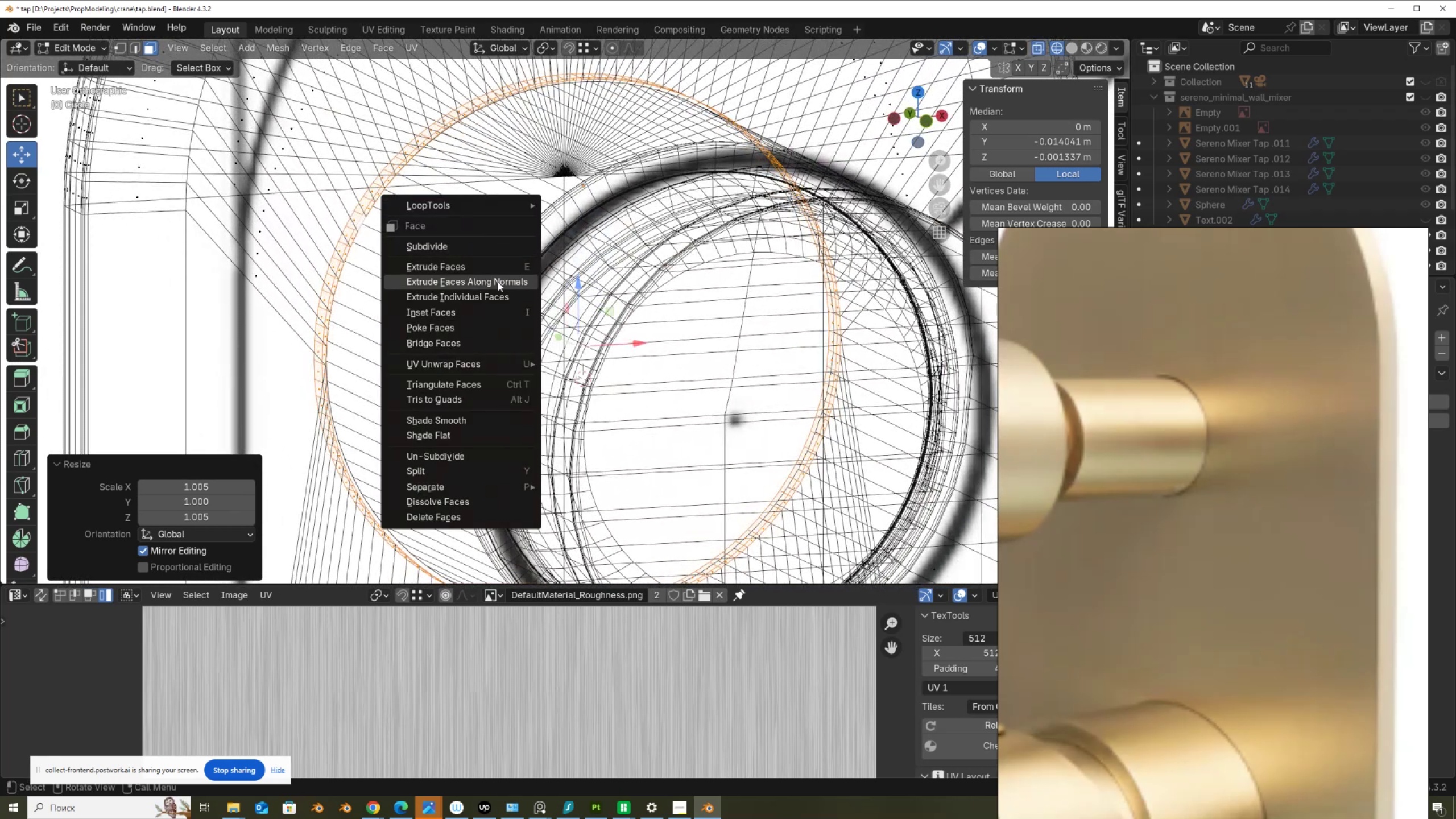 
left_click([498, 283])
 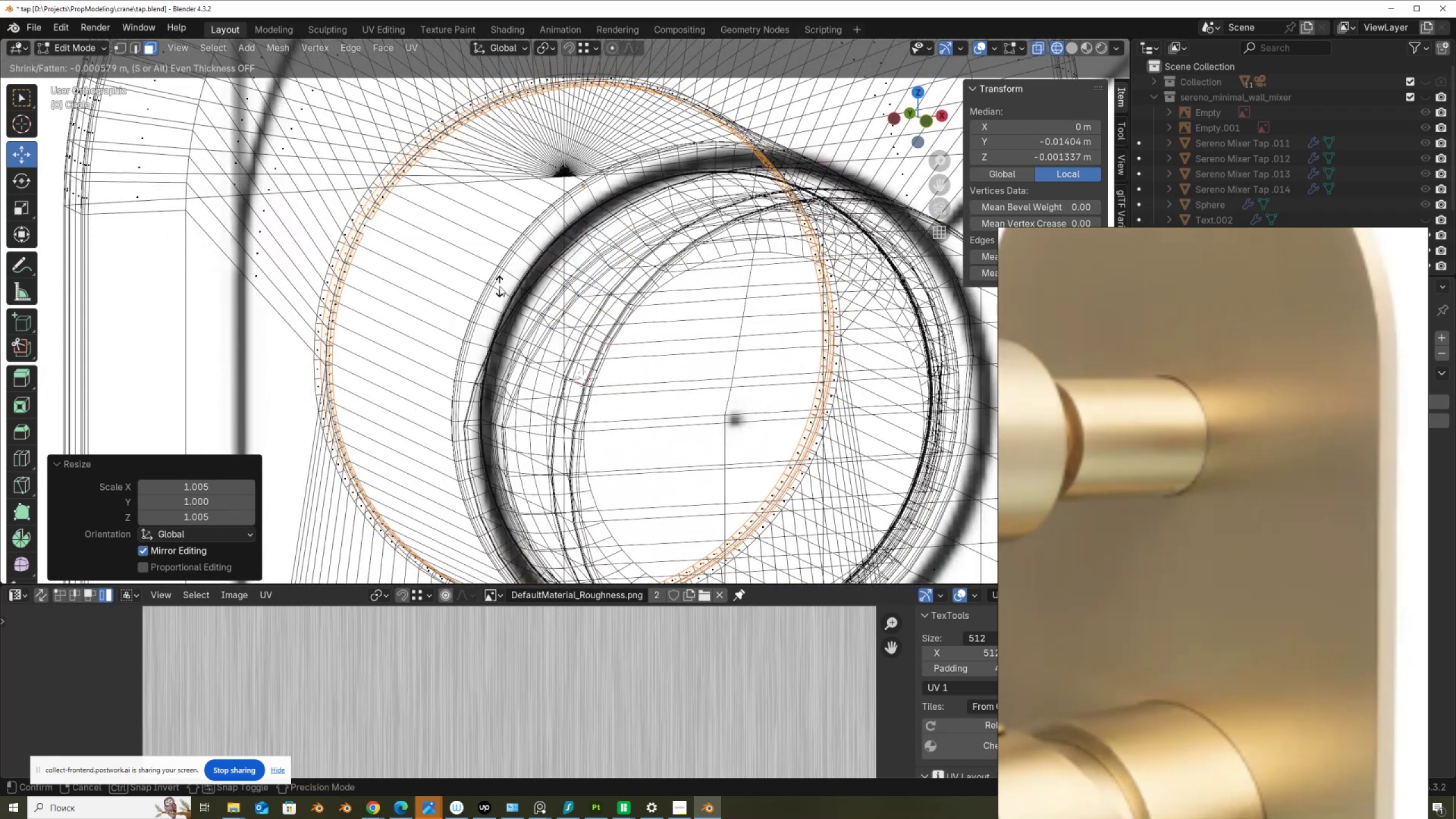 
left_click([499, 286])
 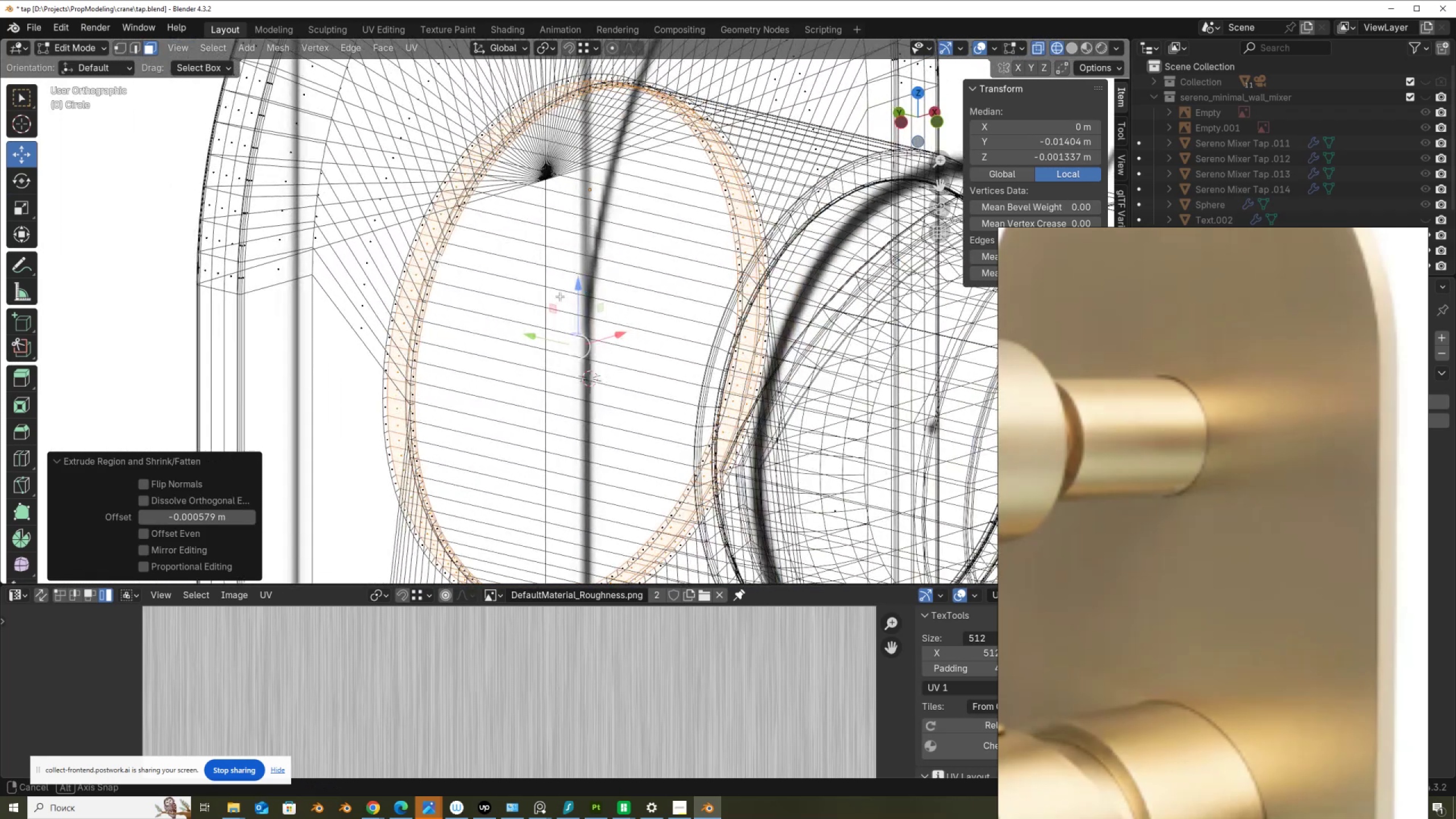 
scroll: coordinate [559, 295], scroll_direction: up, amount: 6.0
 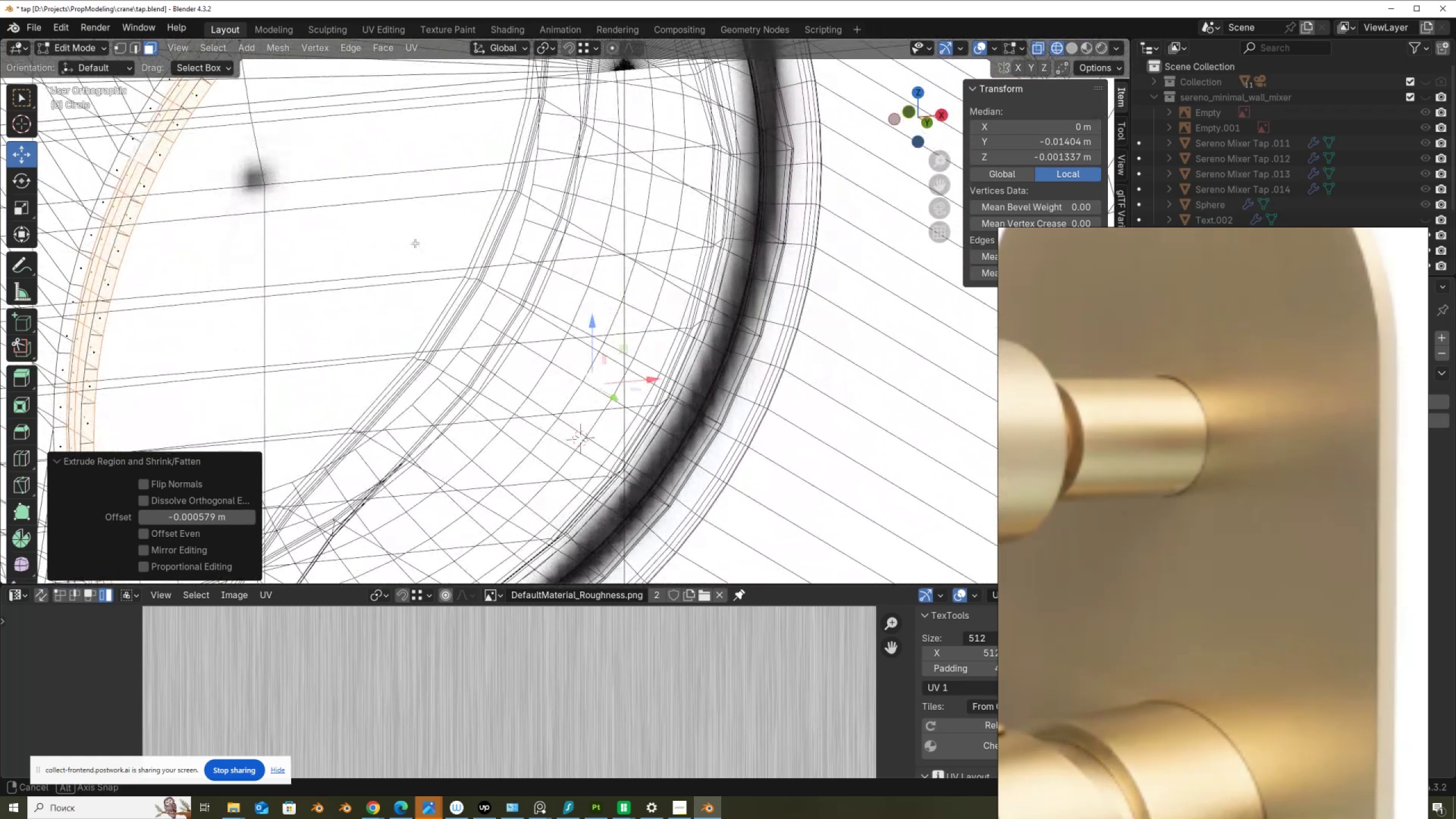 
key(Slash)
 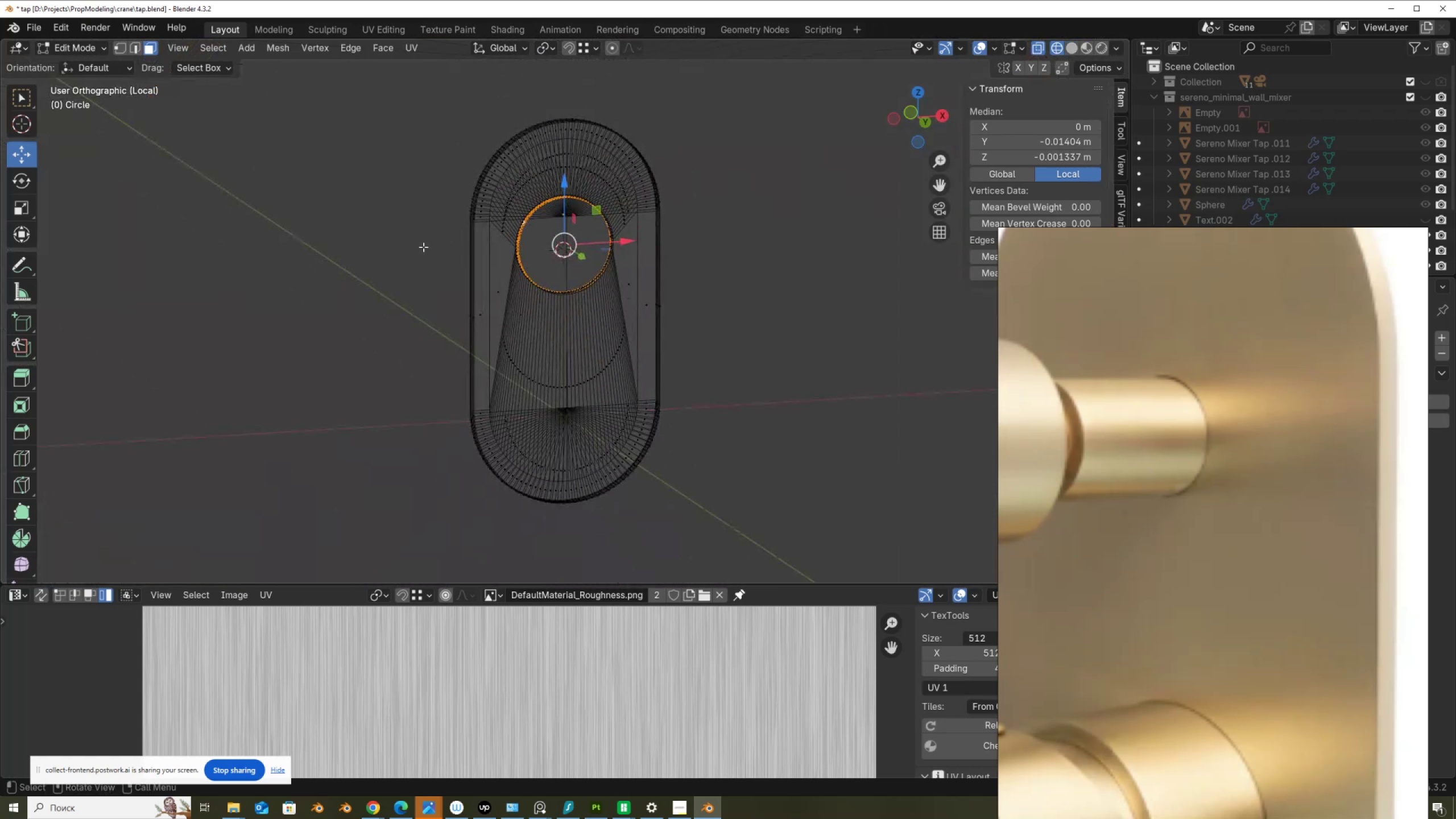 
scroll: coordinate [619, 168], scroll_direction: up, amount: 7.0
 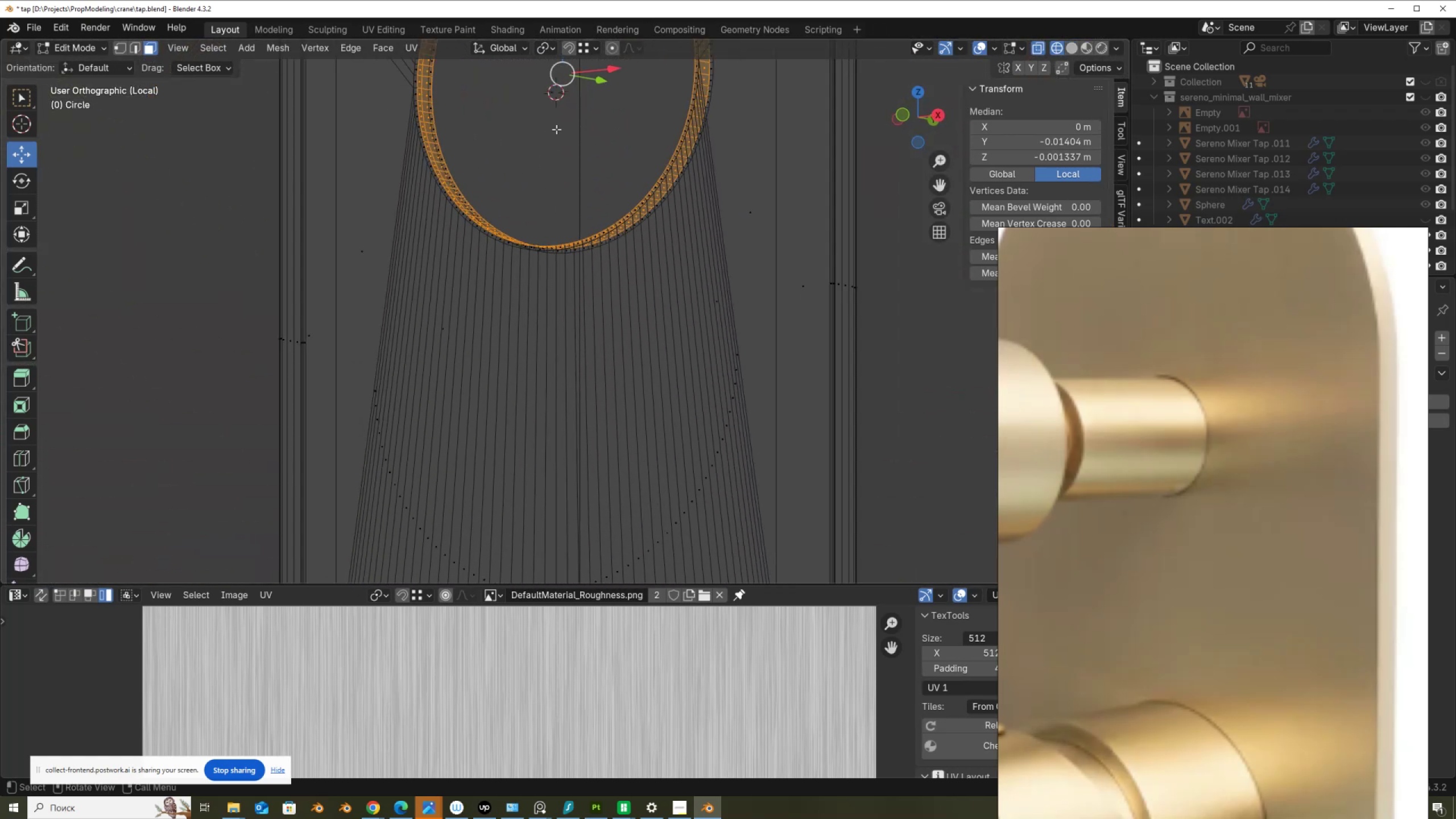 
hold_key(key=ShiftLeft, duration=0.42)
 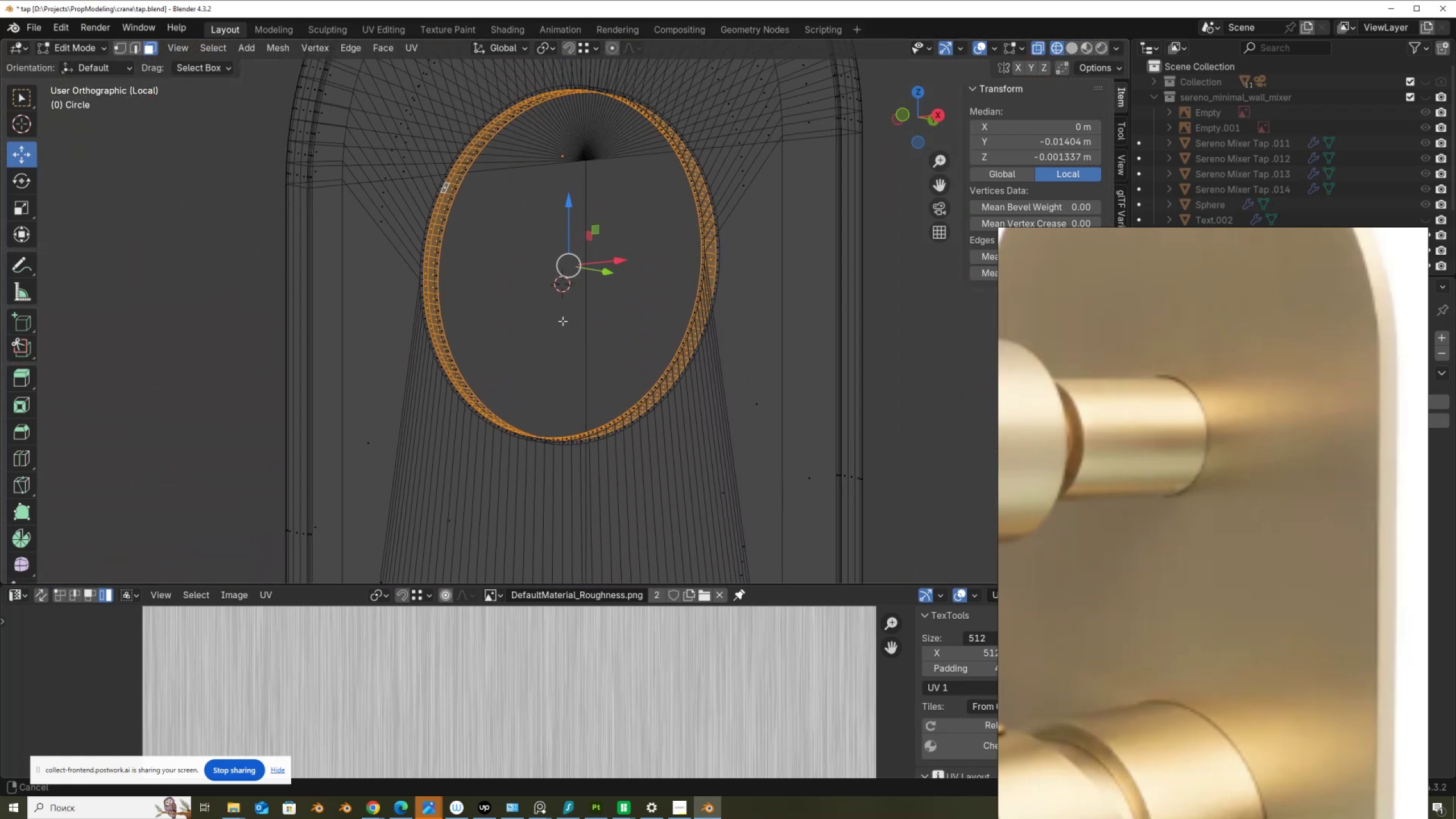 
scroll: coordinate [516, 247], scroll_direction: up, amount: 6.0
 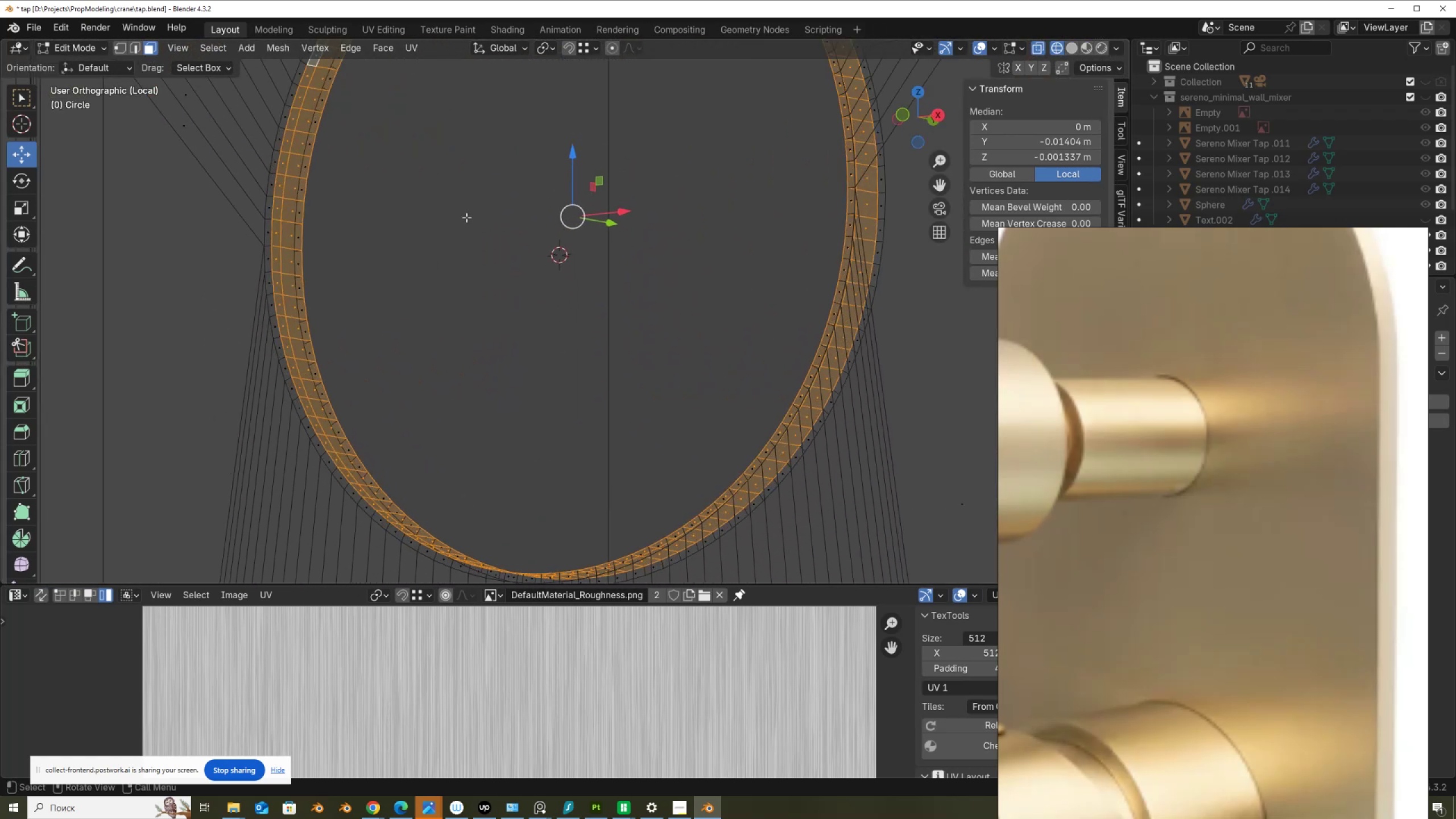 
hold_key(key=ShiftLeft, duration=0.38)
scroll: coordinate [455, 307], scroll_direction: up, amount: 3.0
 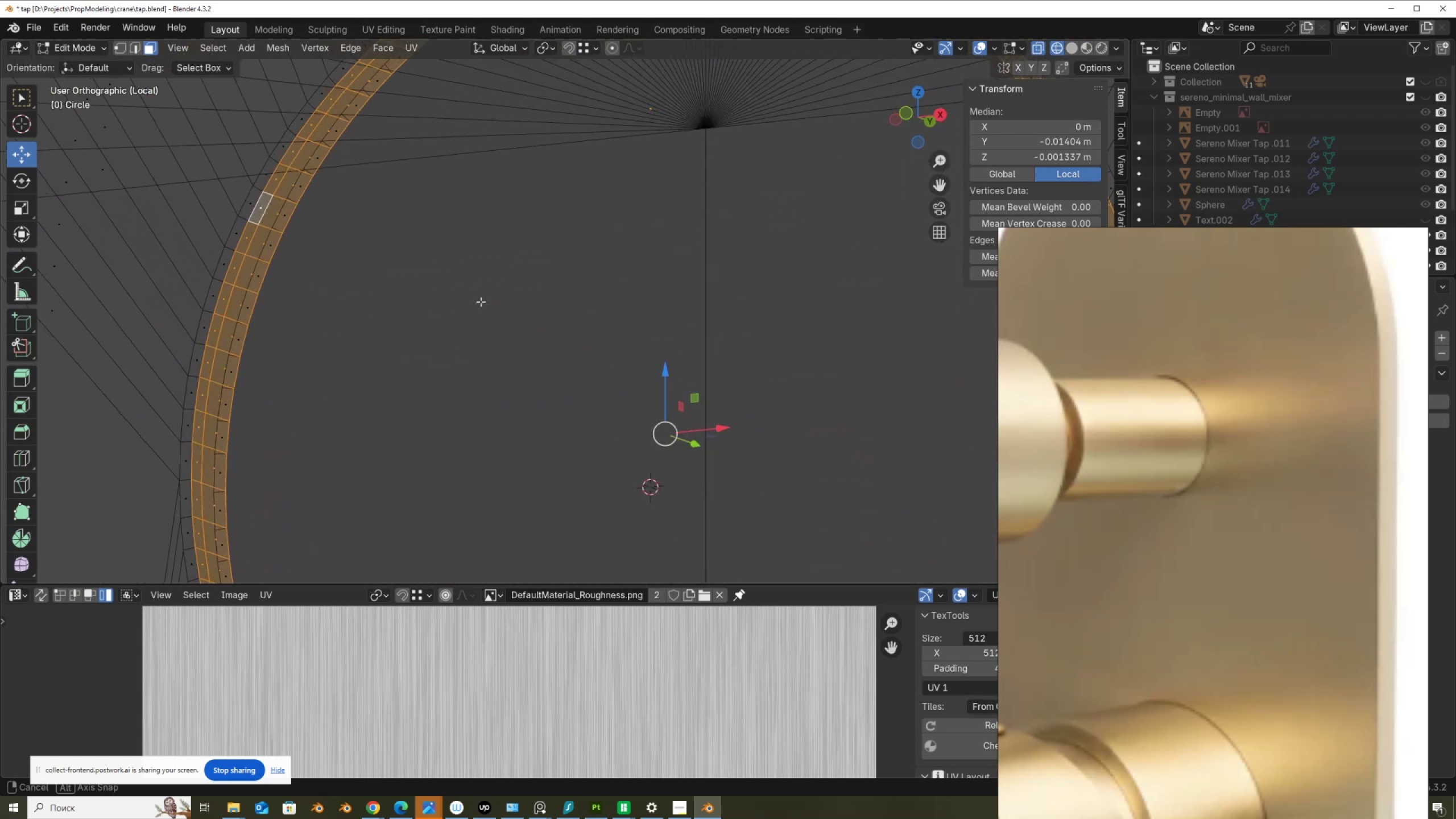 
hold_key(key=AltLeft, duration=1.53)
left_click([290, 196])
 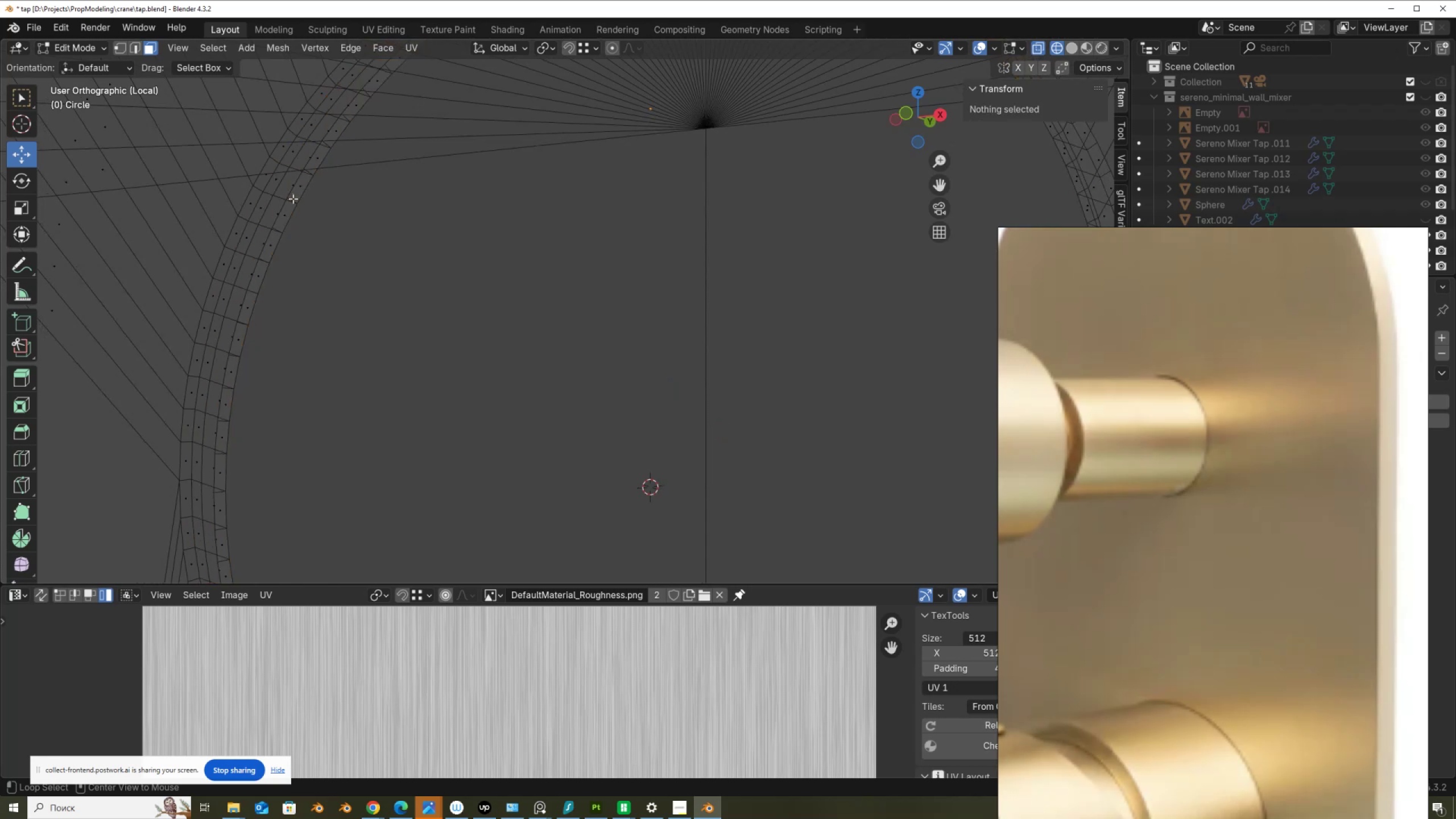 
left_click([293, 198])
 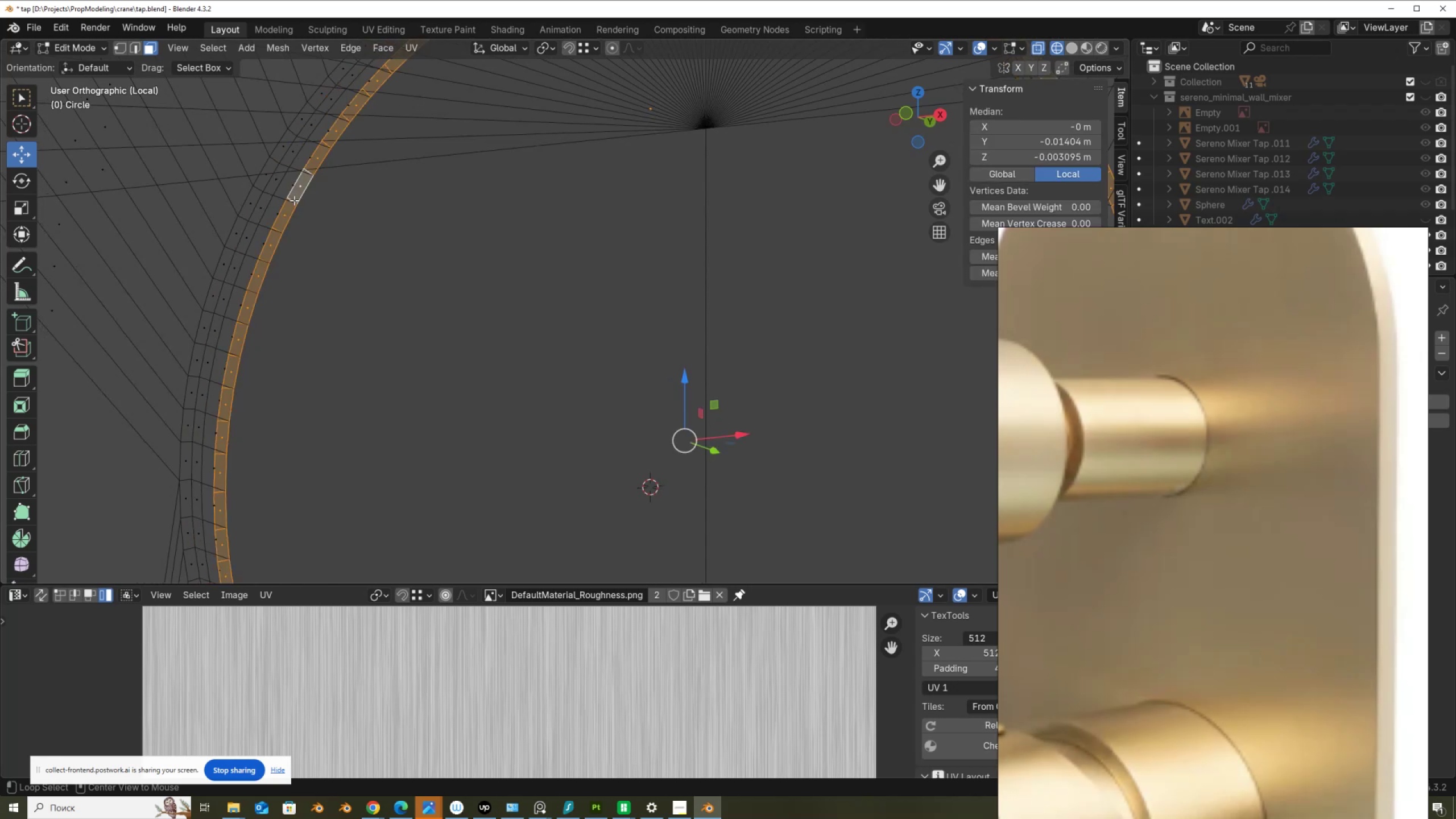 
key(Alt+AltLeft)
 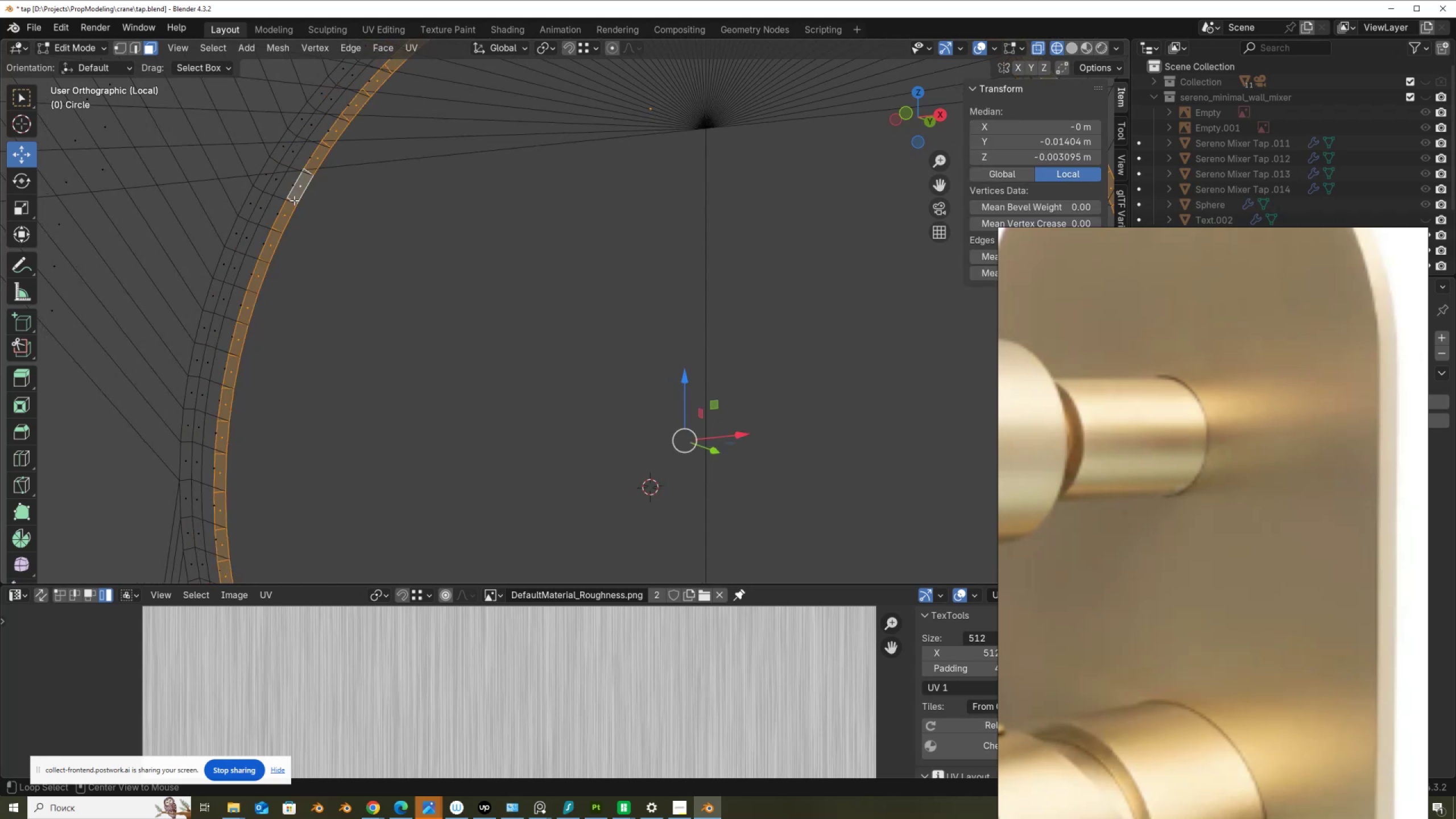 
key(Alt+AltLeft)
 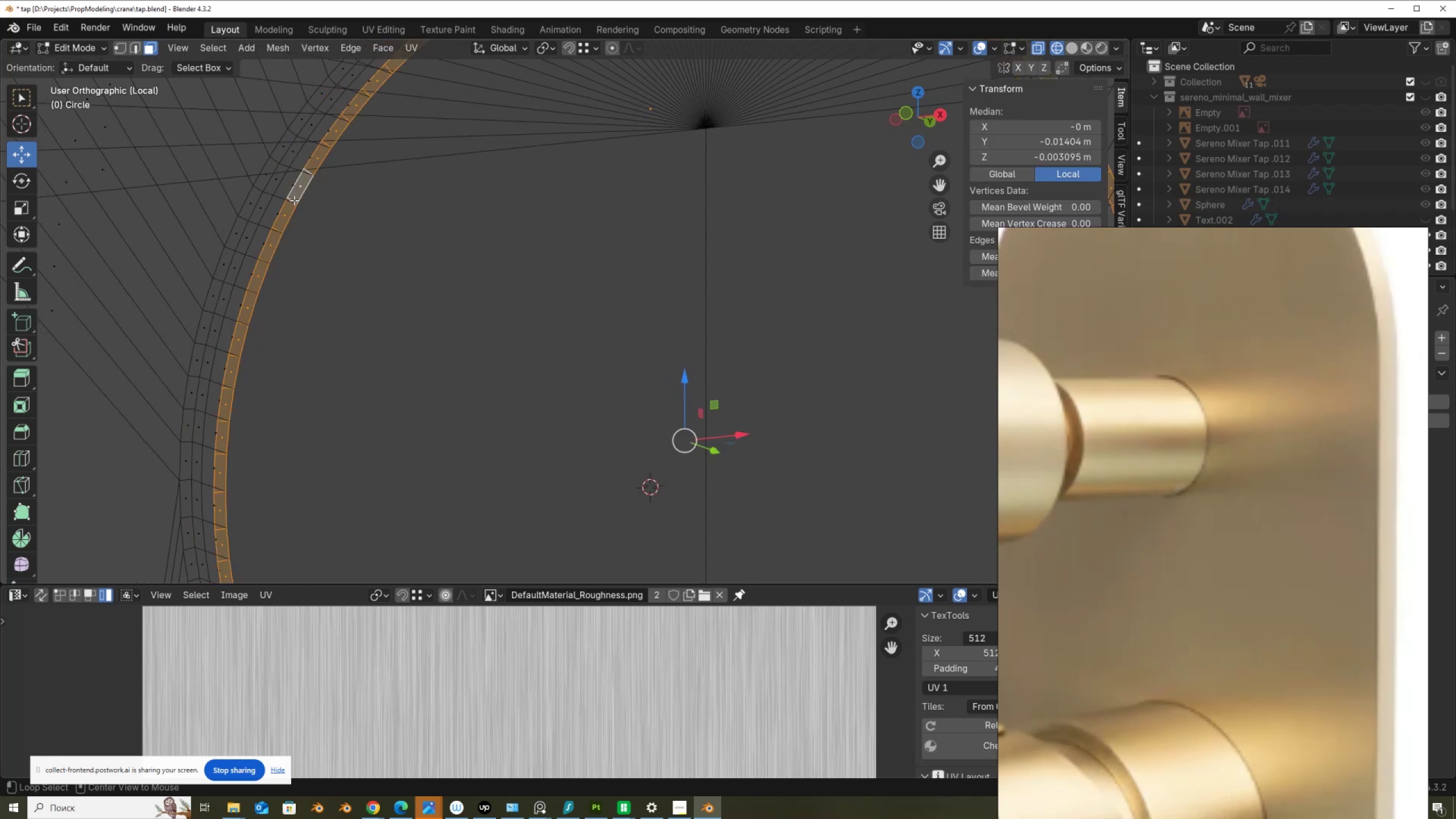 
key(Alt+AltLeft)
 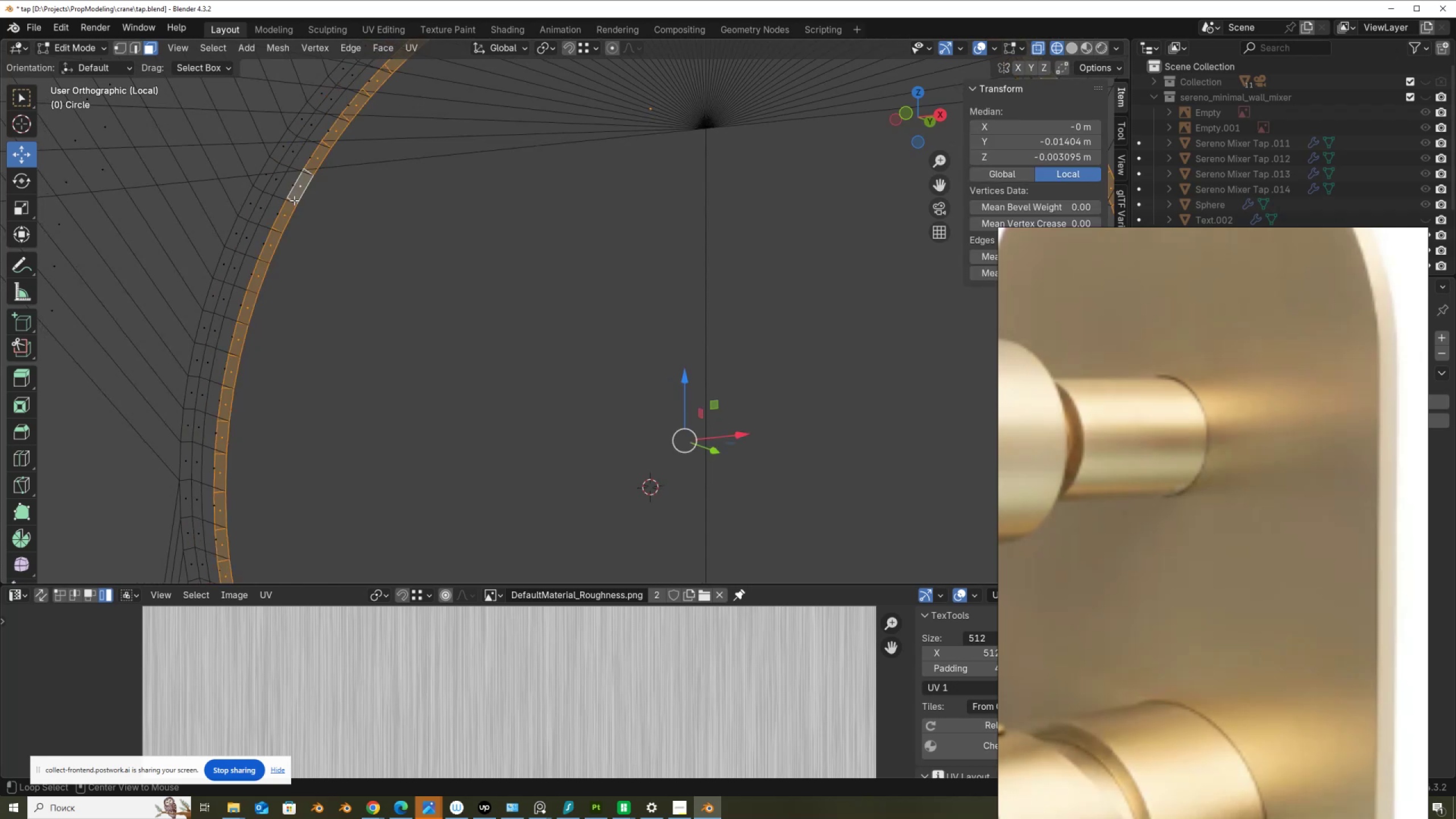 
key(Alt+AltLeft)
 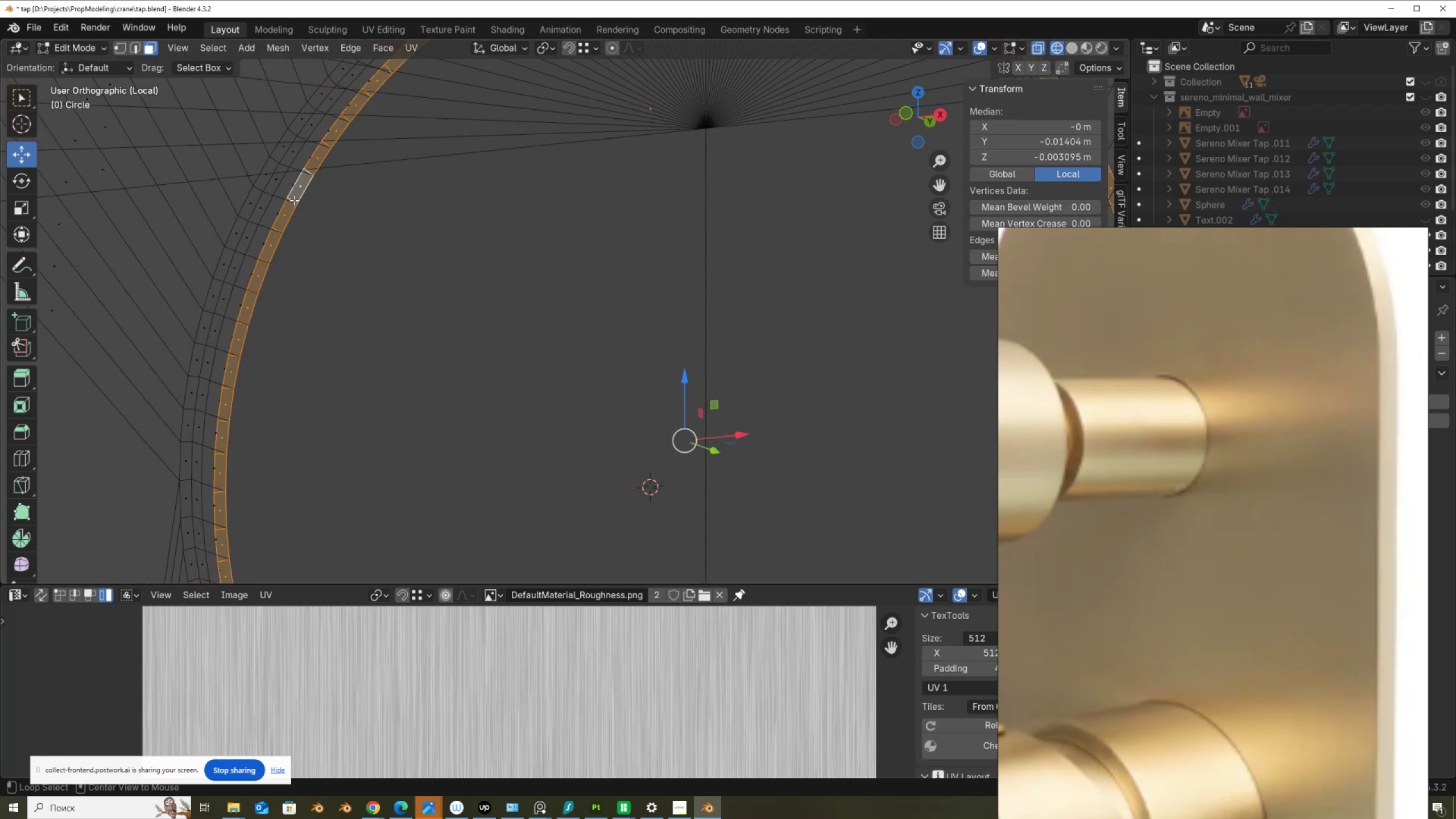 
key(Alt+AltLeft)
 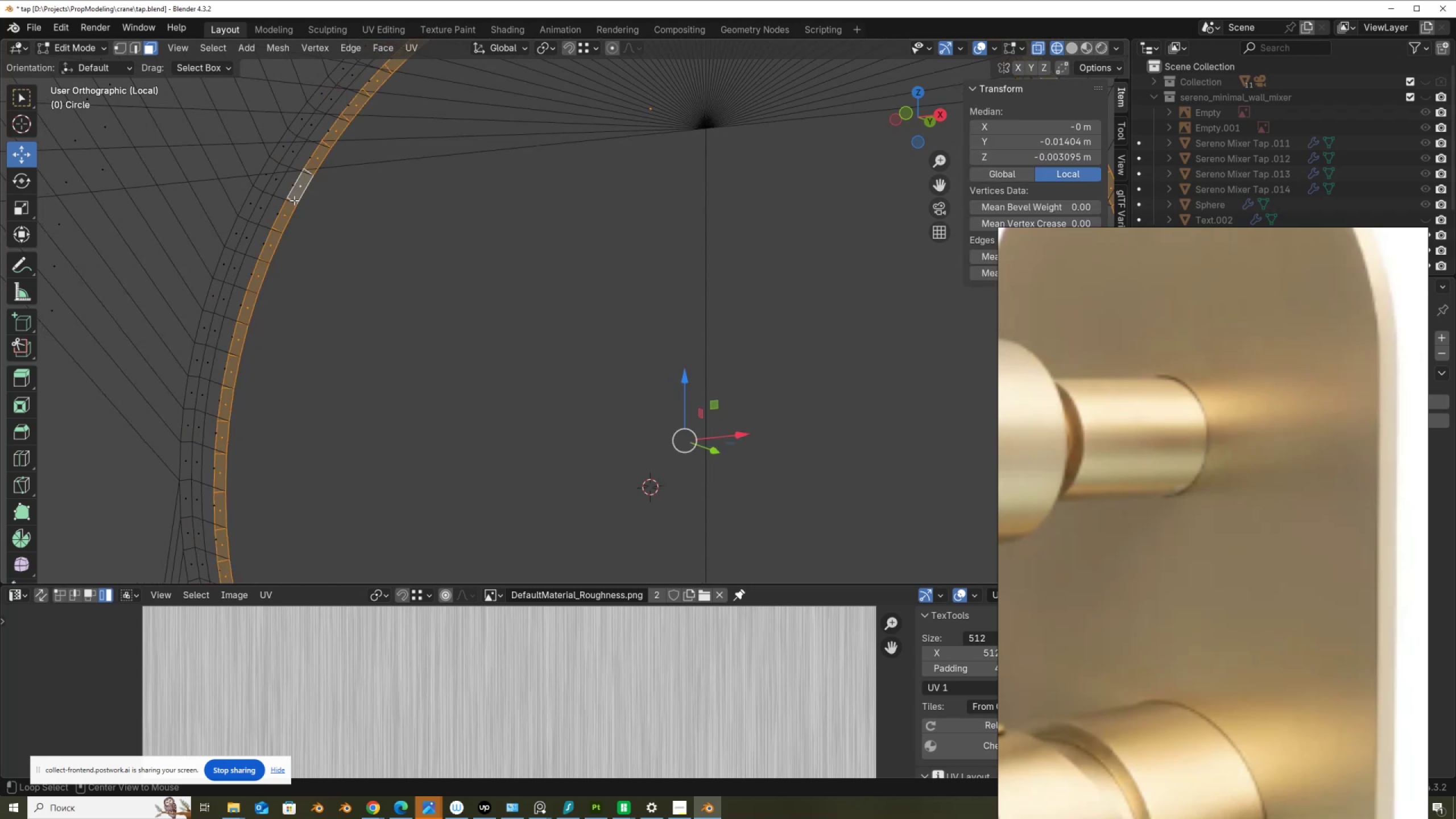 
key(Alt+AltLeft)
 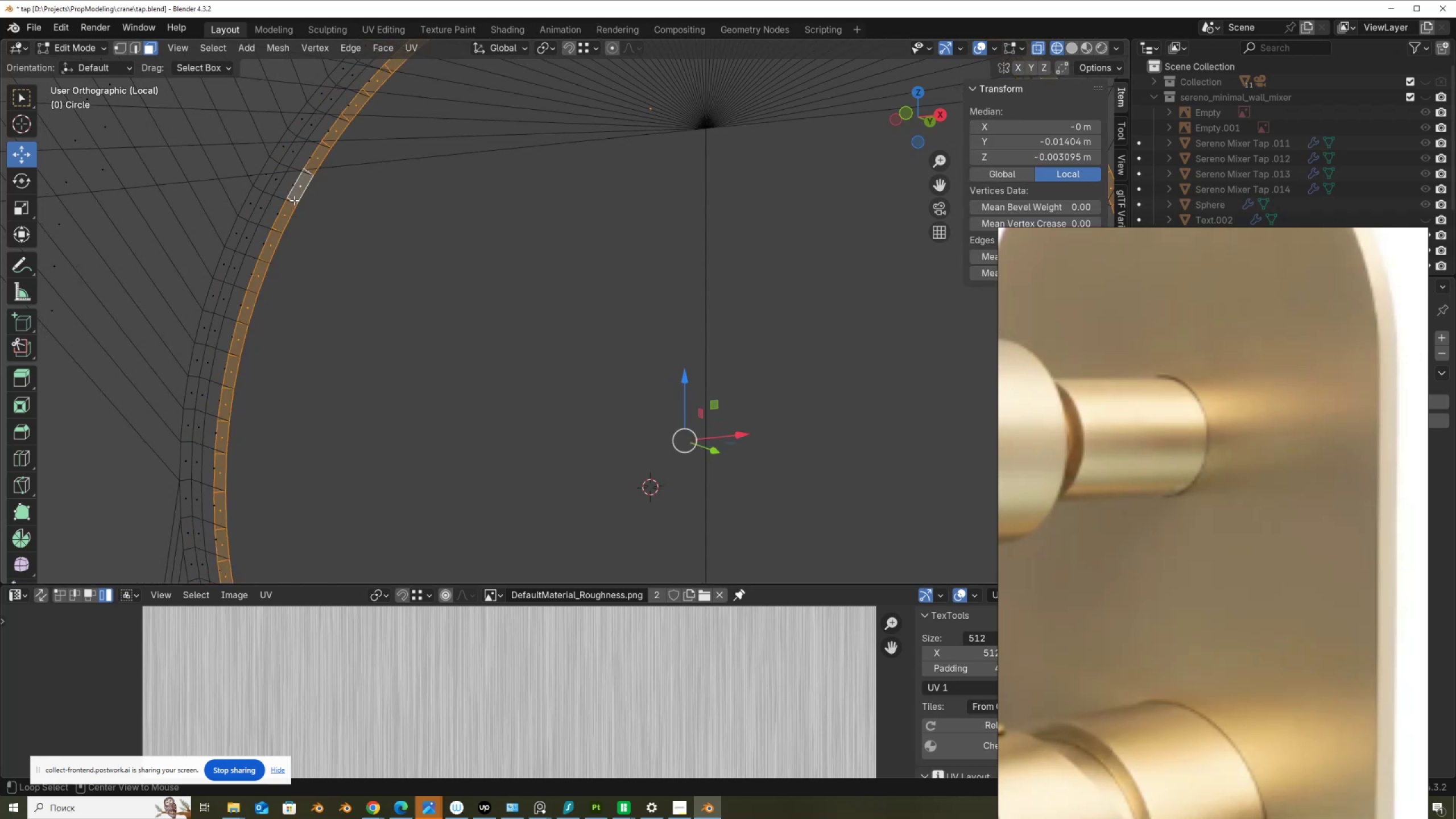 
key(Alt+AltLeft)
 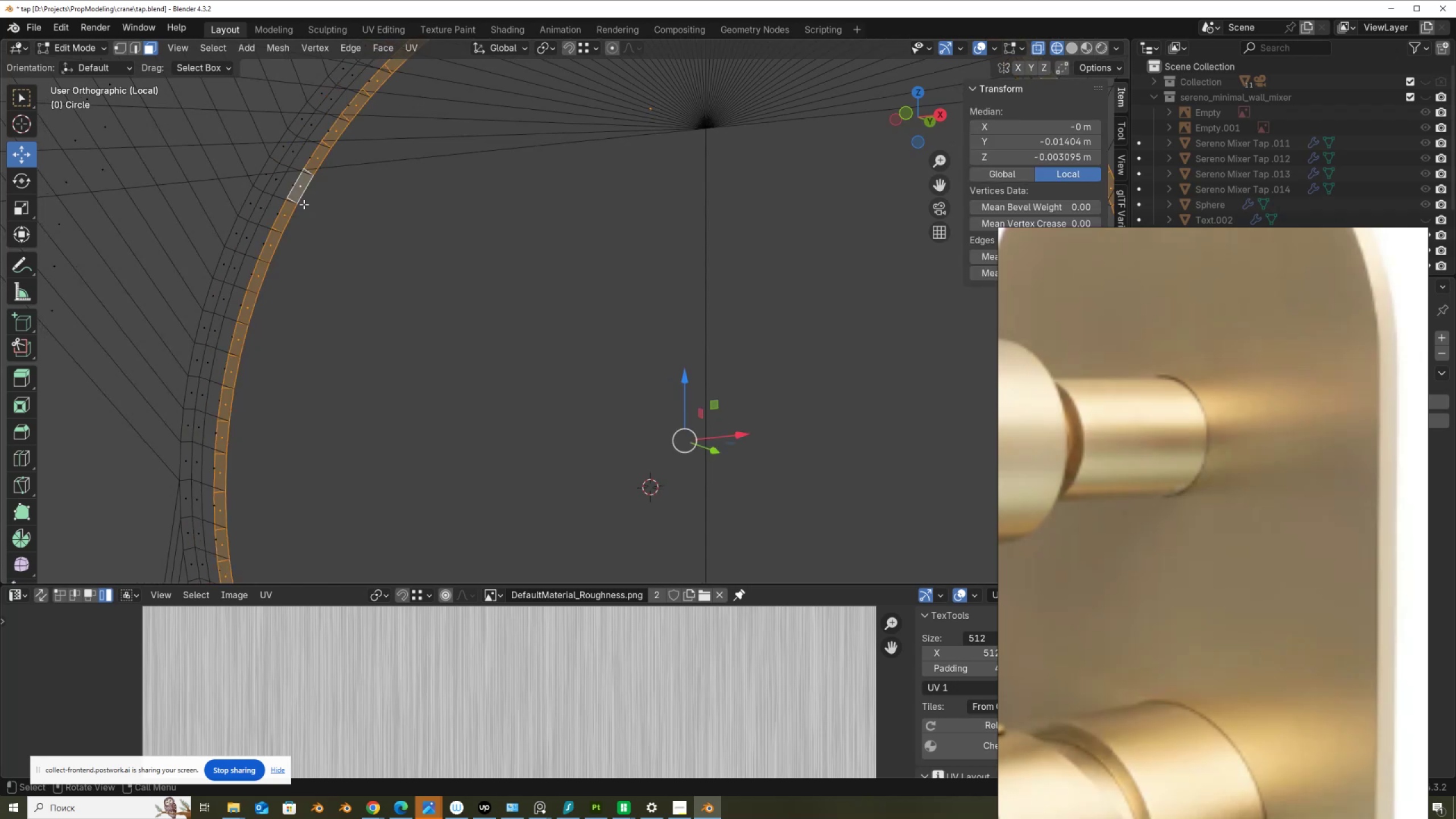 
key(Alt+AltLeft)
 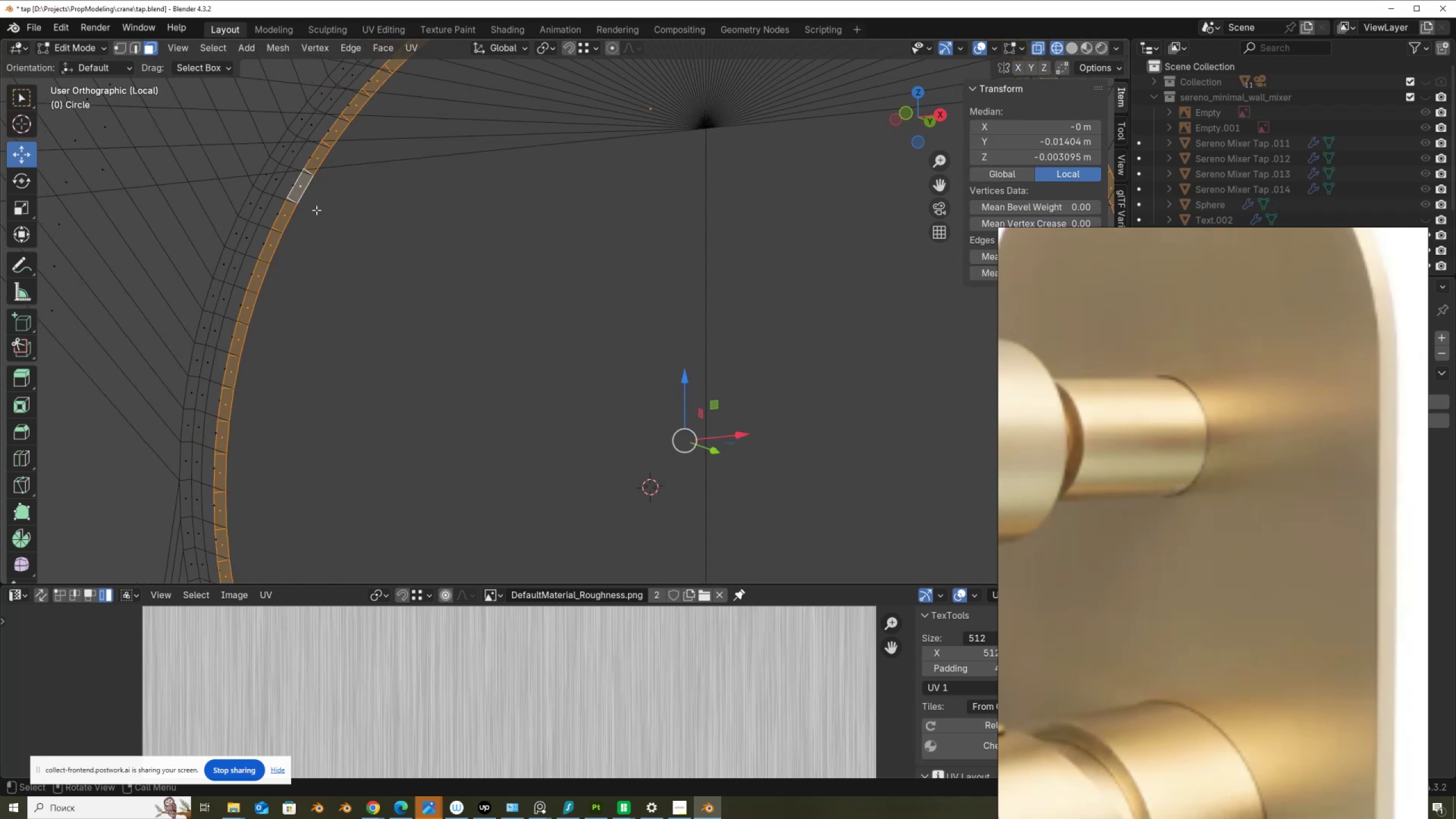 
key(X)
 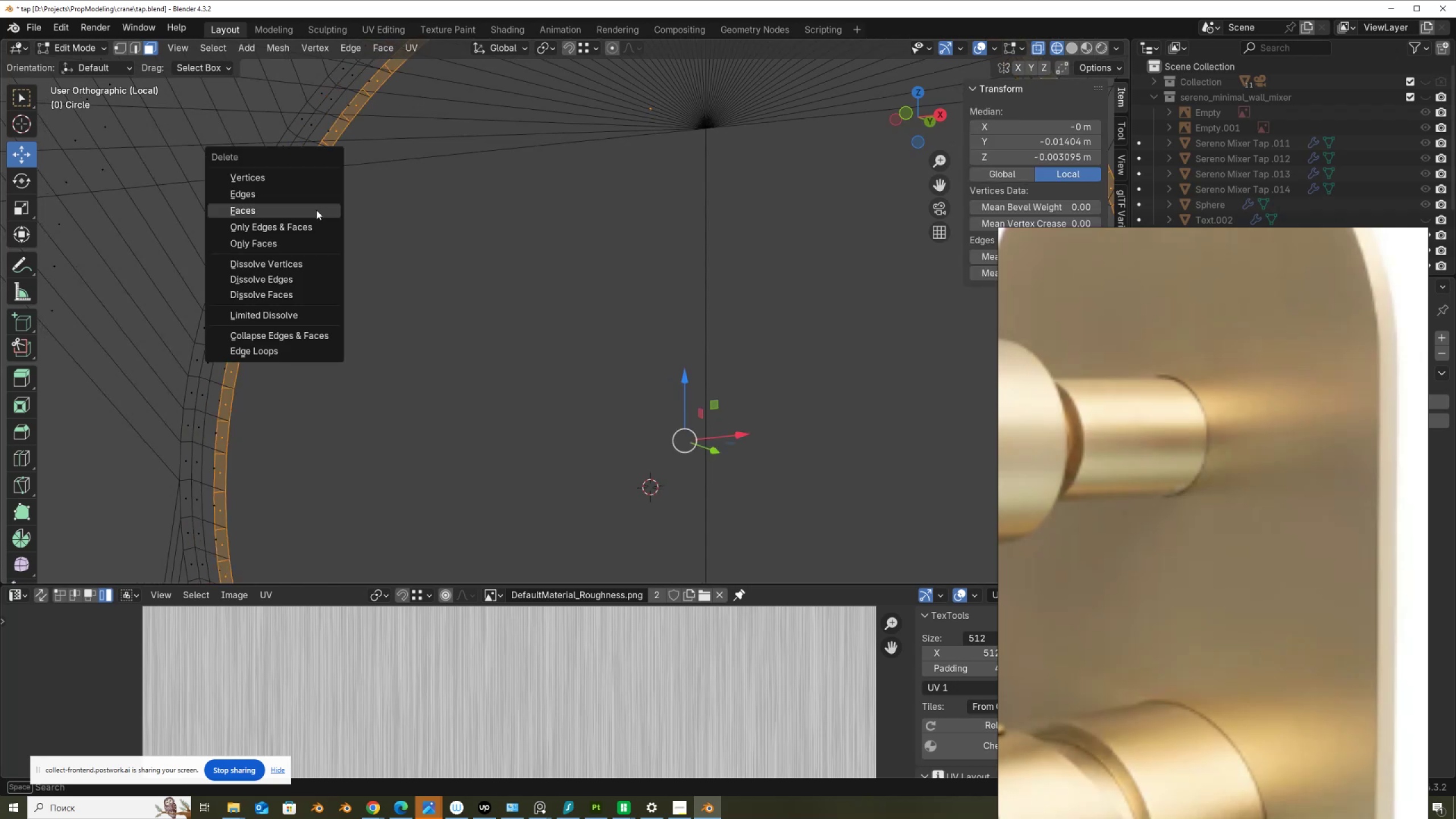 
left_click([316, 210])
 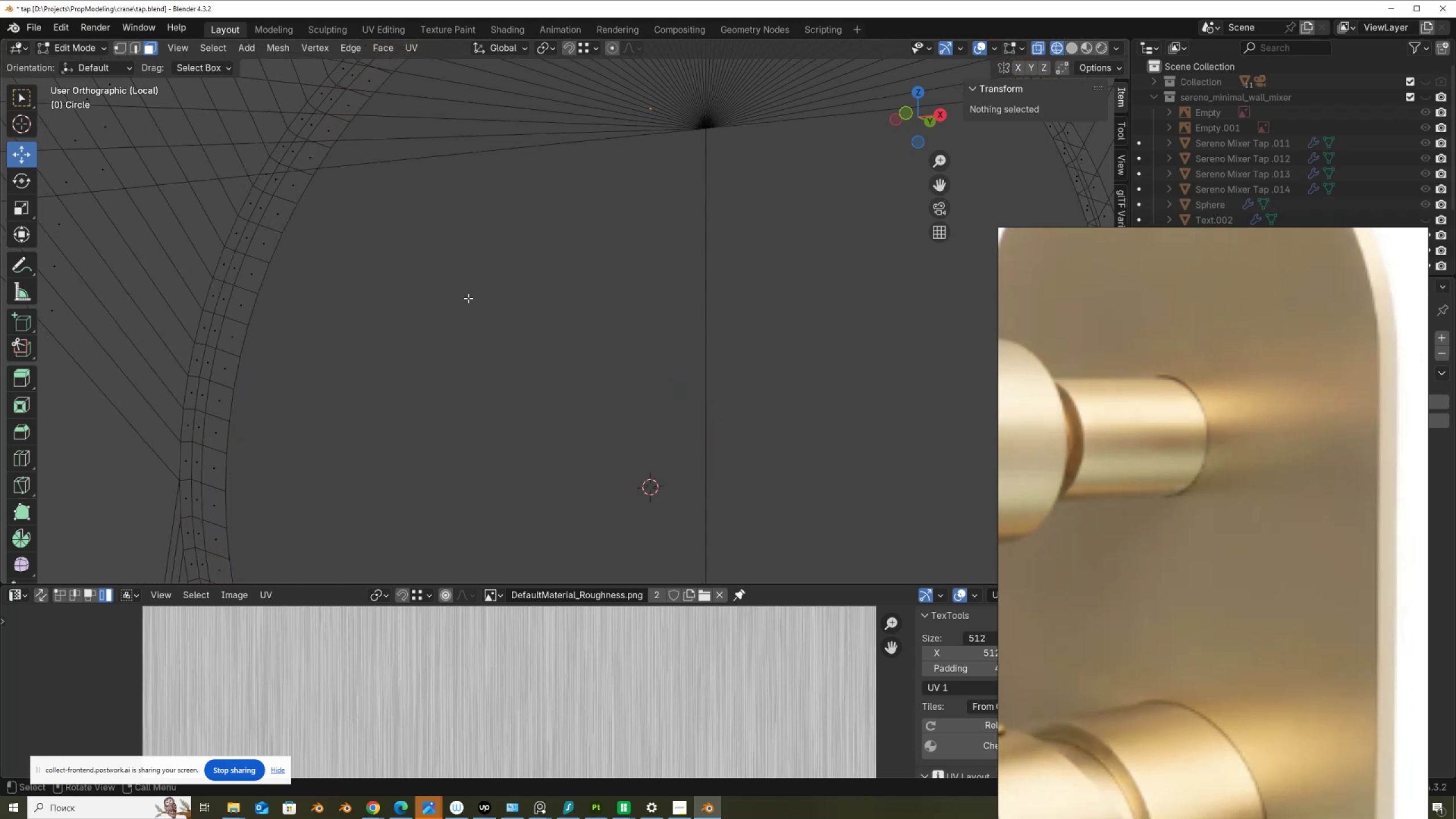 
scroll: coordinate [468, 298], scroll_direction: down, amount: 3.0
 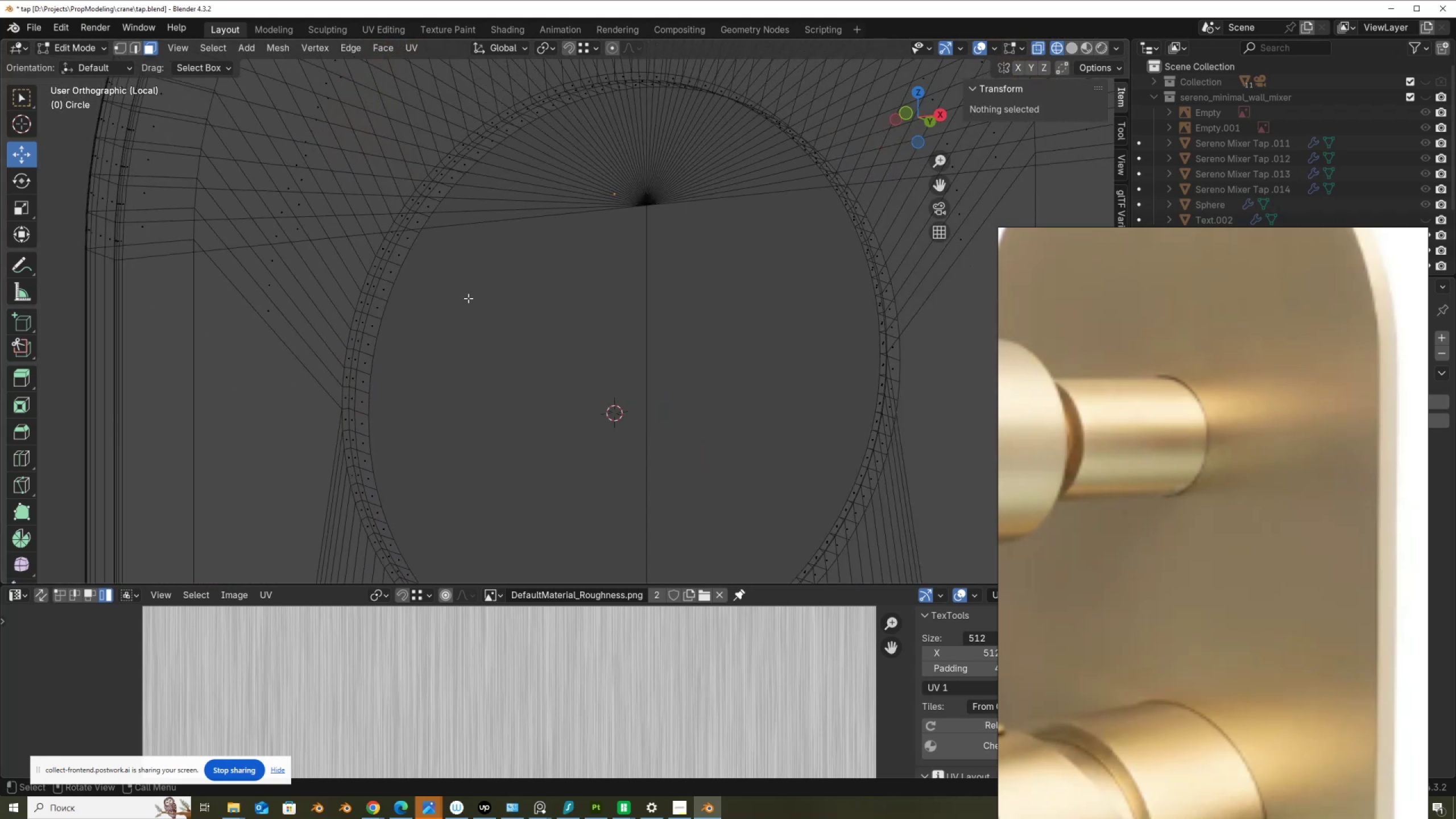 
key(Alt+AltLeft)
 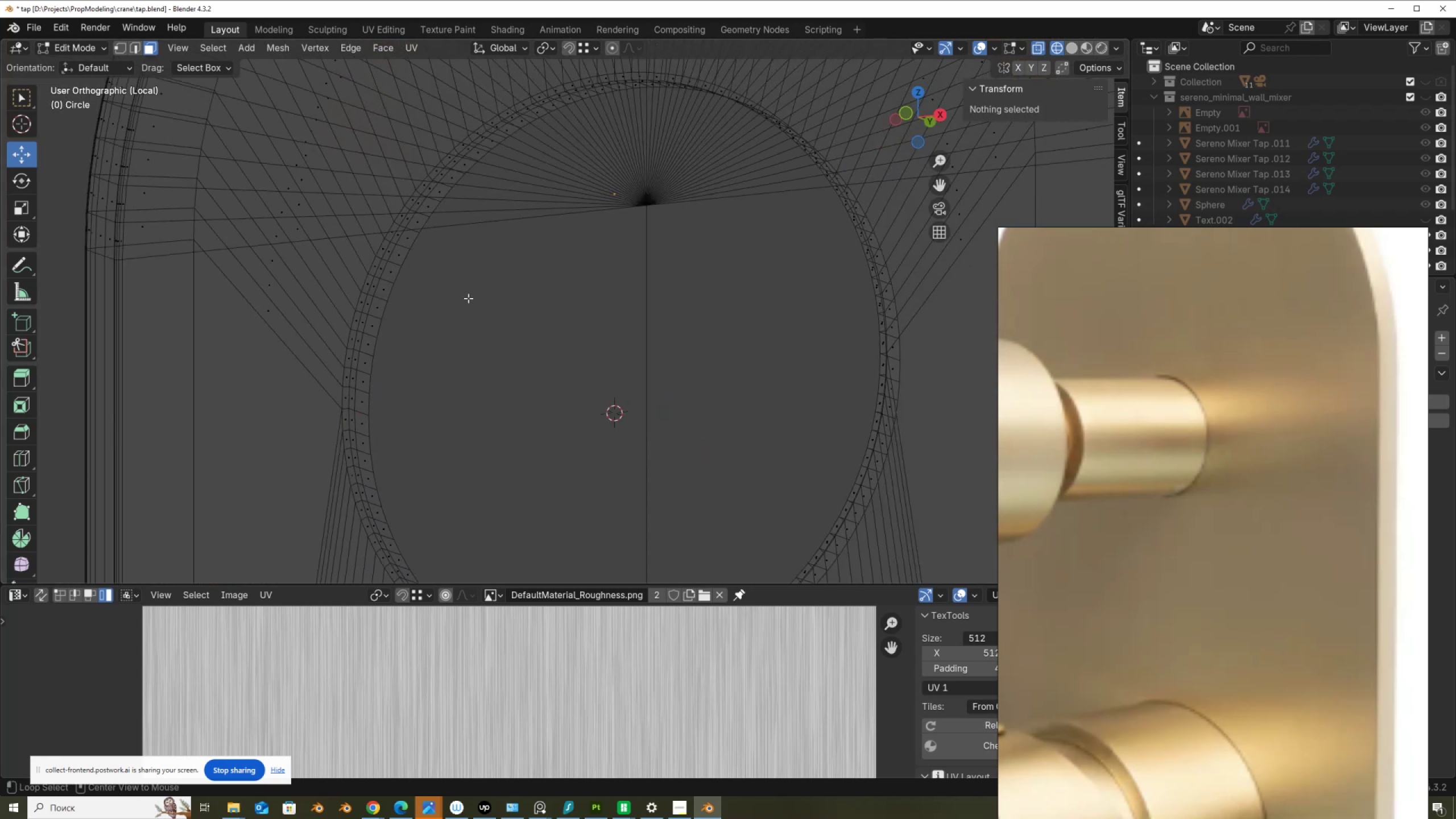 
key(Alt+Z)
 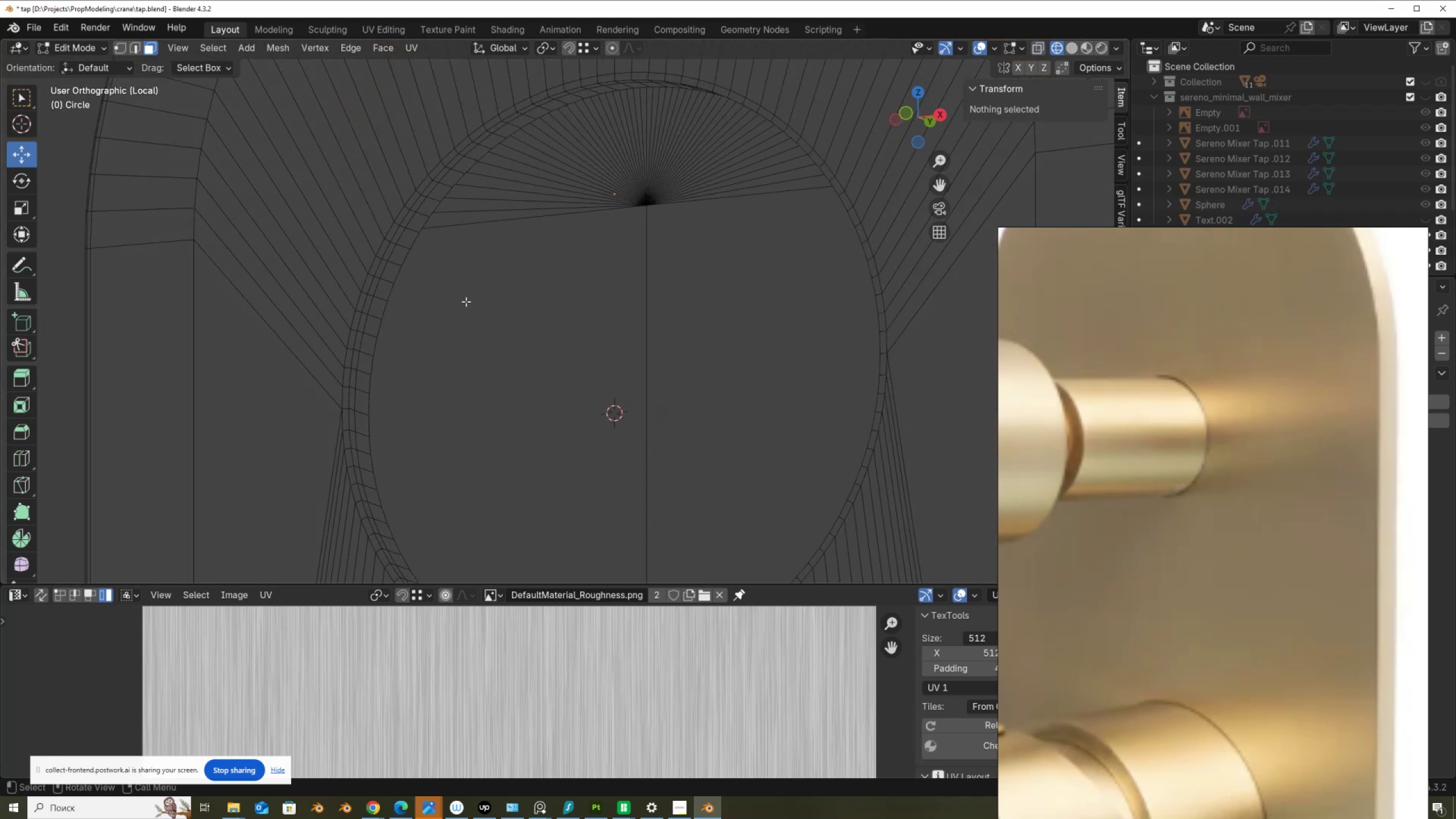 
scroll: coordinate [465, 301], scroll_direction: up, amount: 3.0
 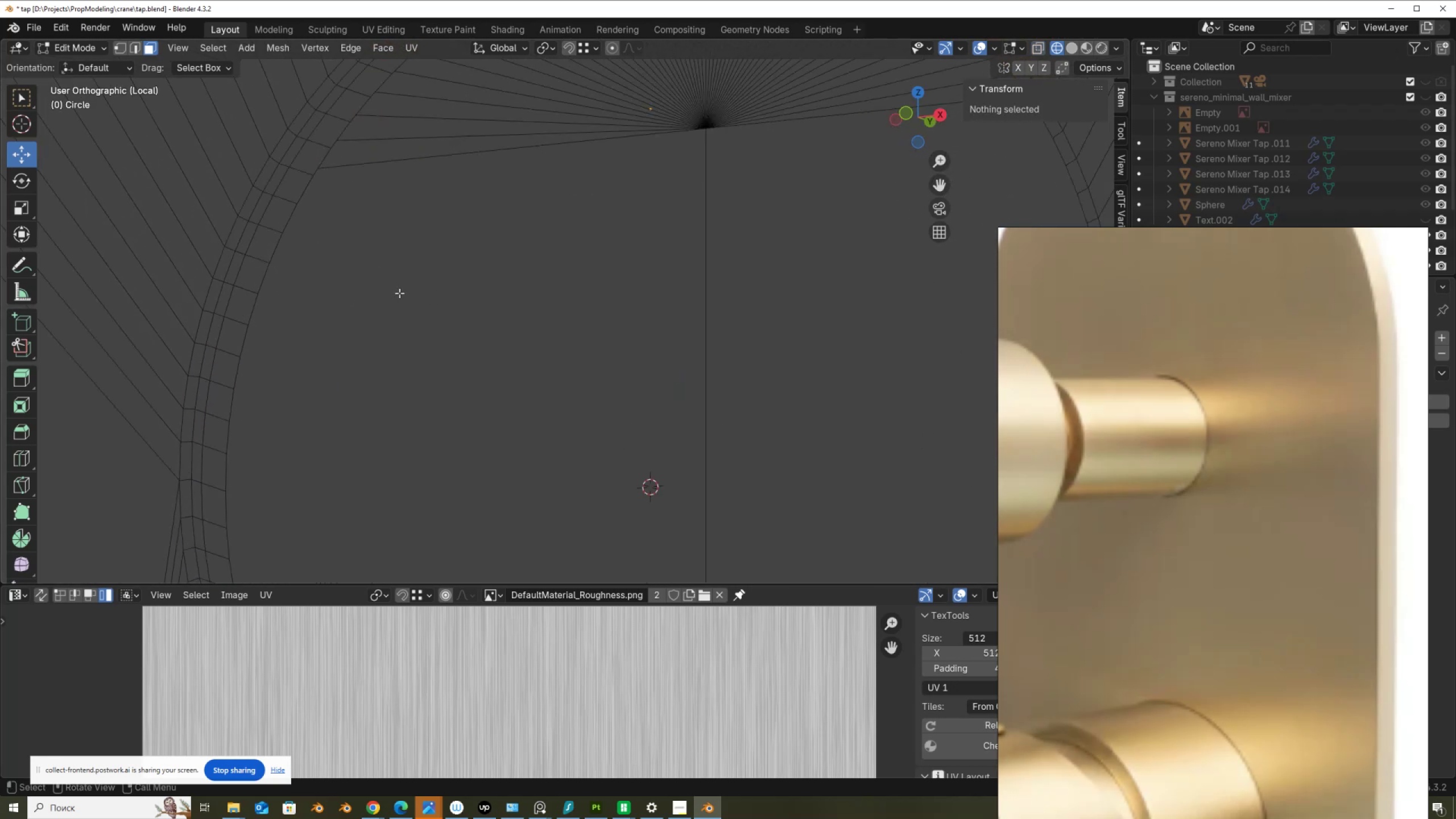 
hold_key(key=ShiftLeft, duration=0.44)
 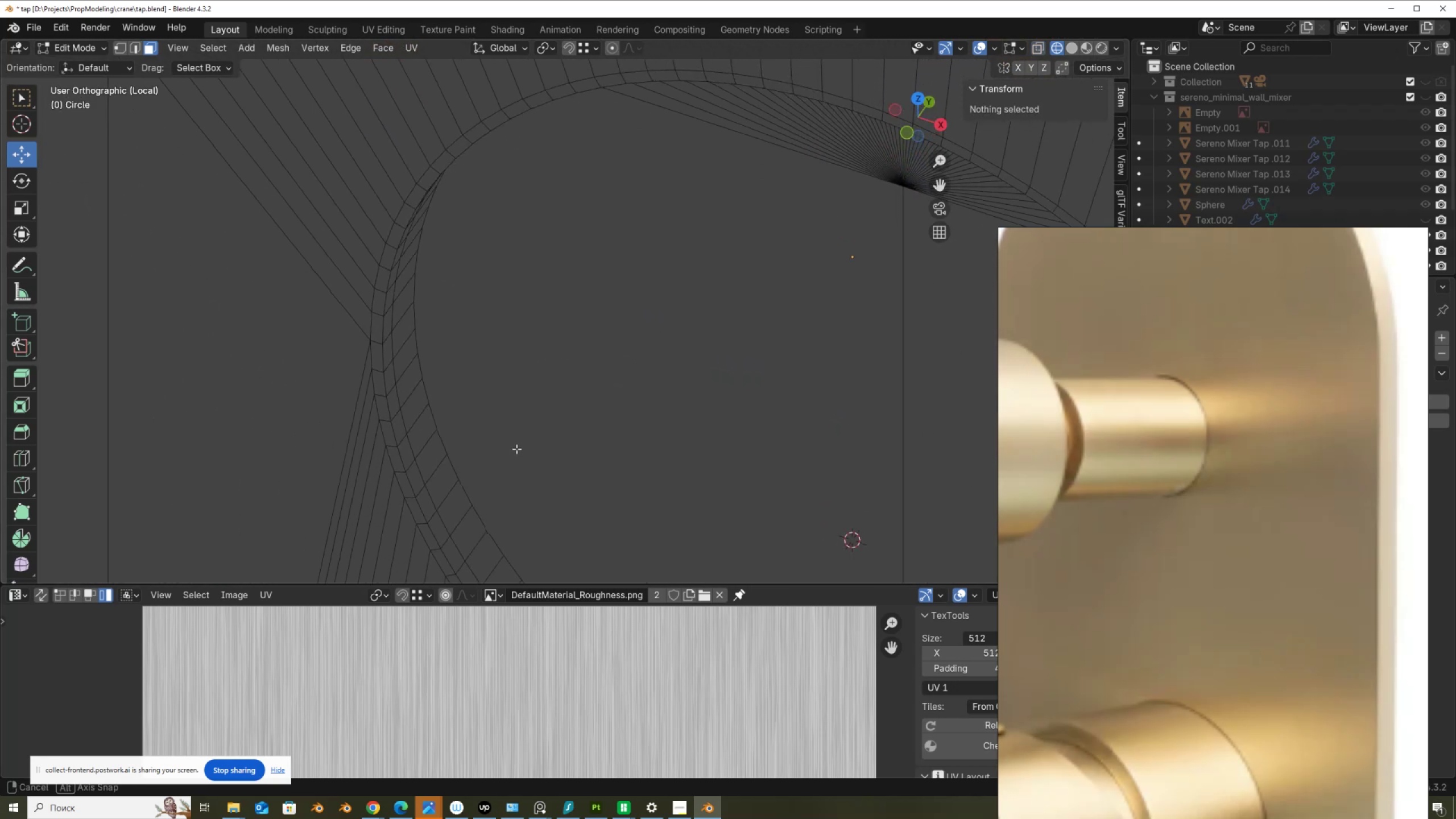 
scroll: coordinate [516, 449], scroll_direction: up, amount: 1.0
 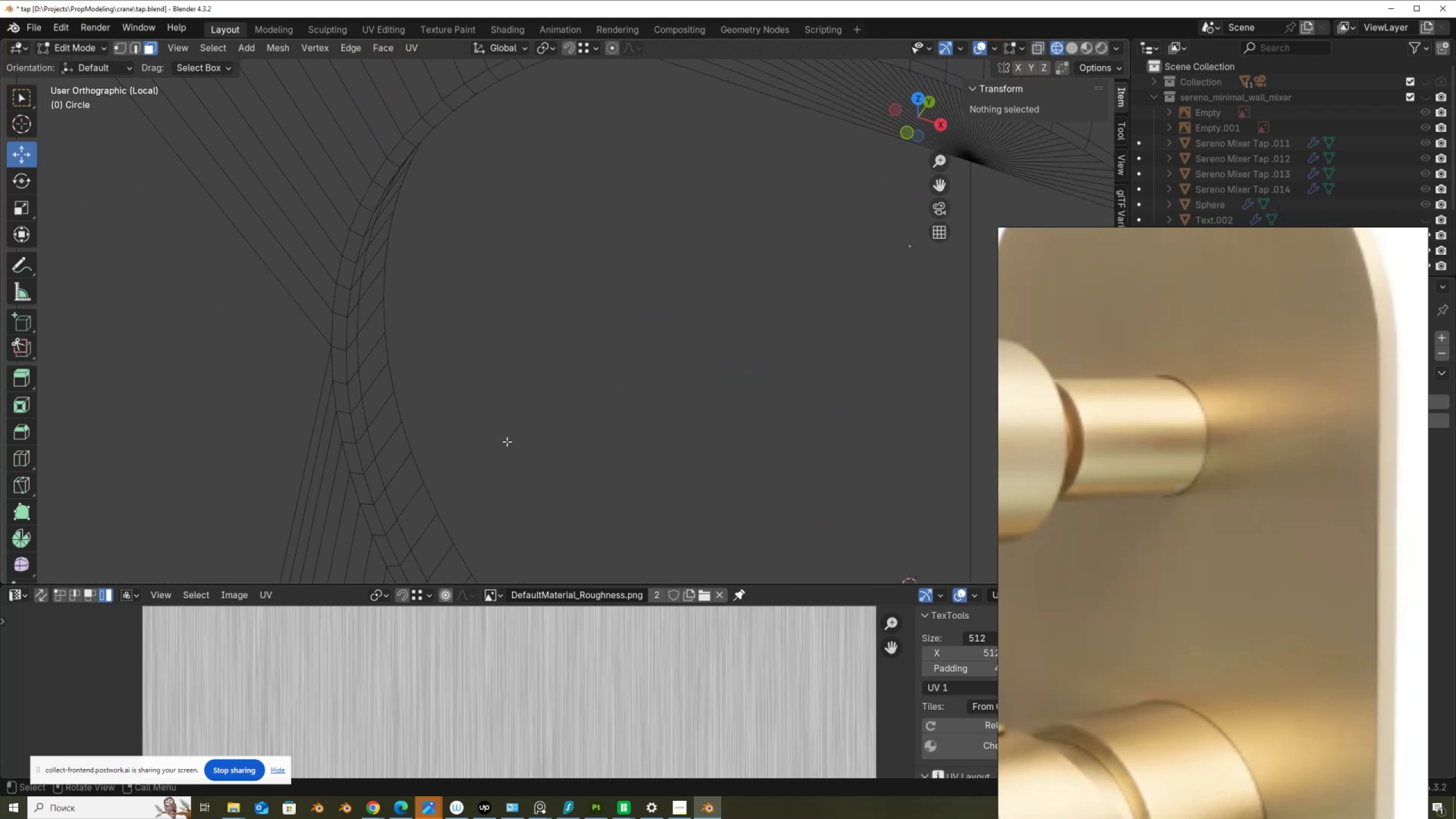 
key(2)
 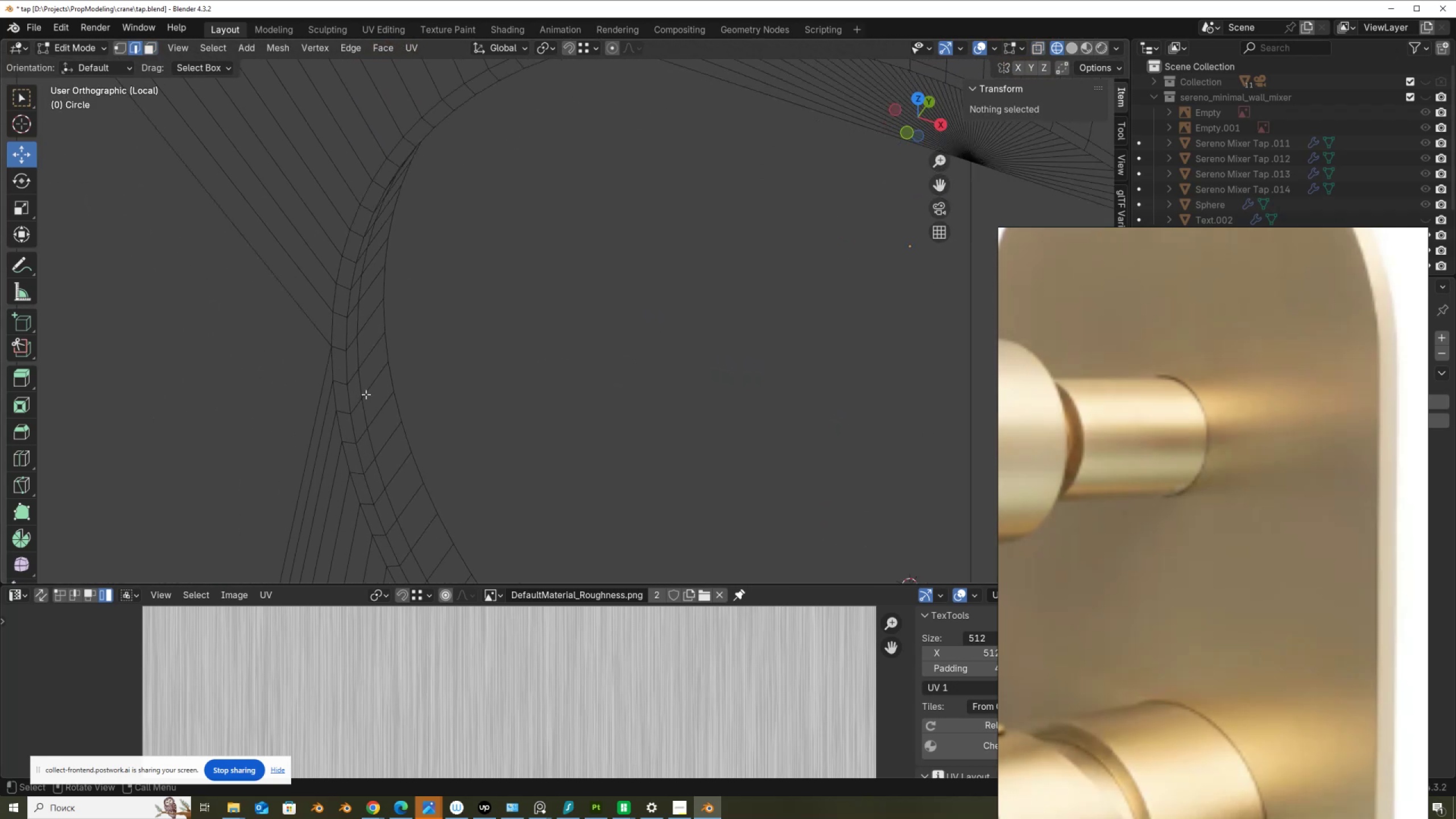 
hold_key(key=AltLeft, duration=0.58)
left_click([362, 384])
 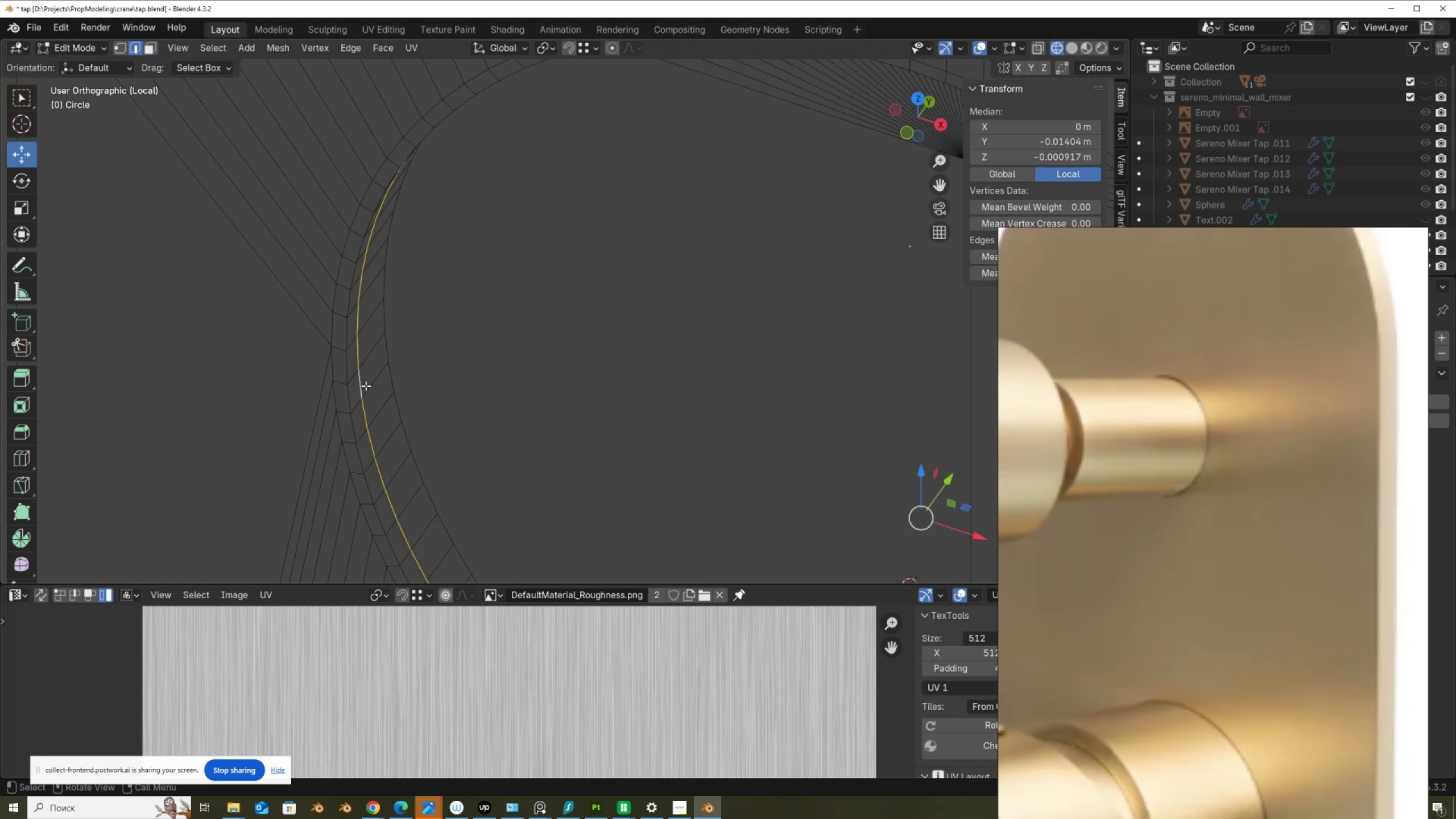 
type(gg)
 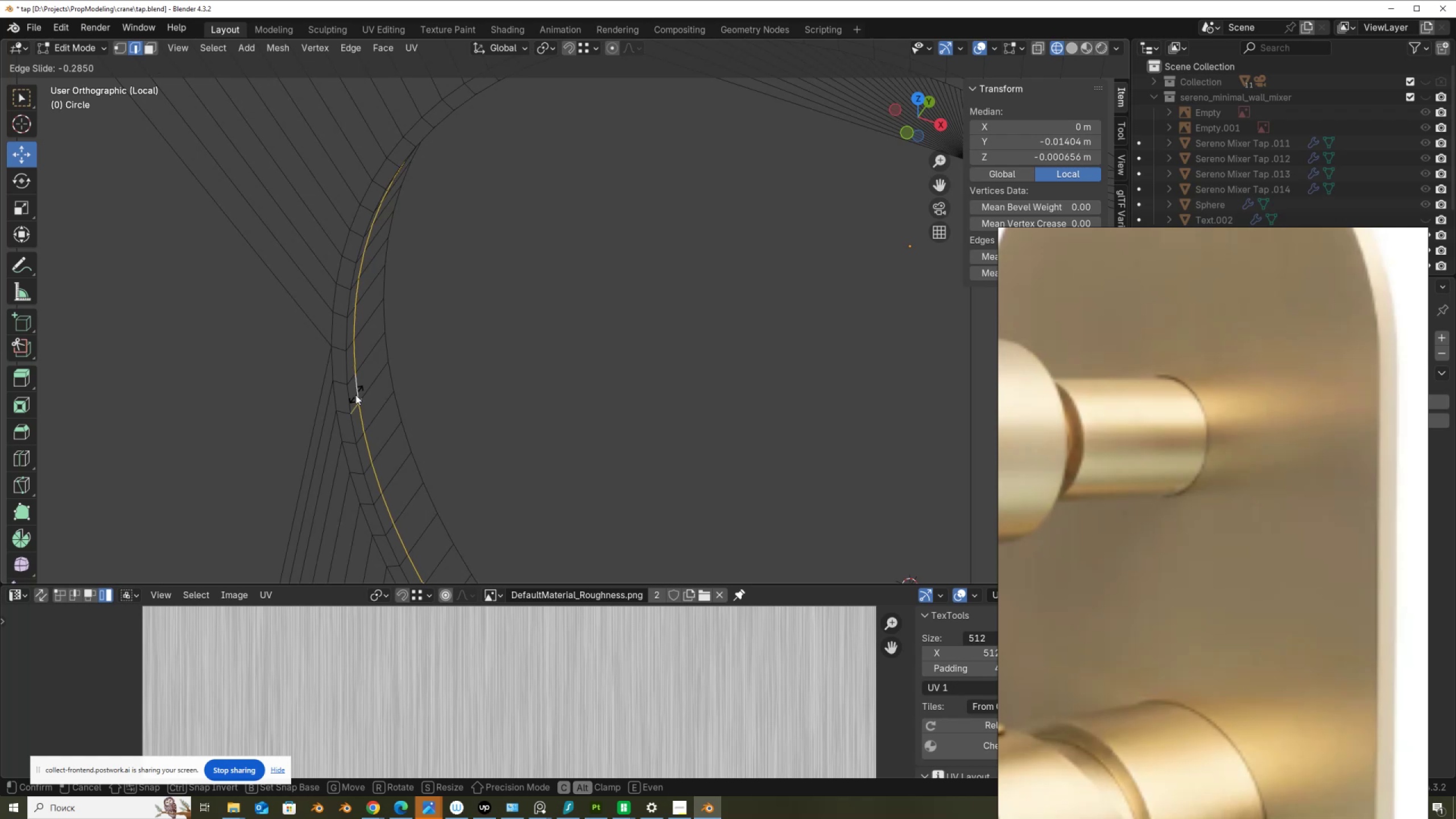 
left_click([355, 395])
 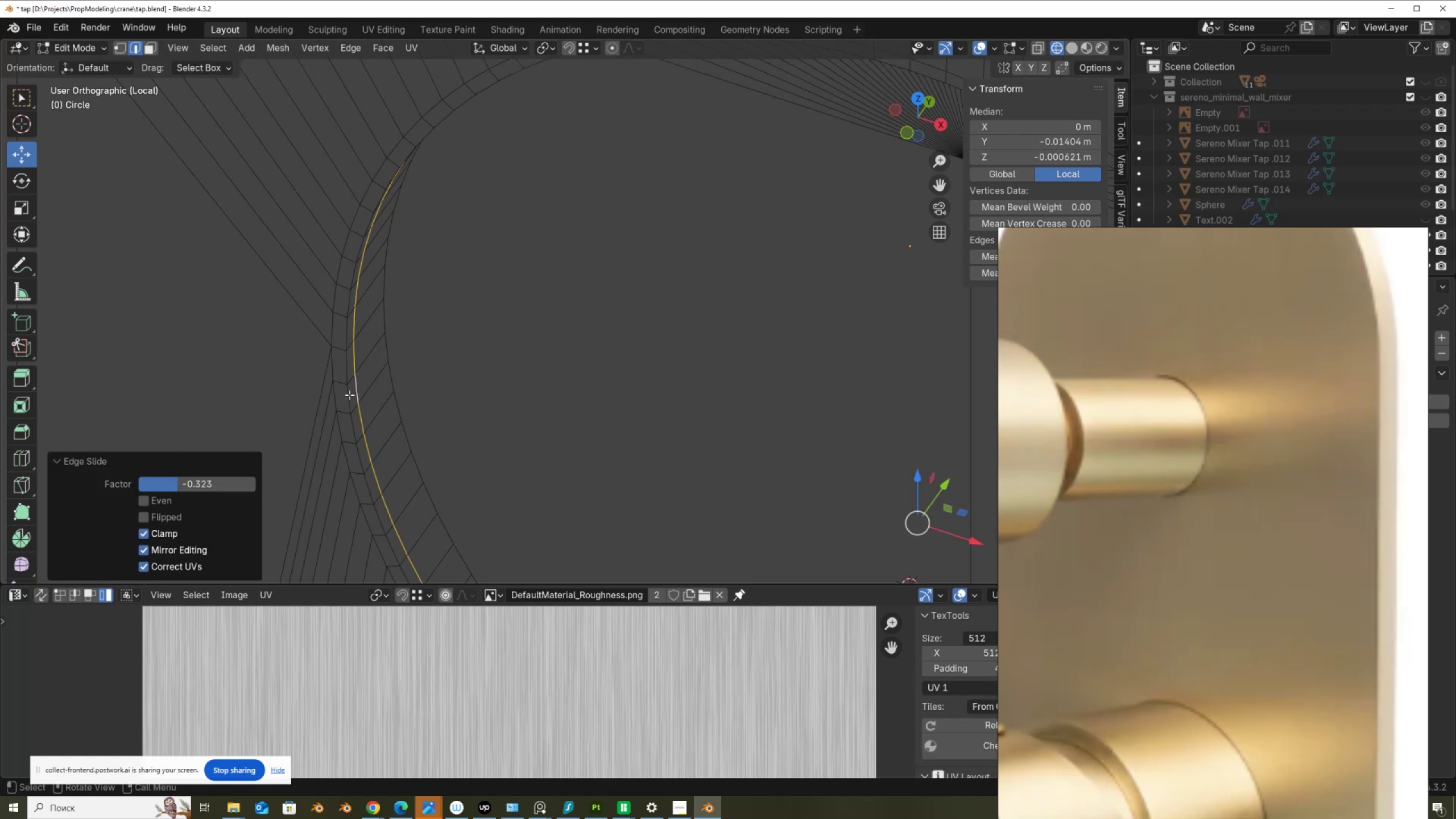 
key(Alt+AltLeft)
 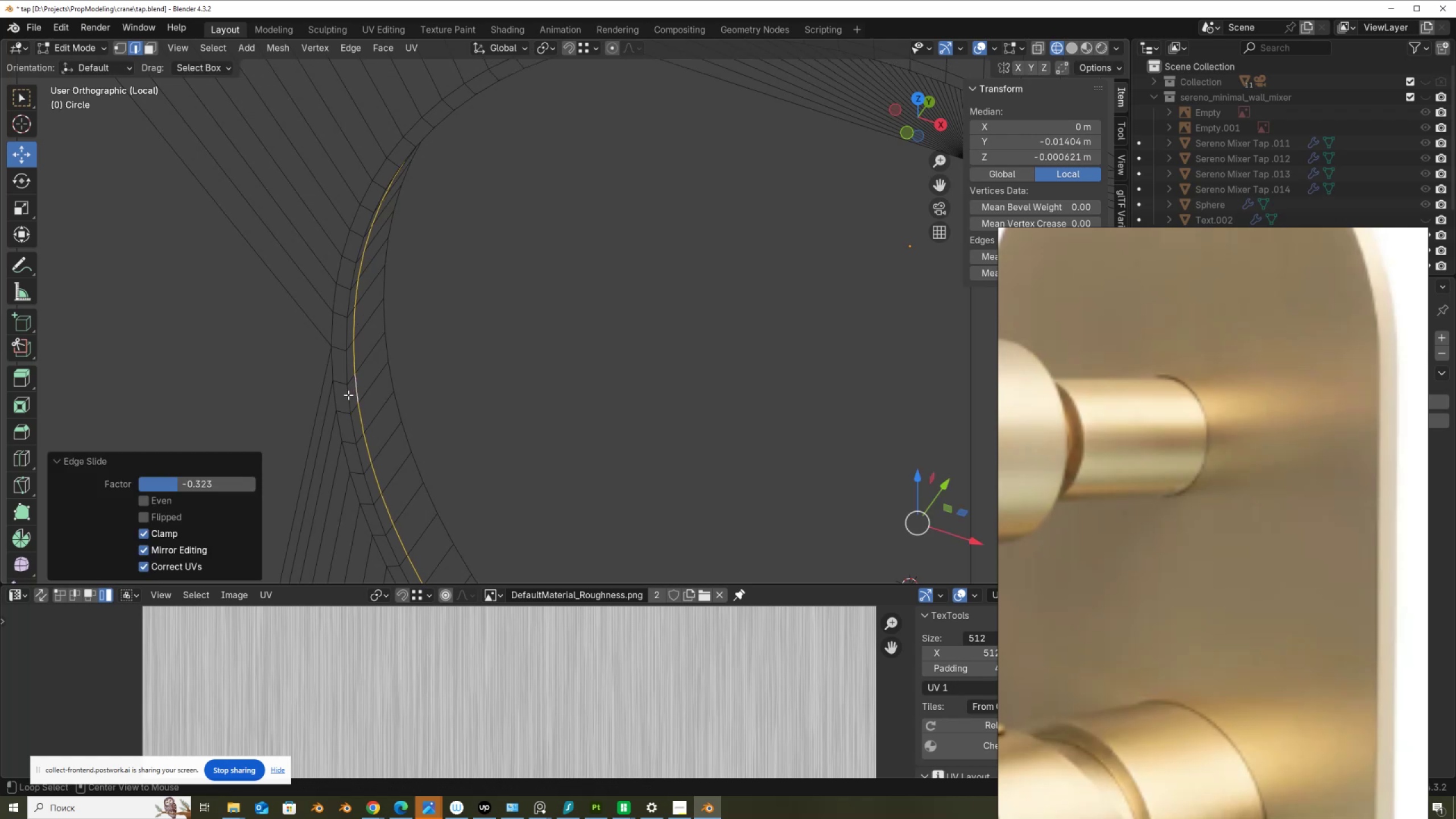 
left_click([348, 395])
 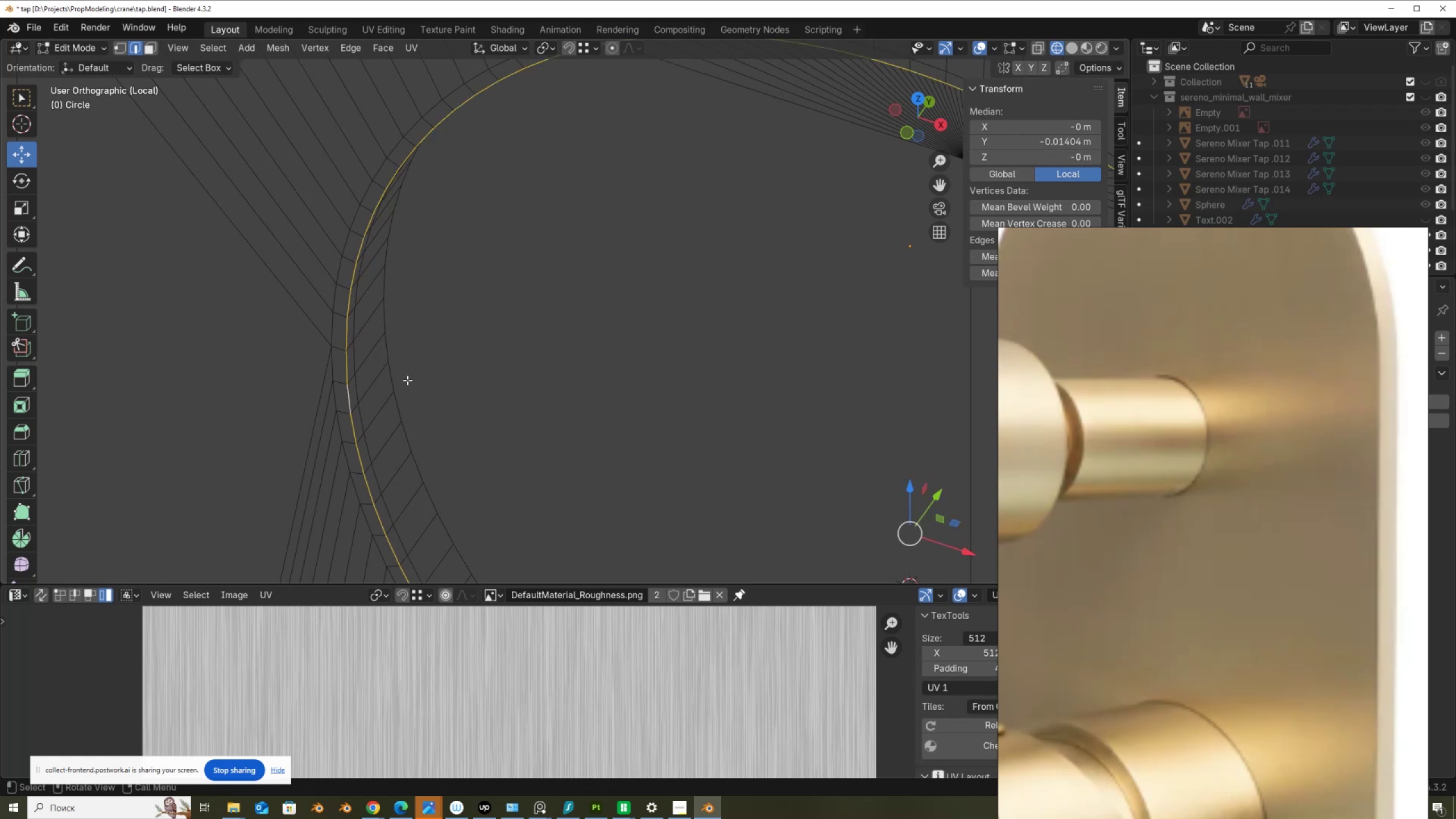 
key(Control+B)
 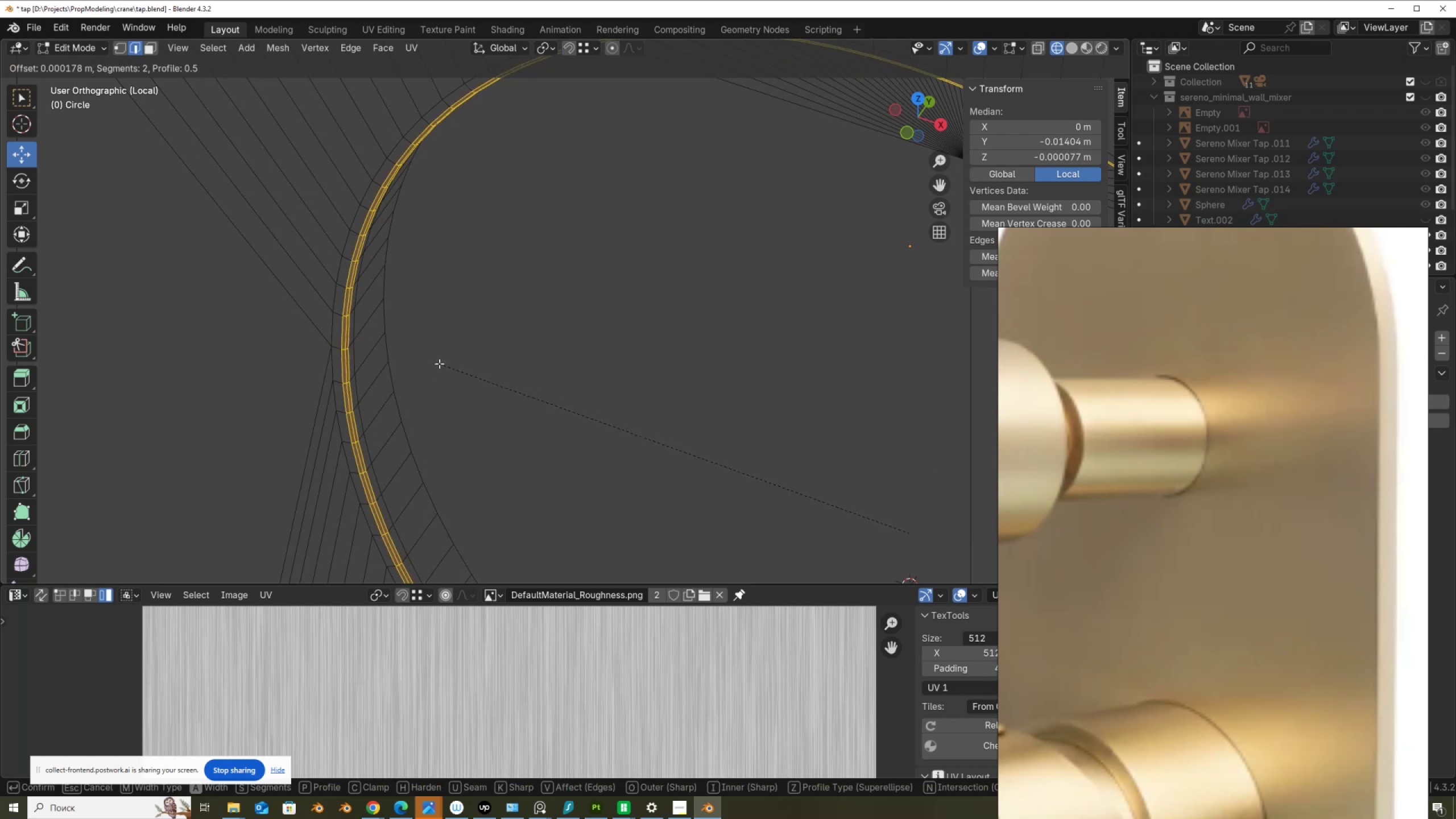 
left_click([440, 363])
 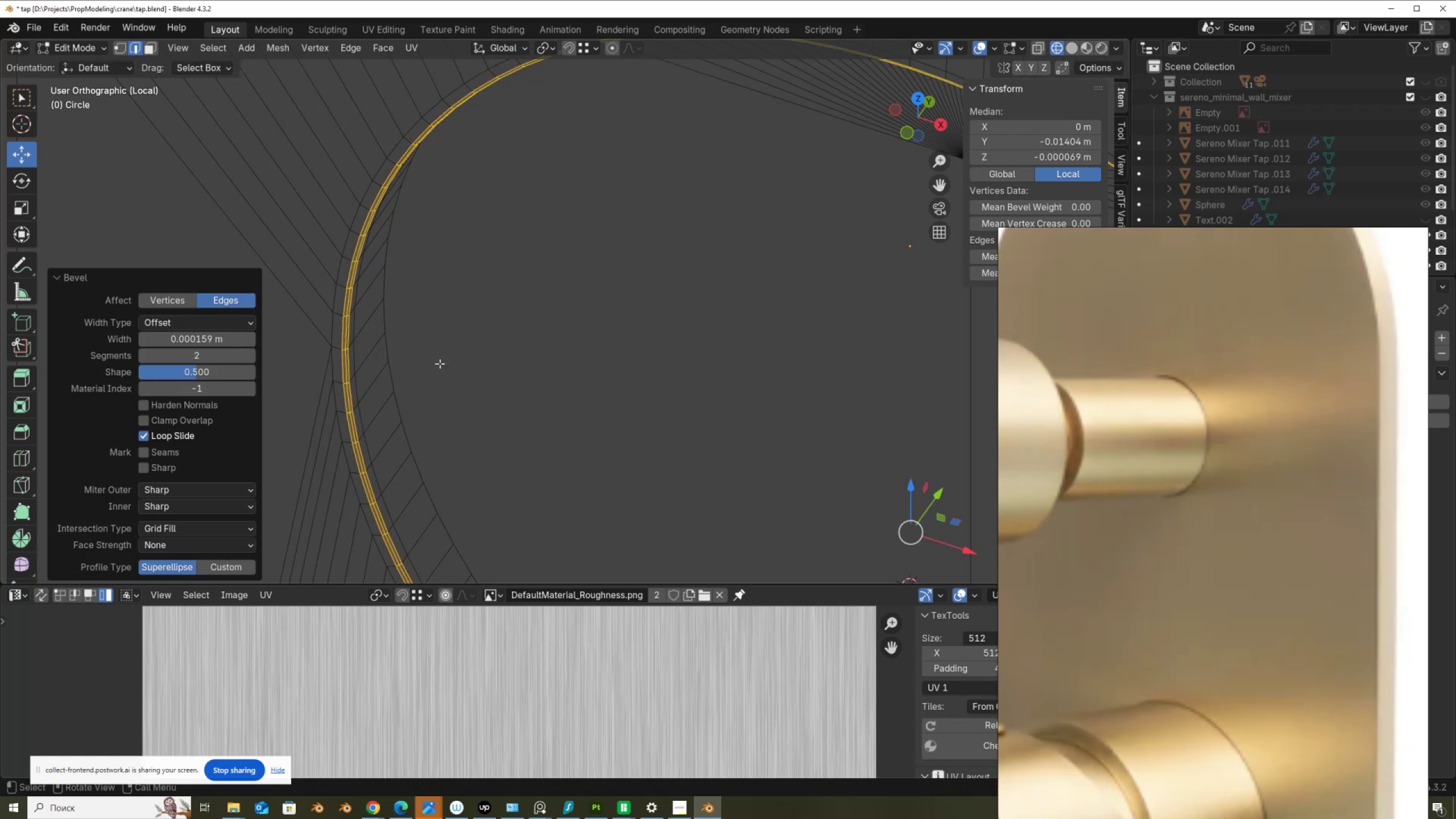 
key(Slash)
 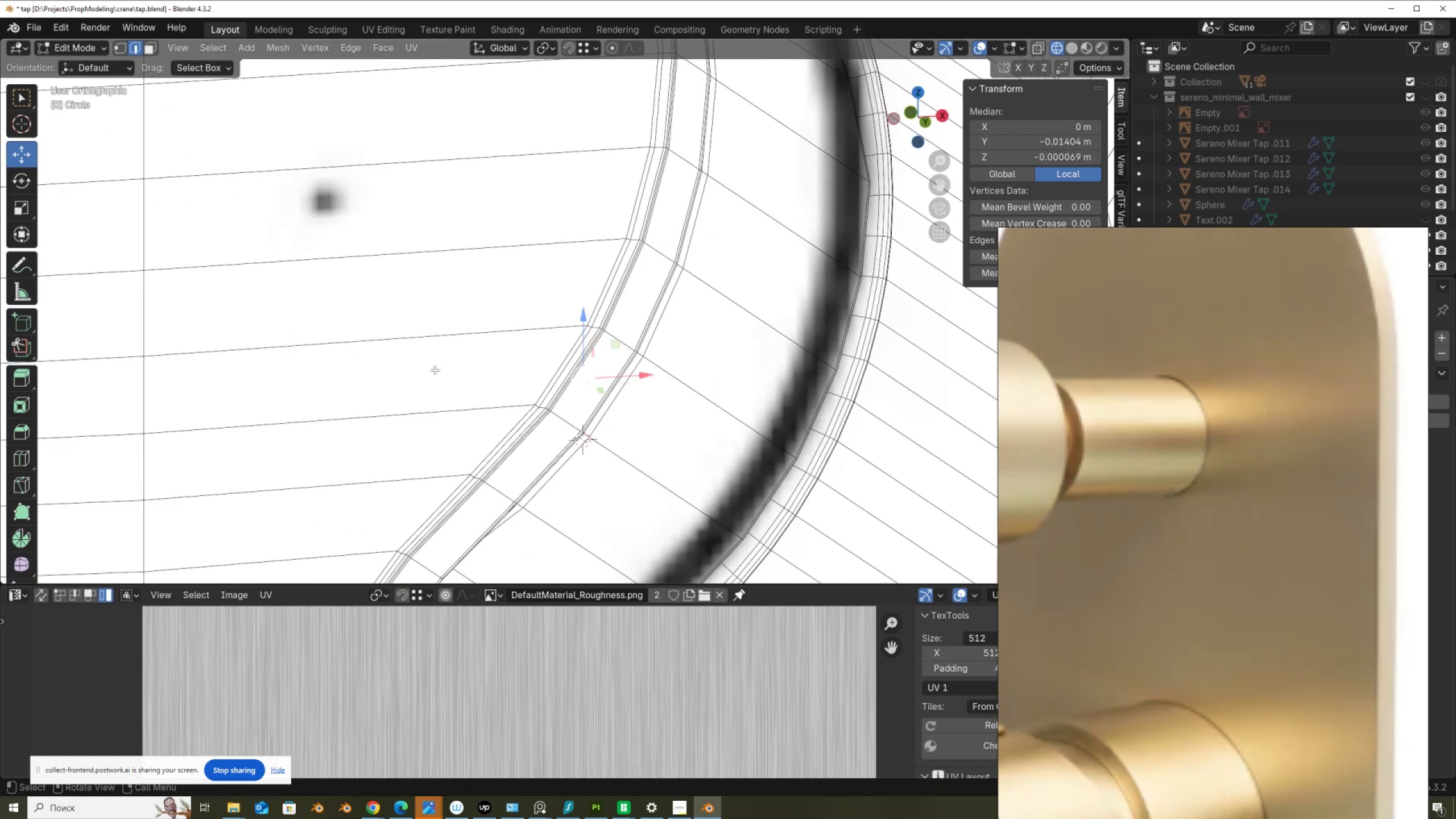 
scroll: coordinate [435, 370], scroll_direction: down, amount: 3.0
 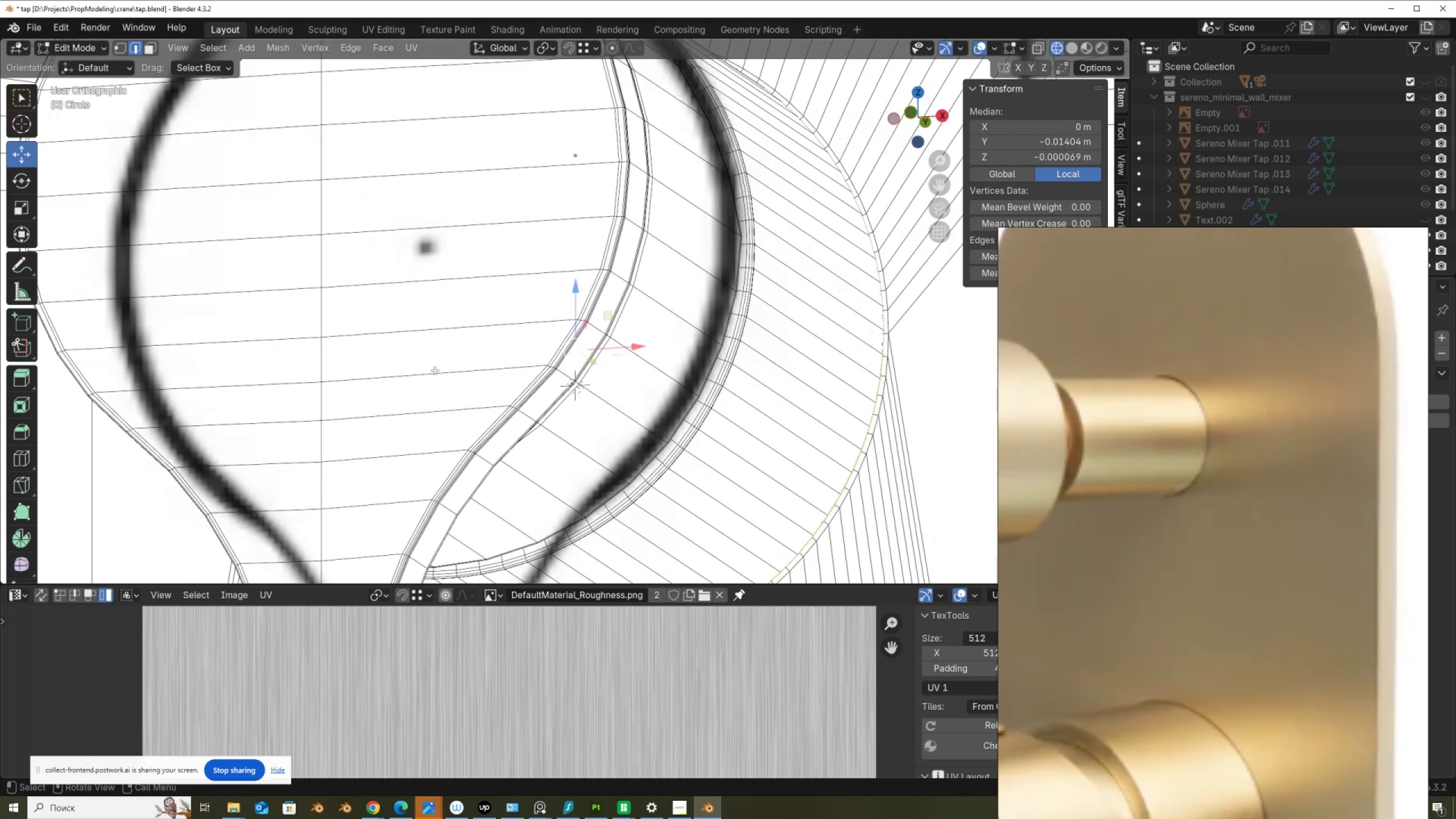 
key(Alt+AltLeft)
 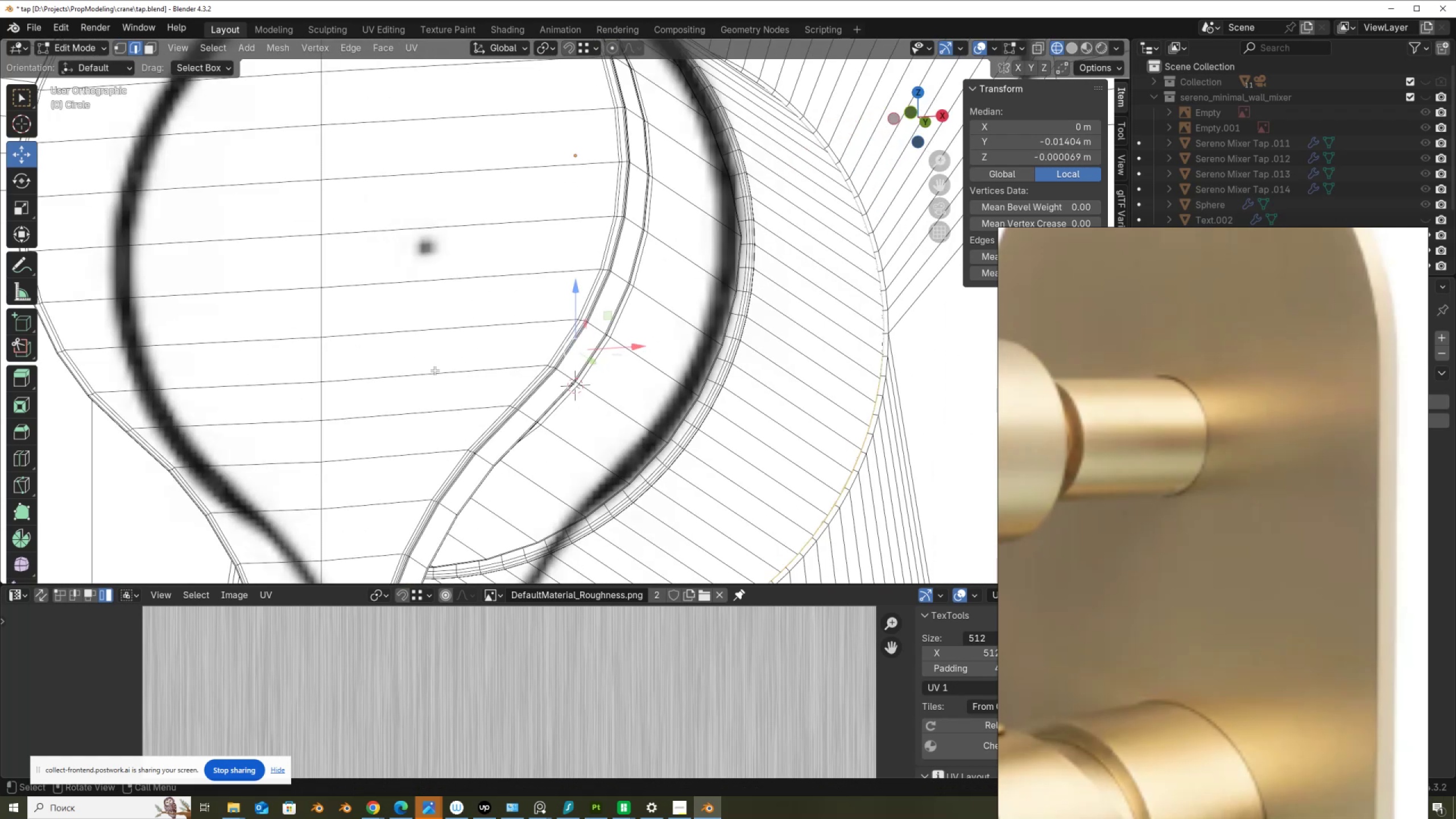 
key(Alt+Z)
 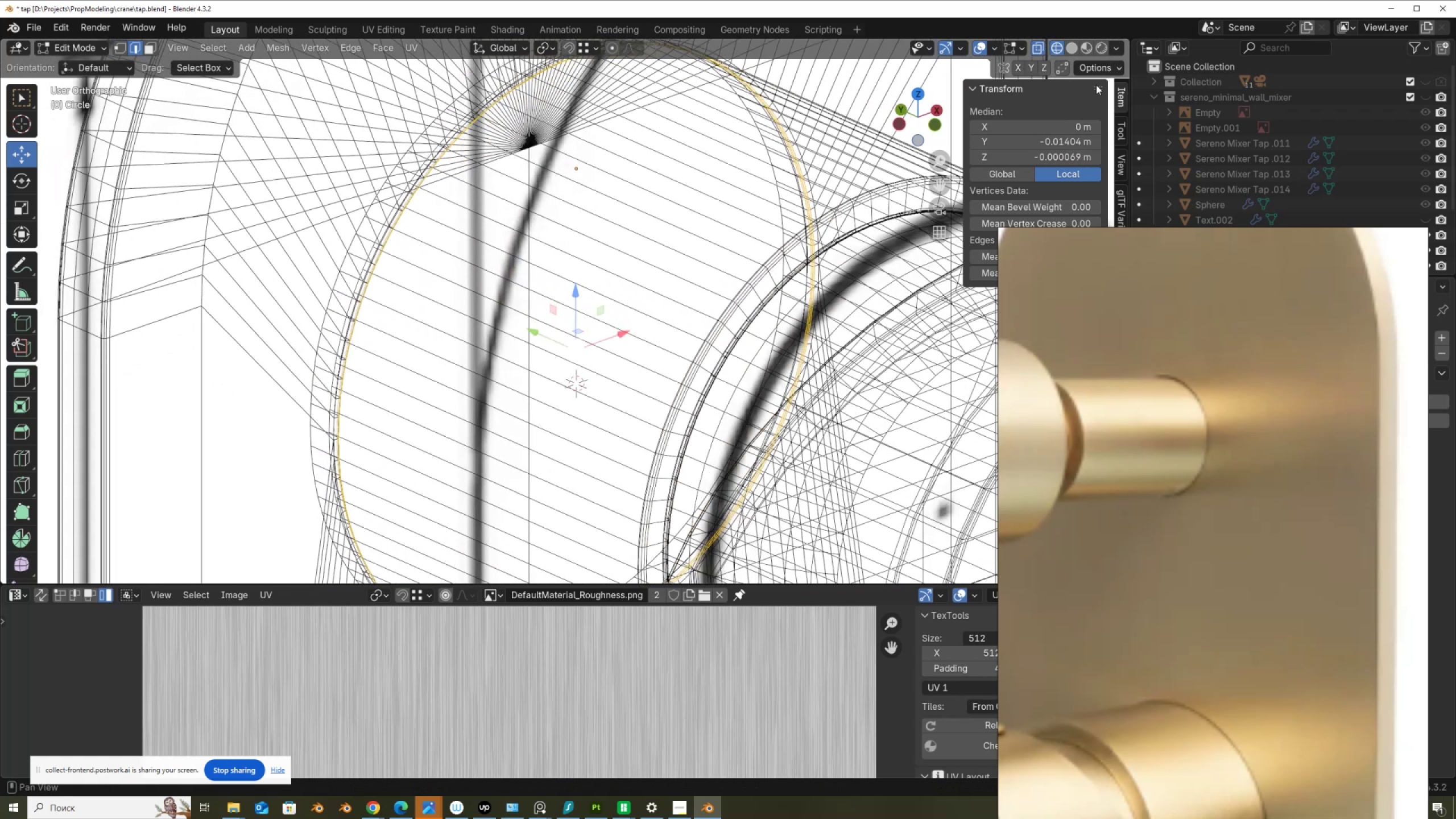 
left_click([1075, 49])
 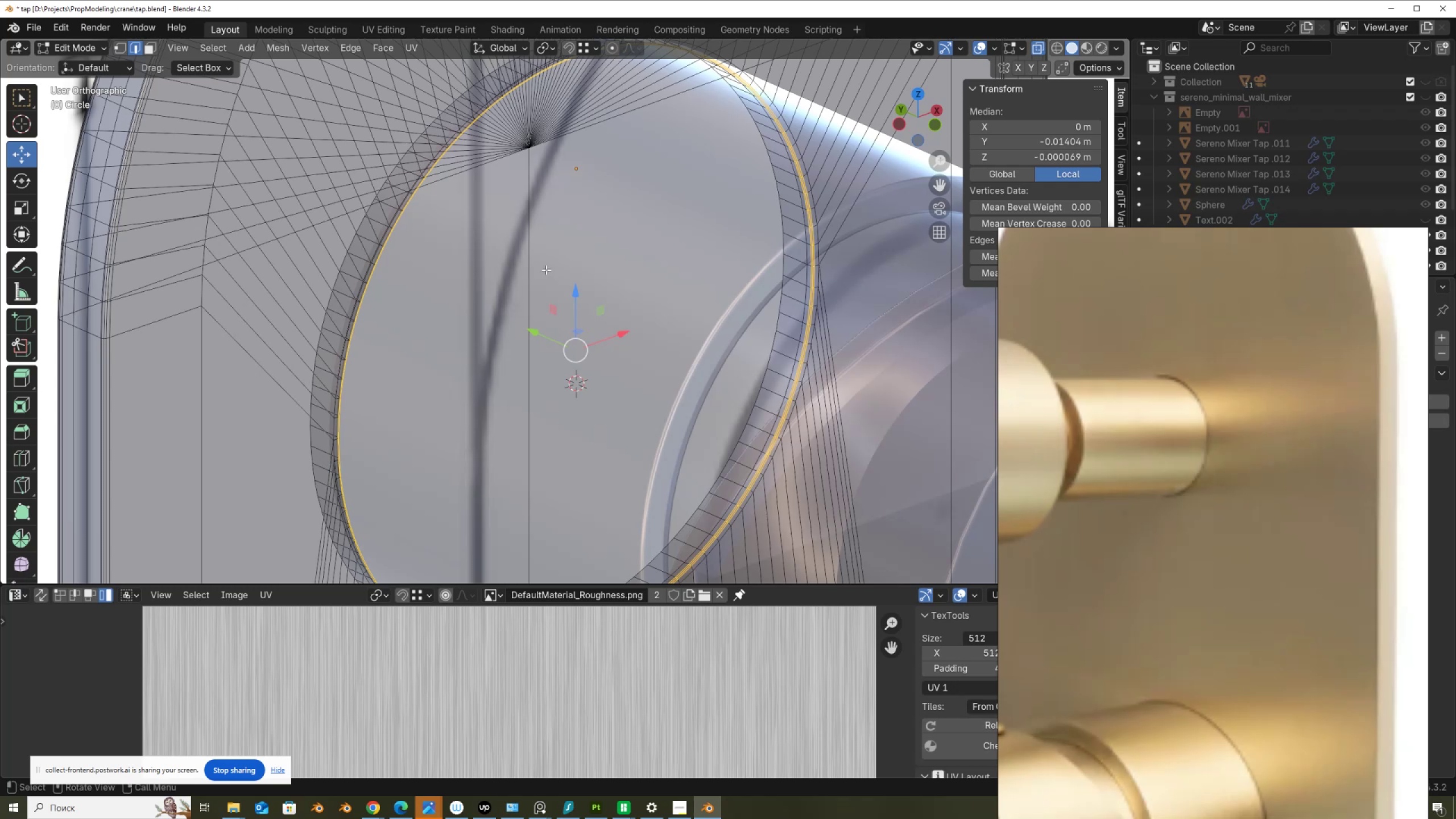 
key(Alt+Z)
 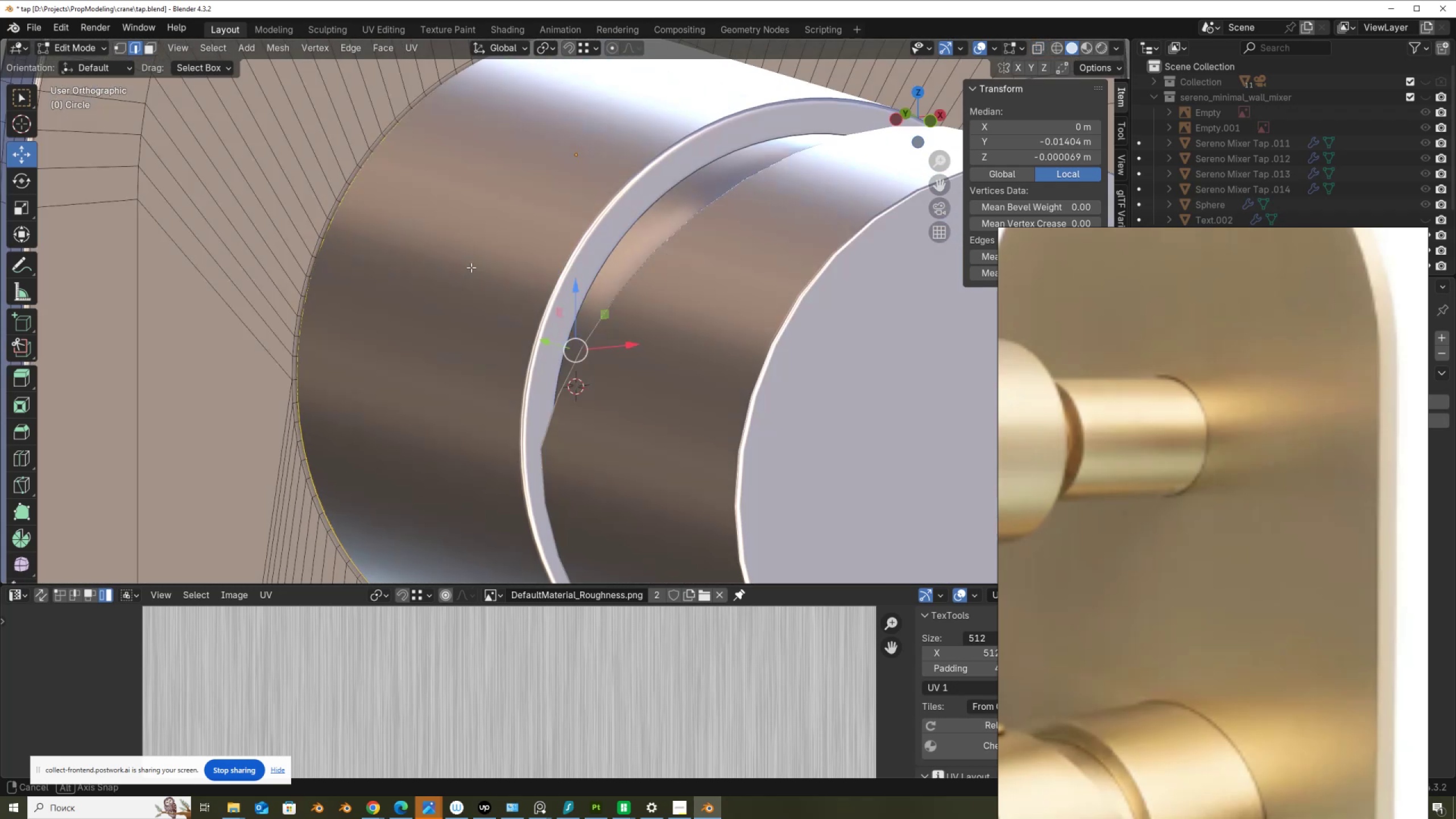 
key(Alt+AltLeft)
 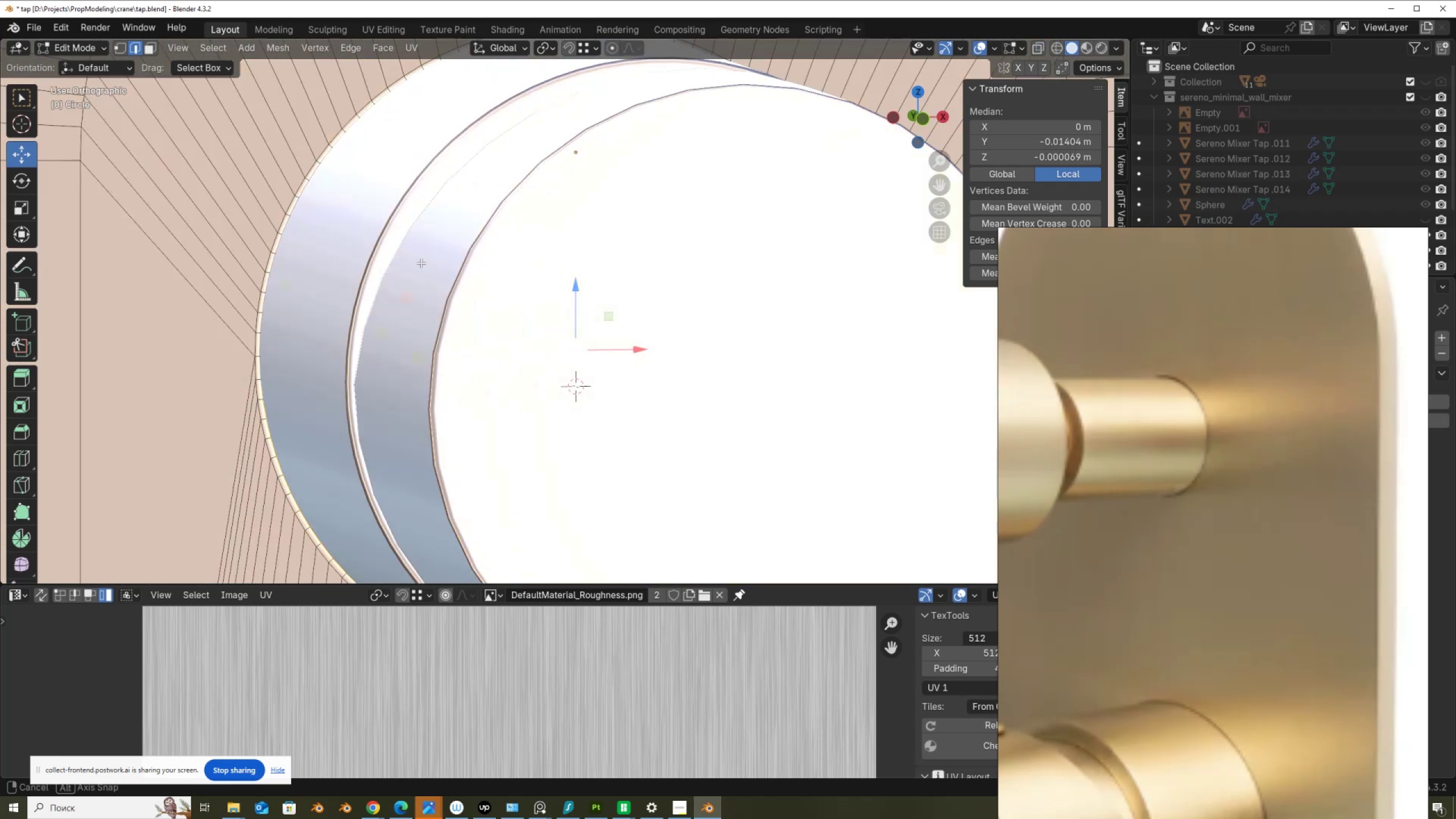 
key(Tab)
 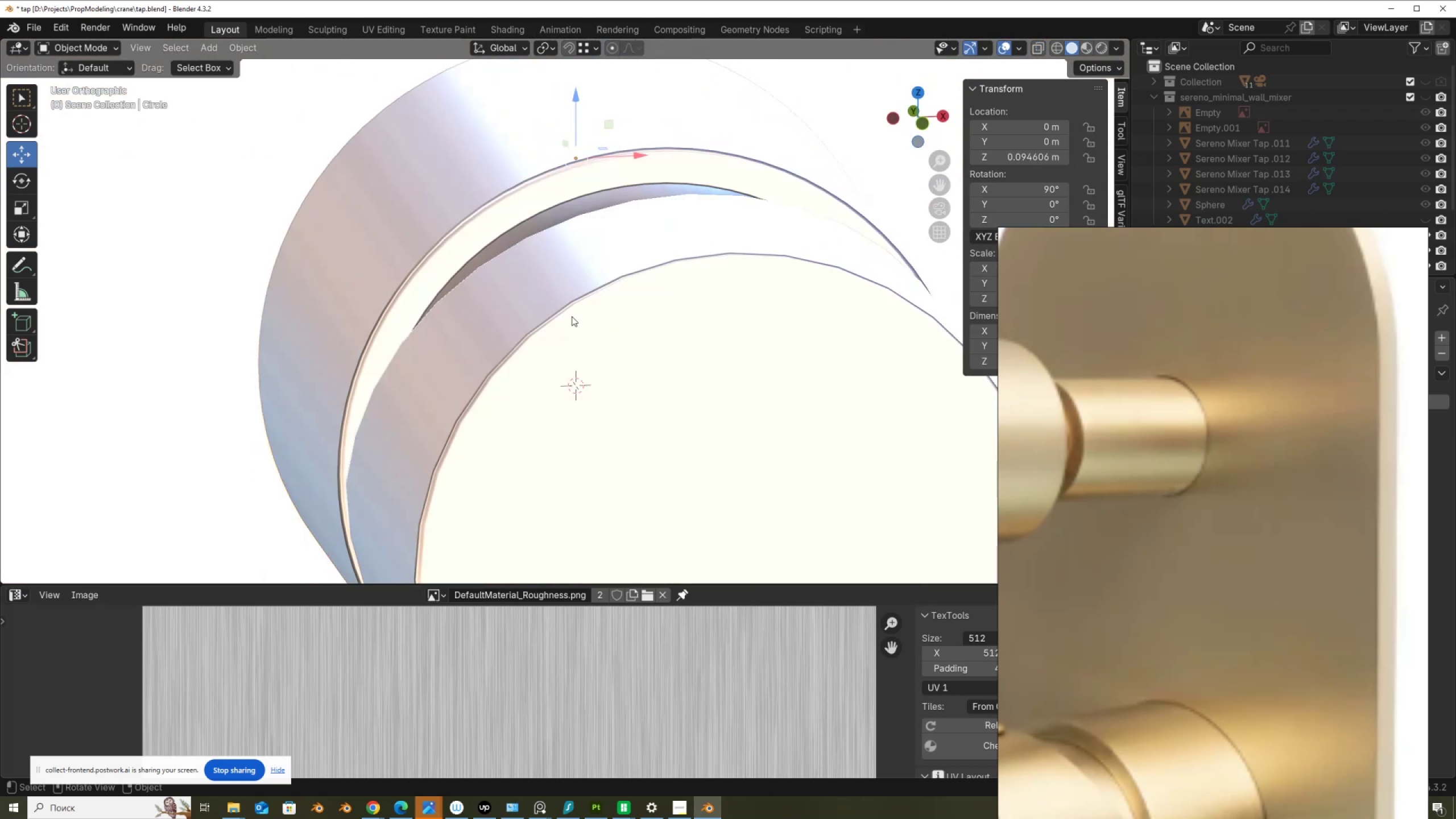 
scroll: coordinate [572, 316], scroll_direction: down, amount: 3.0
 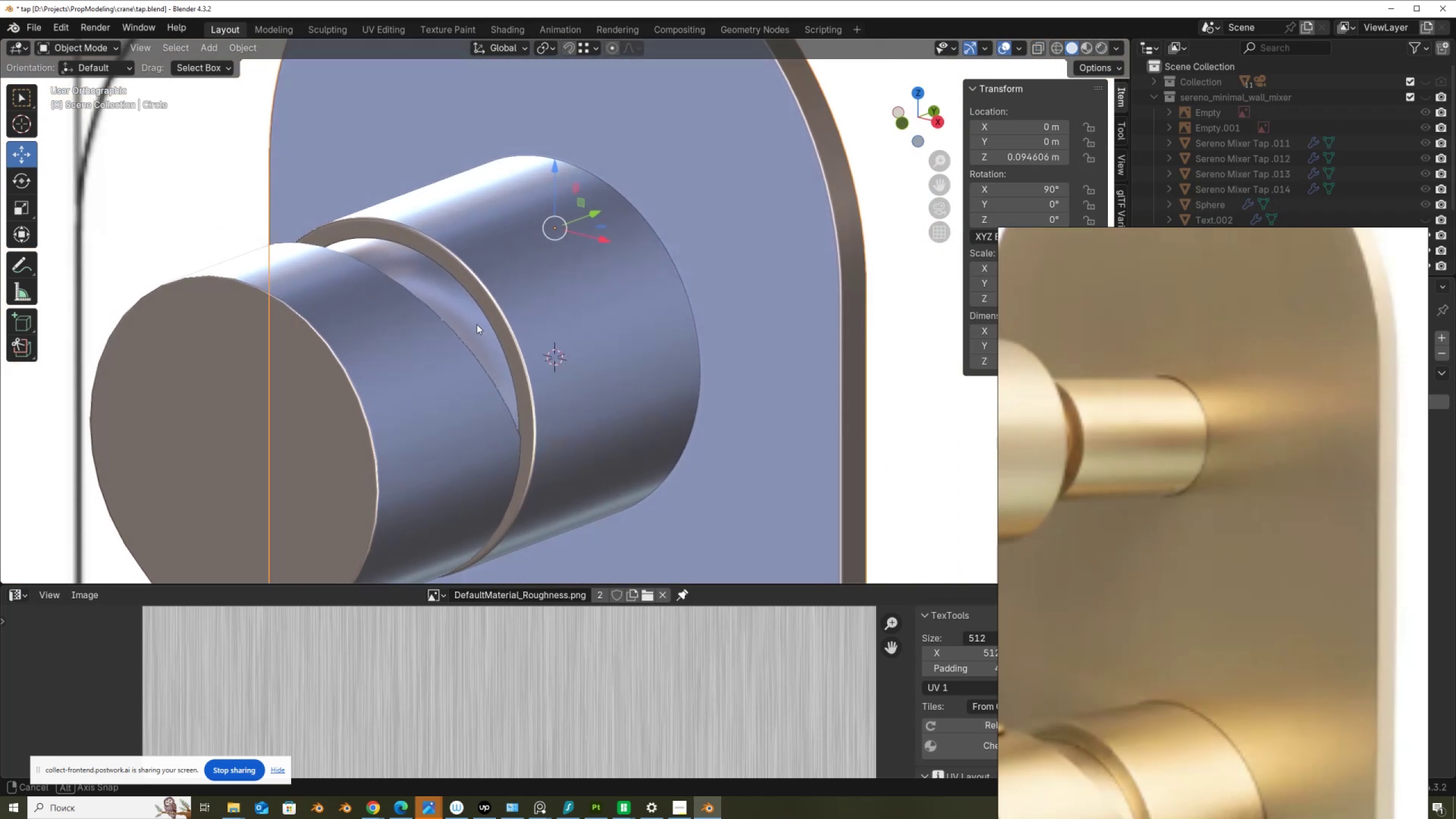 
scroll: coordinate [572, 304], scroll_direction: up, amount: 5.0
 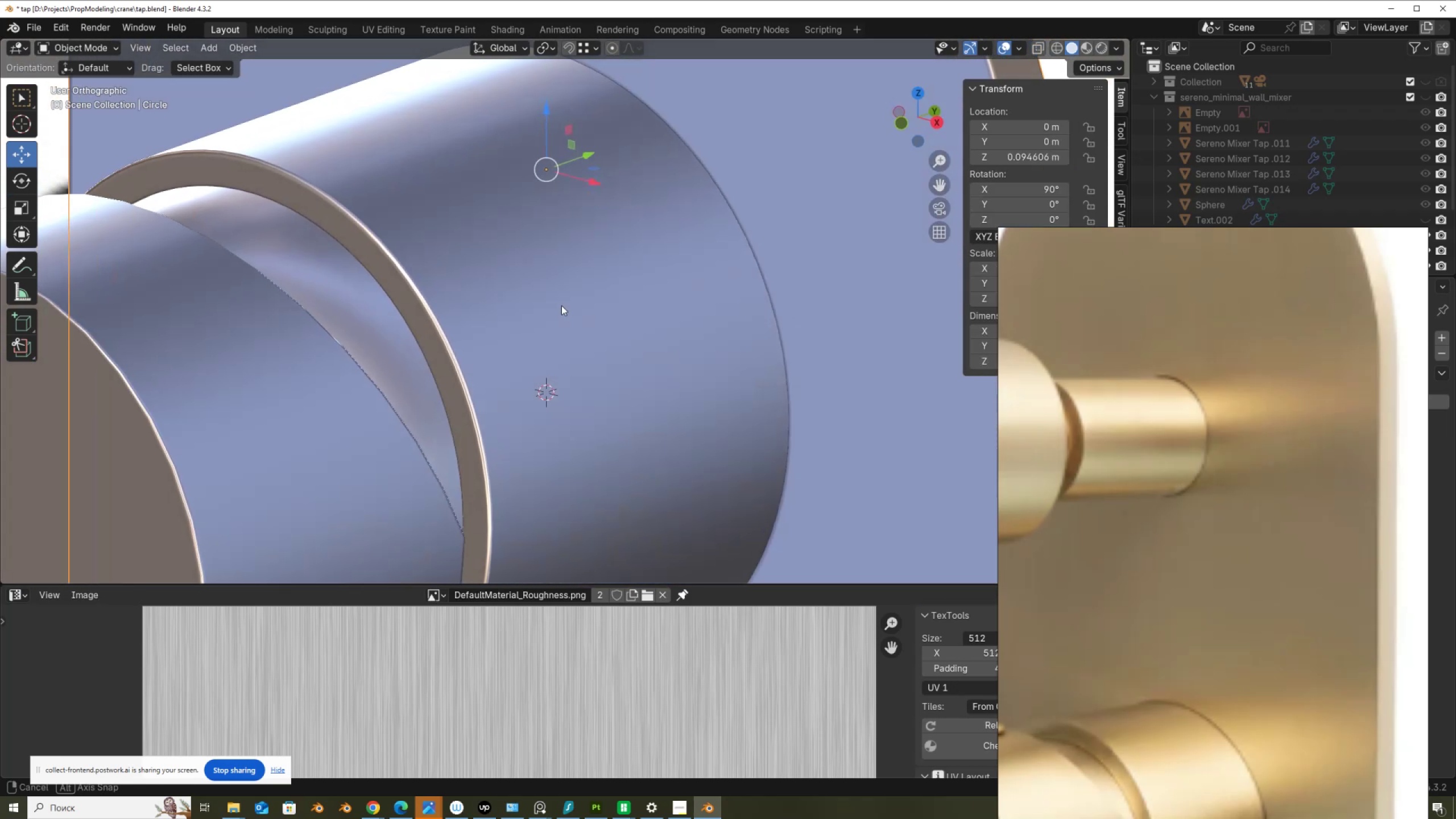 
key(Tab)
 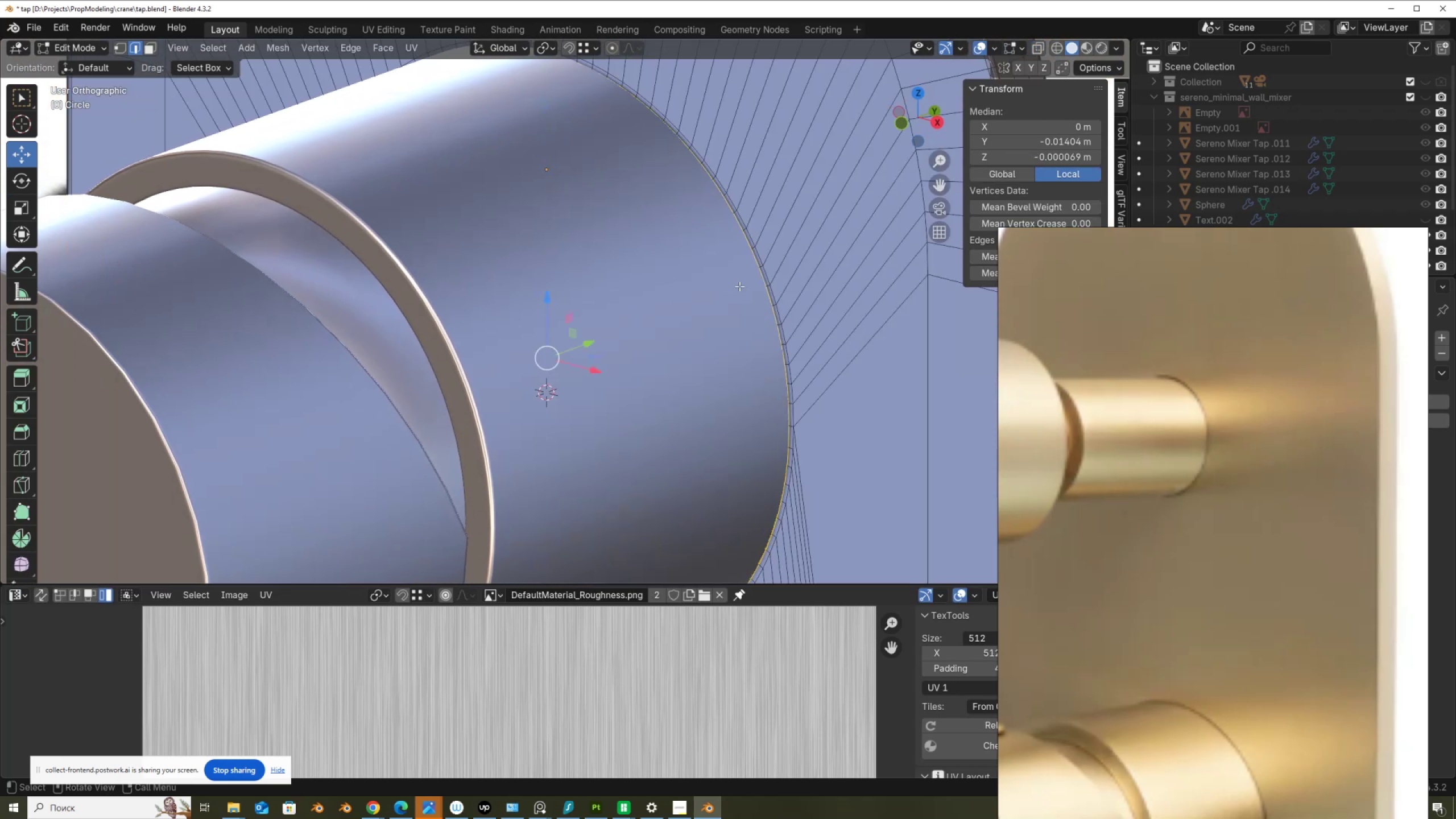 
key(Alt+AltLeft)
 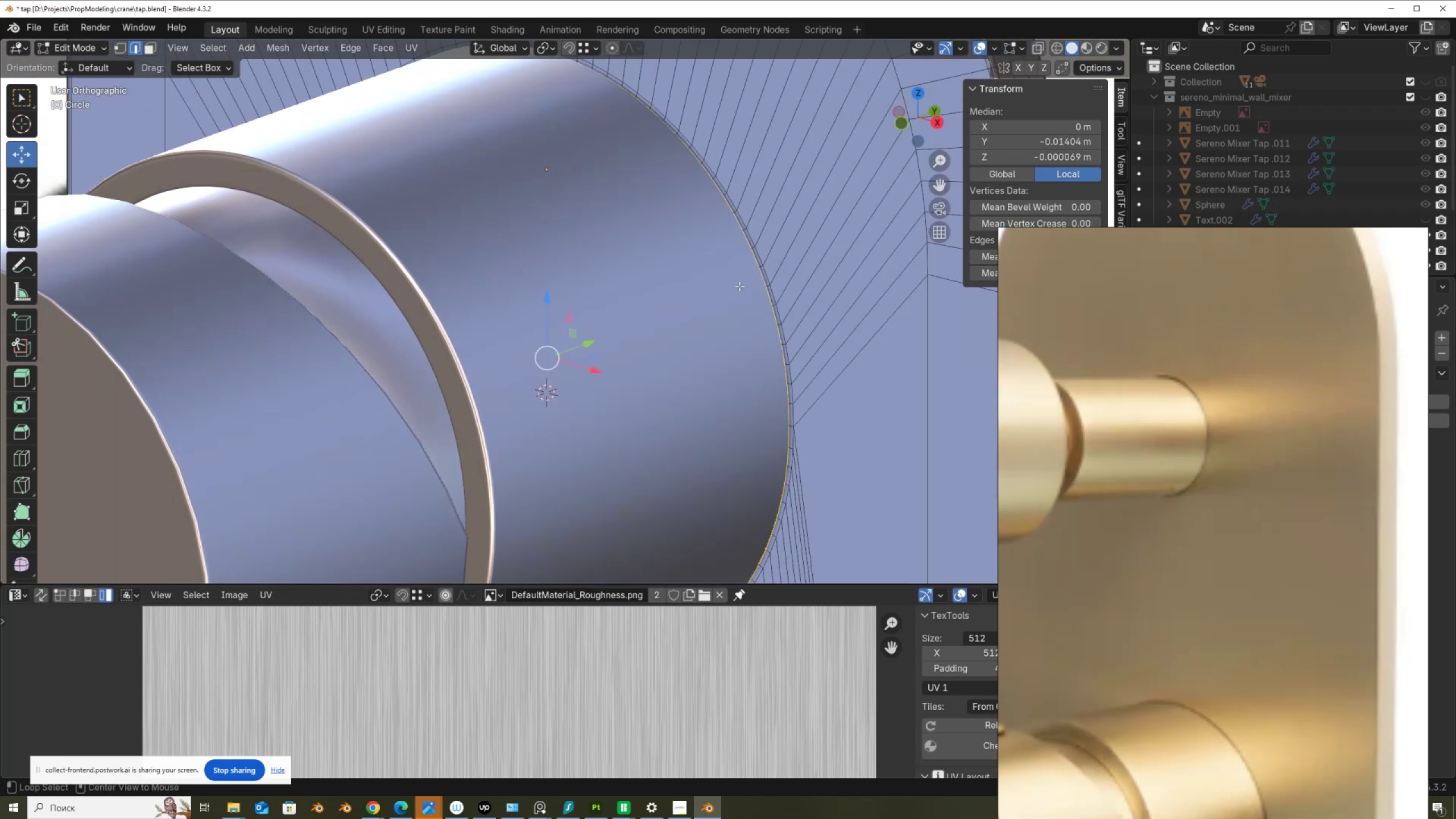 
key(Alt+Z)
 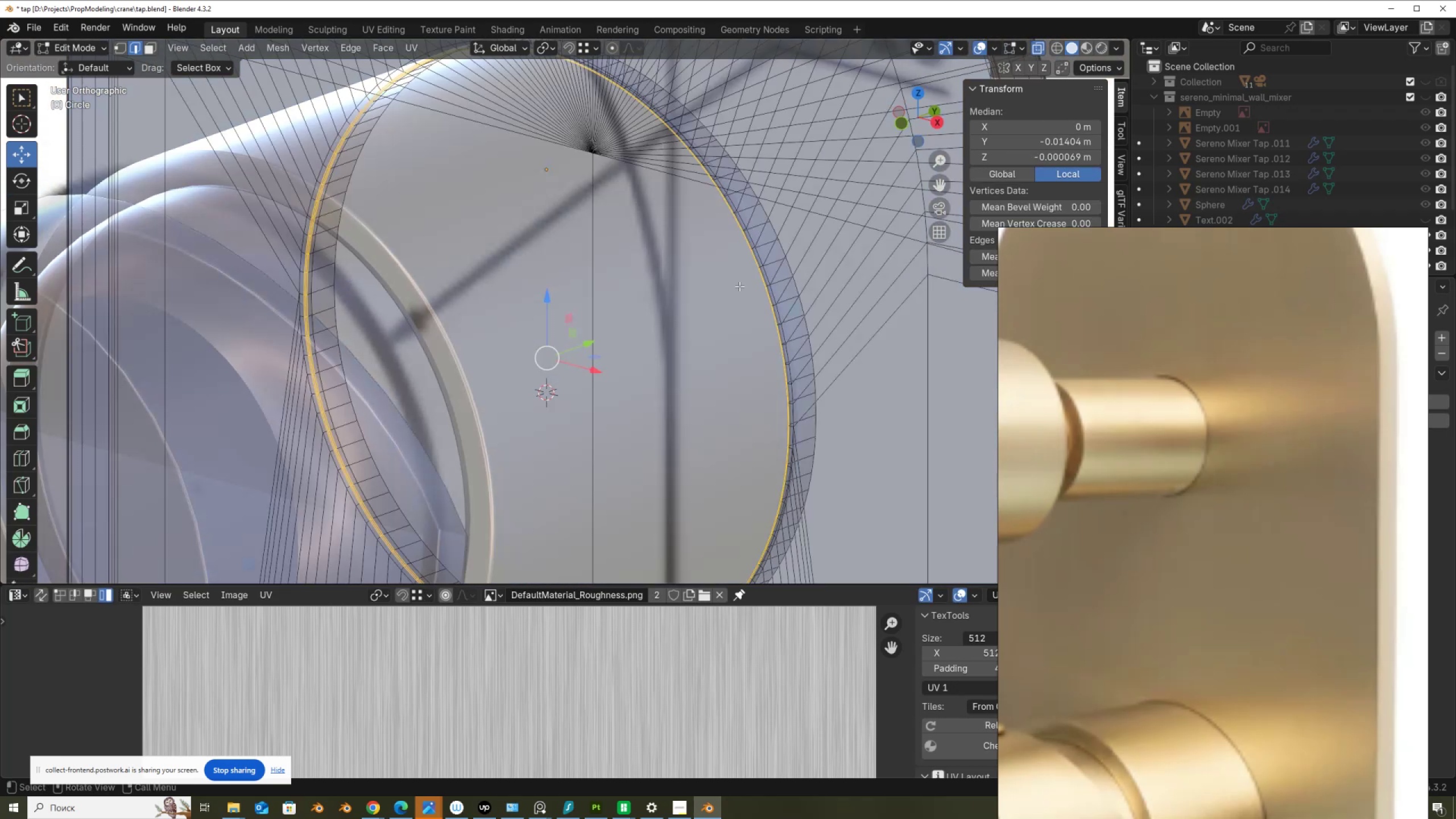 
key(Control+NumpadAdd)
 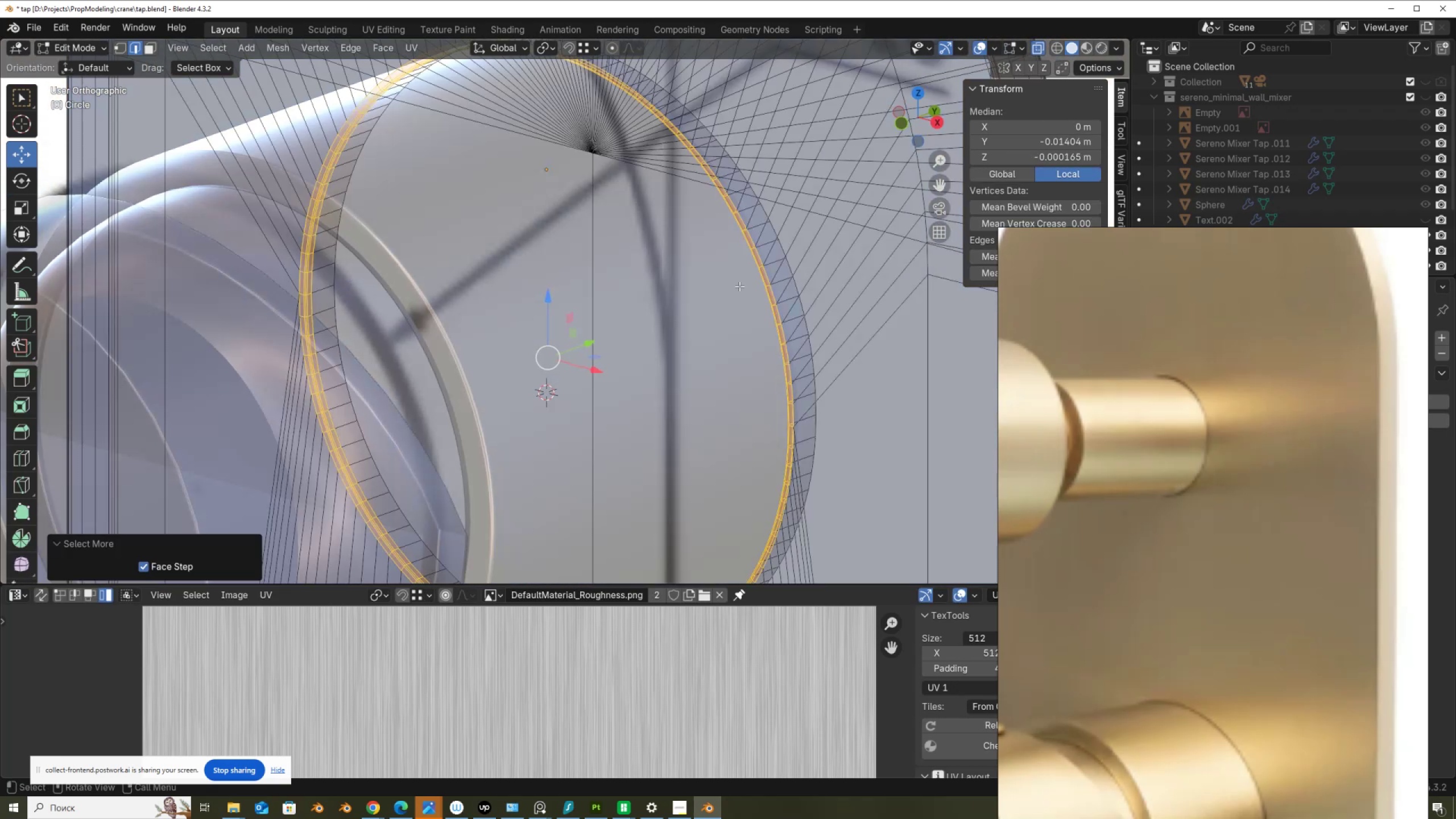 
hold_key(key=ShiftLeft, duration=1.07)
hold_key(key=AltLeft, duration=1.03)
left_click([345, 179])
 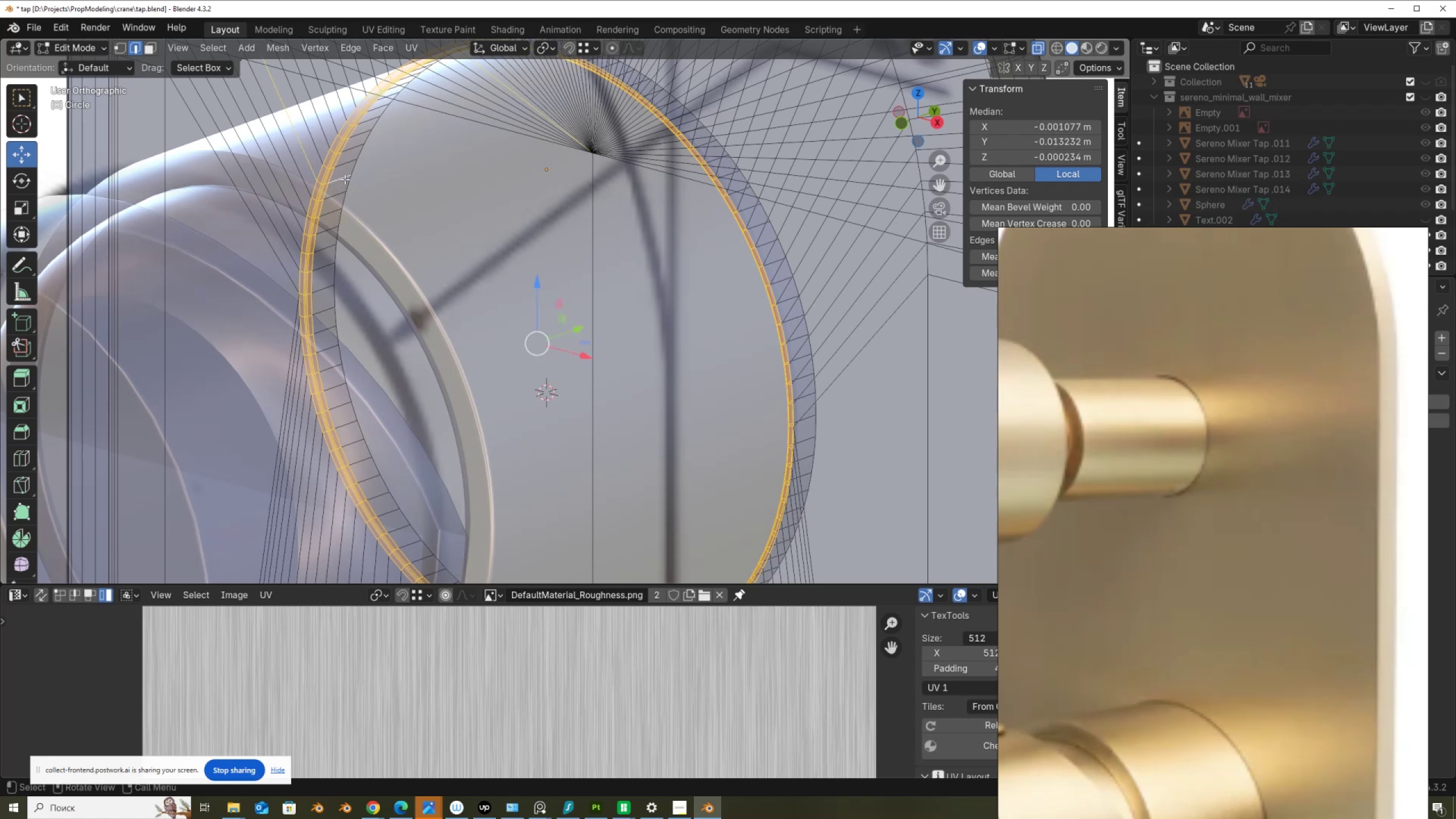 
key(Control+ControlLeft)
 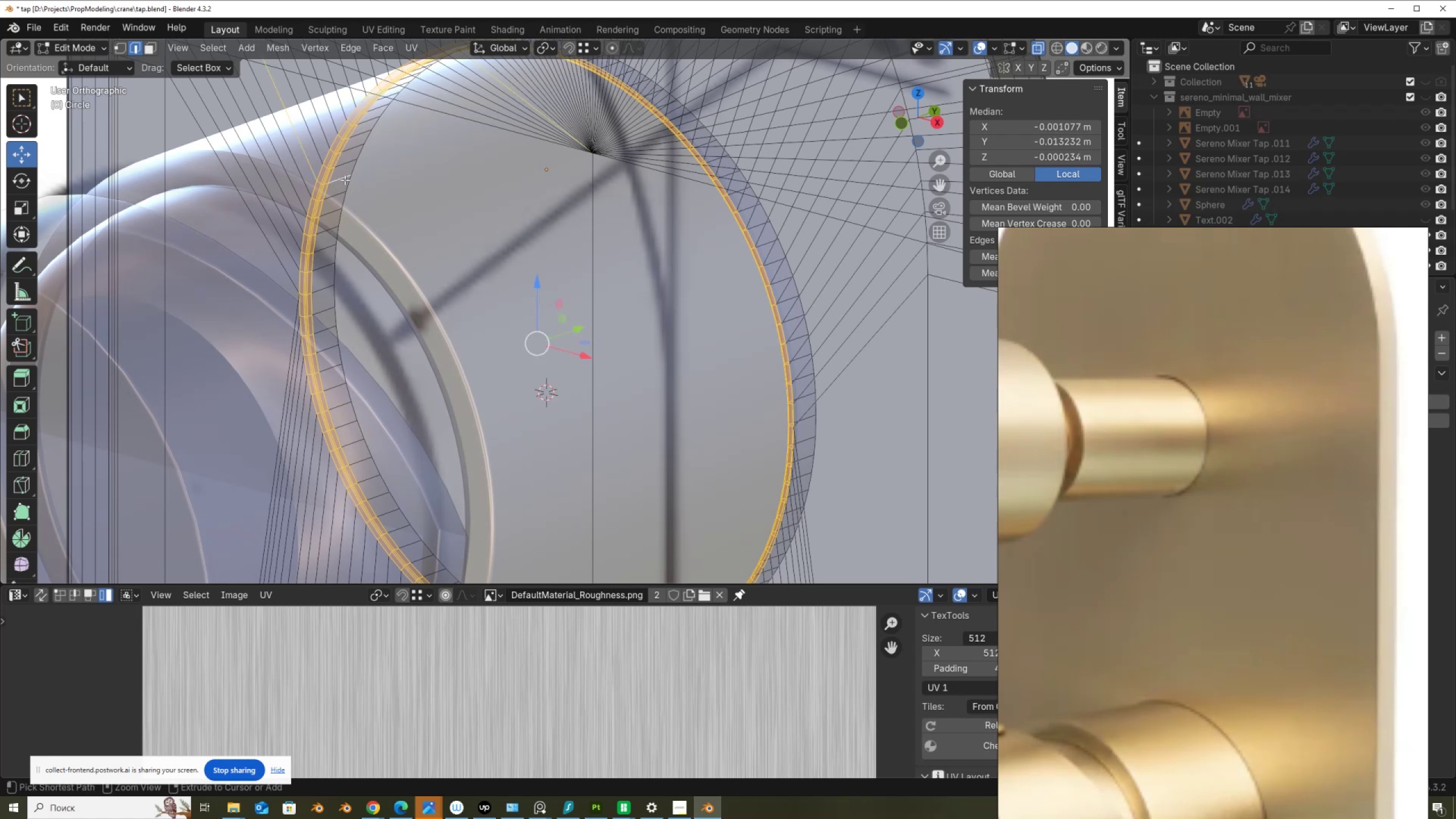 
key(Control+Z)
 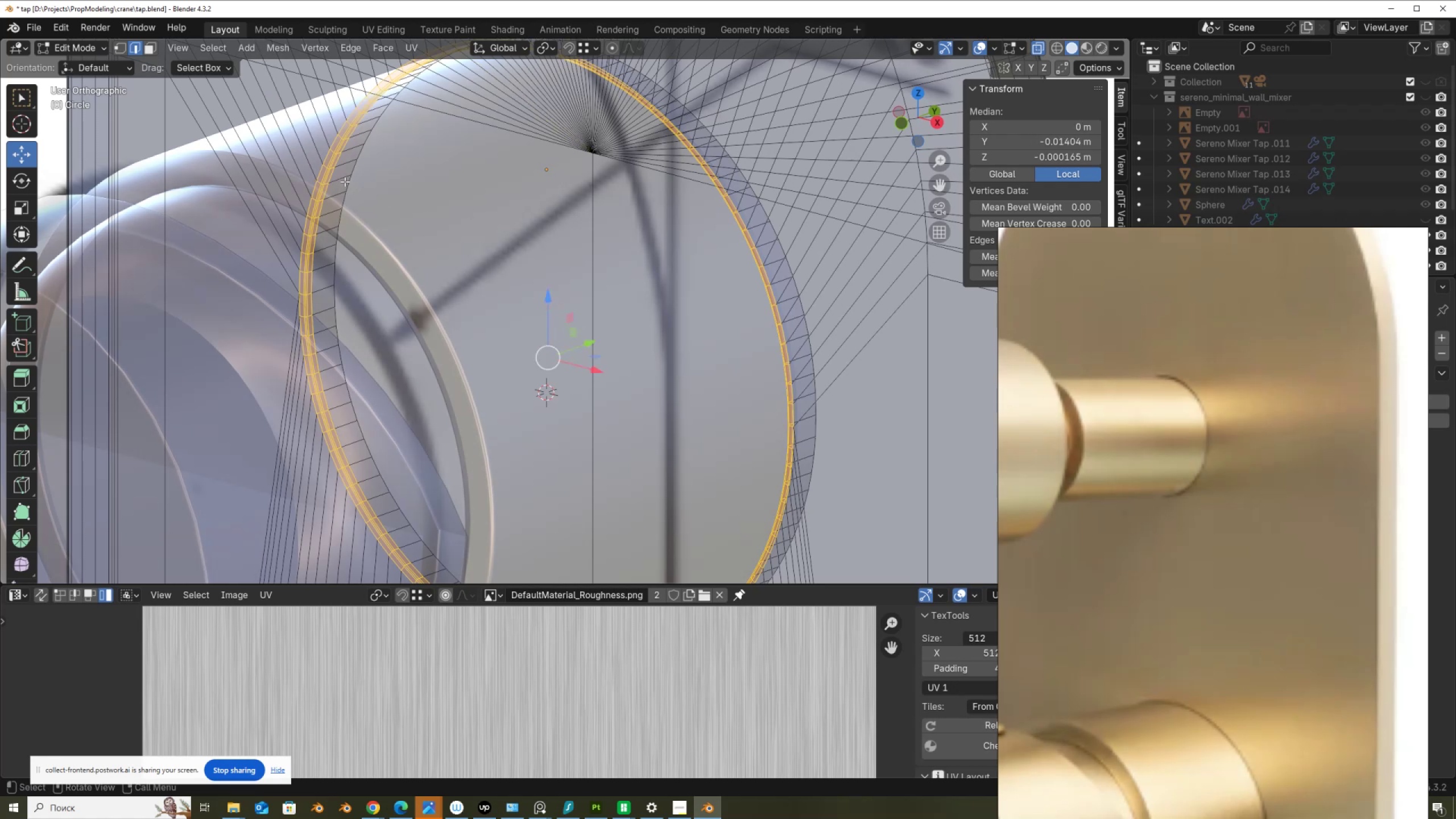 
key(3)
 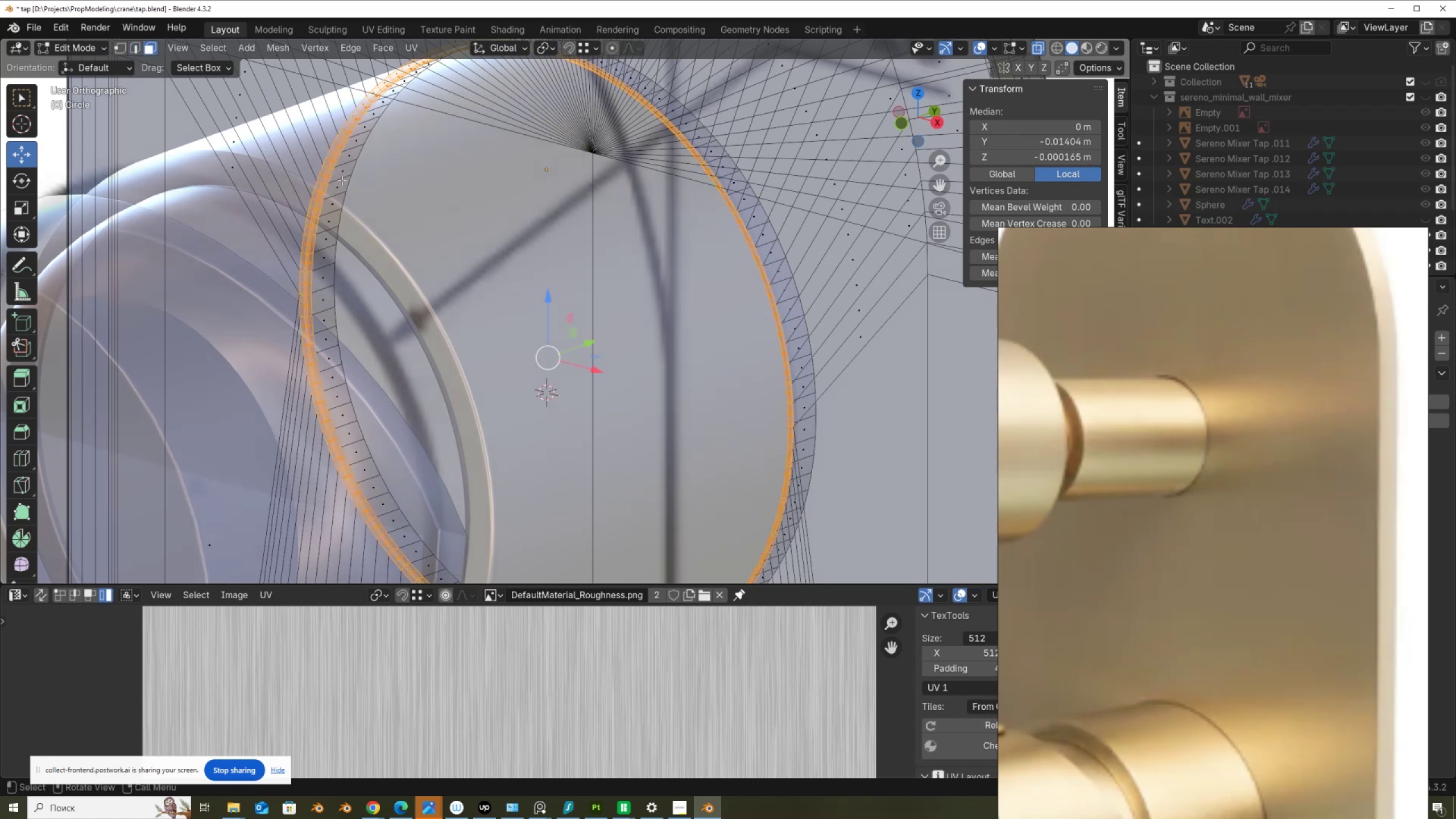 
hold_key(key=ShiftLeft, duration=0.34)
hold_key(key=AltLeft, duration=0.33)
left_click([342, 179])
 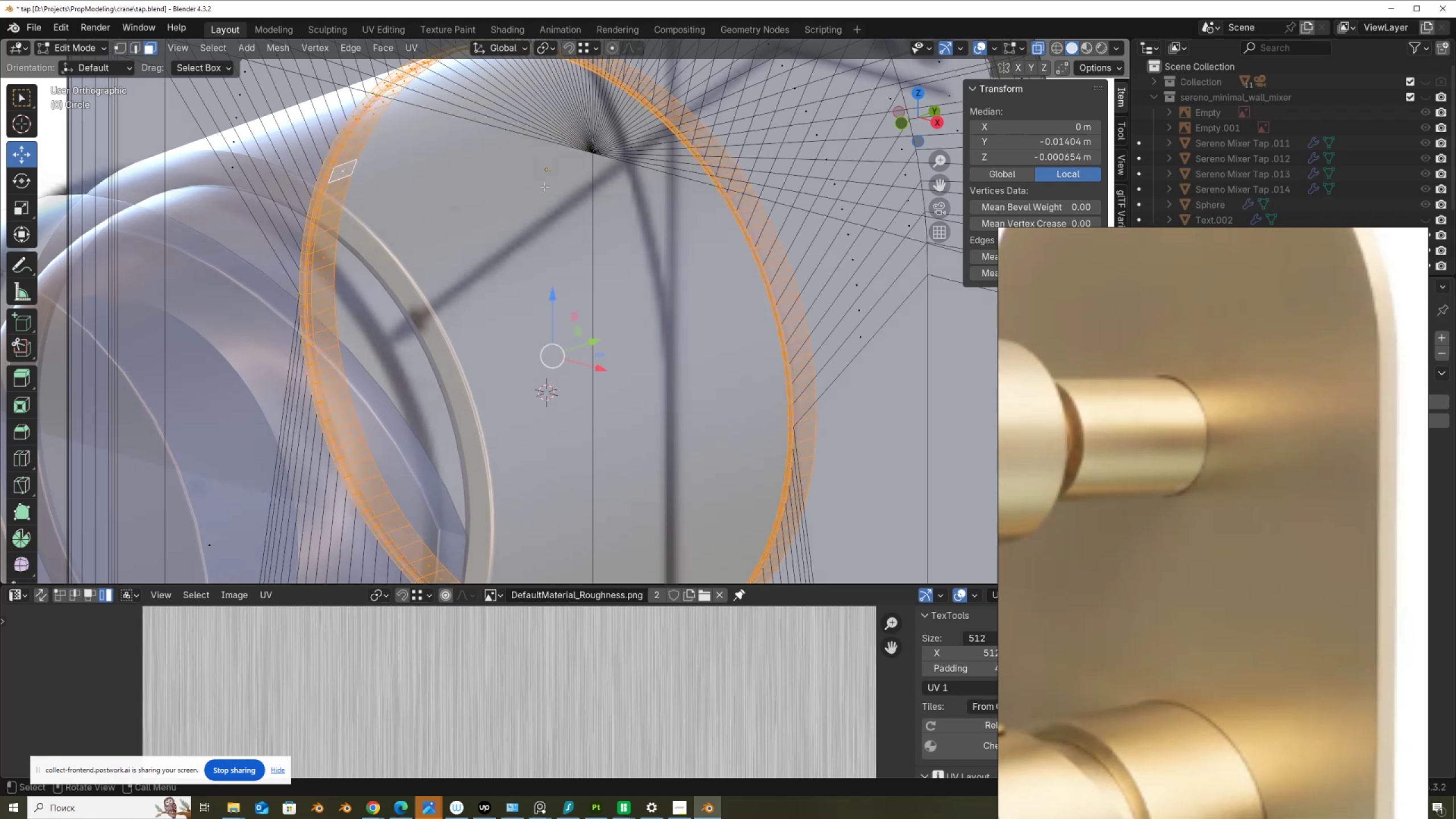 
key(Alt+AltLeft)
 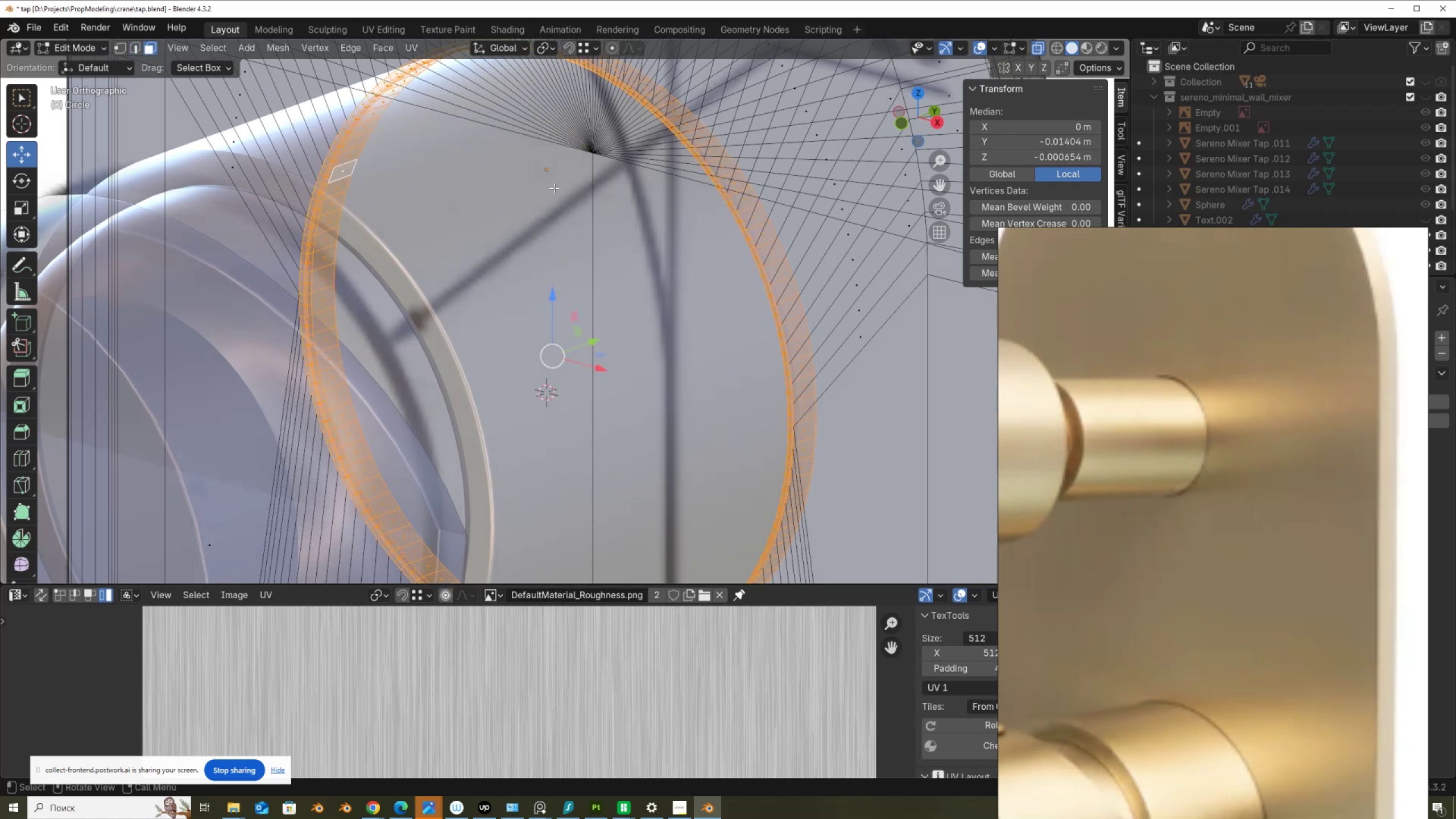 
key(Alt+Z)
 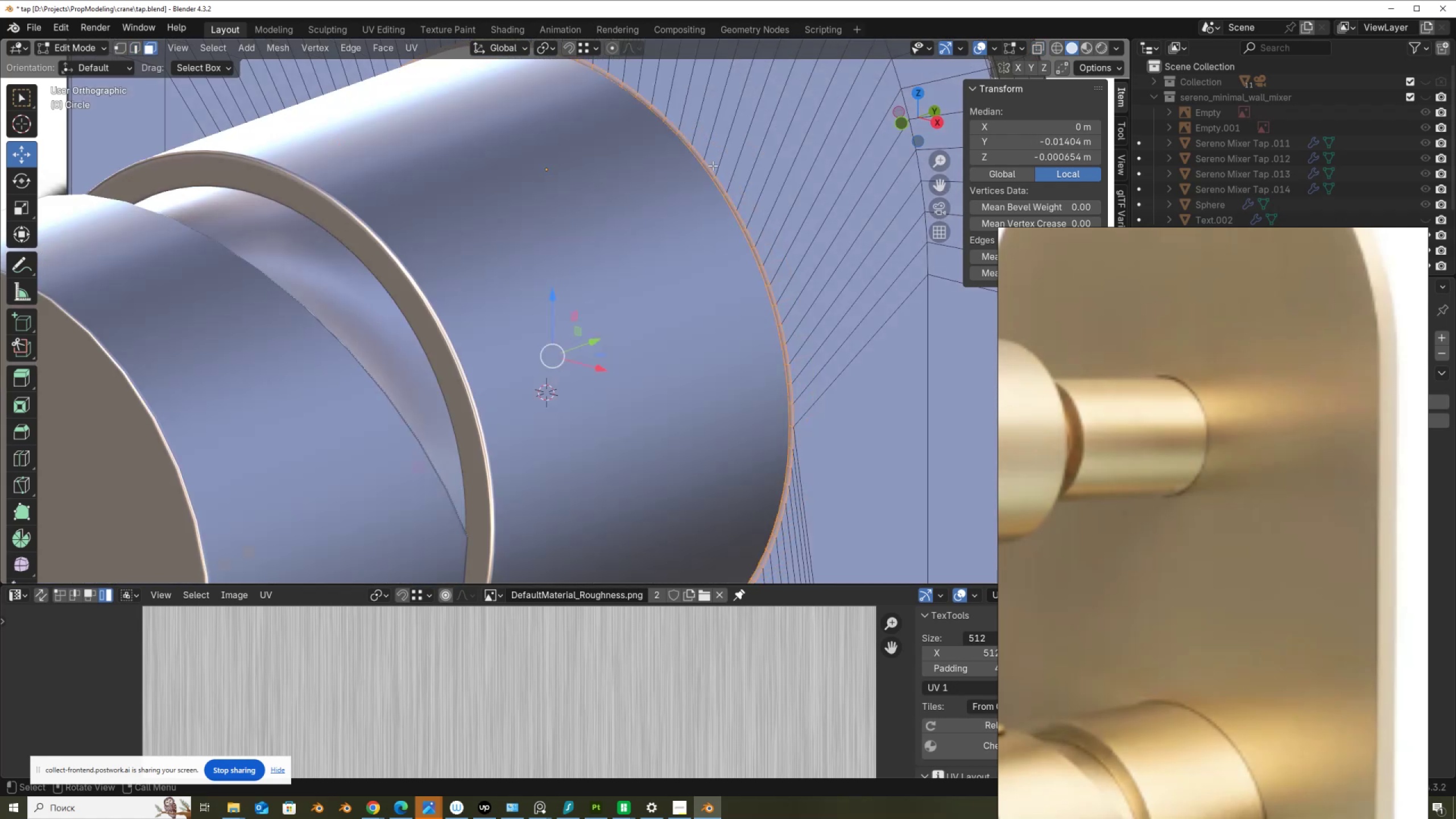 
hold_key(key=ShiftLeft, duration=0.32)
 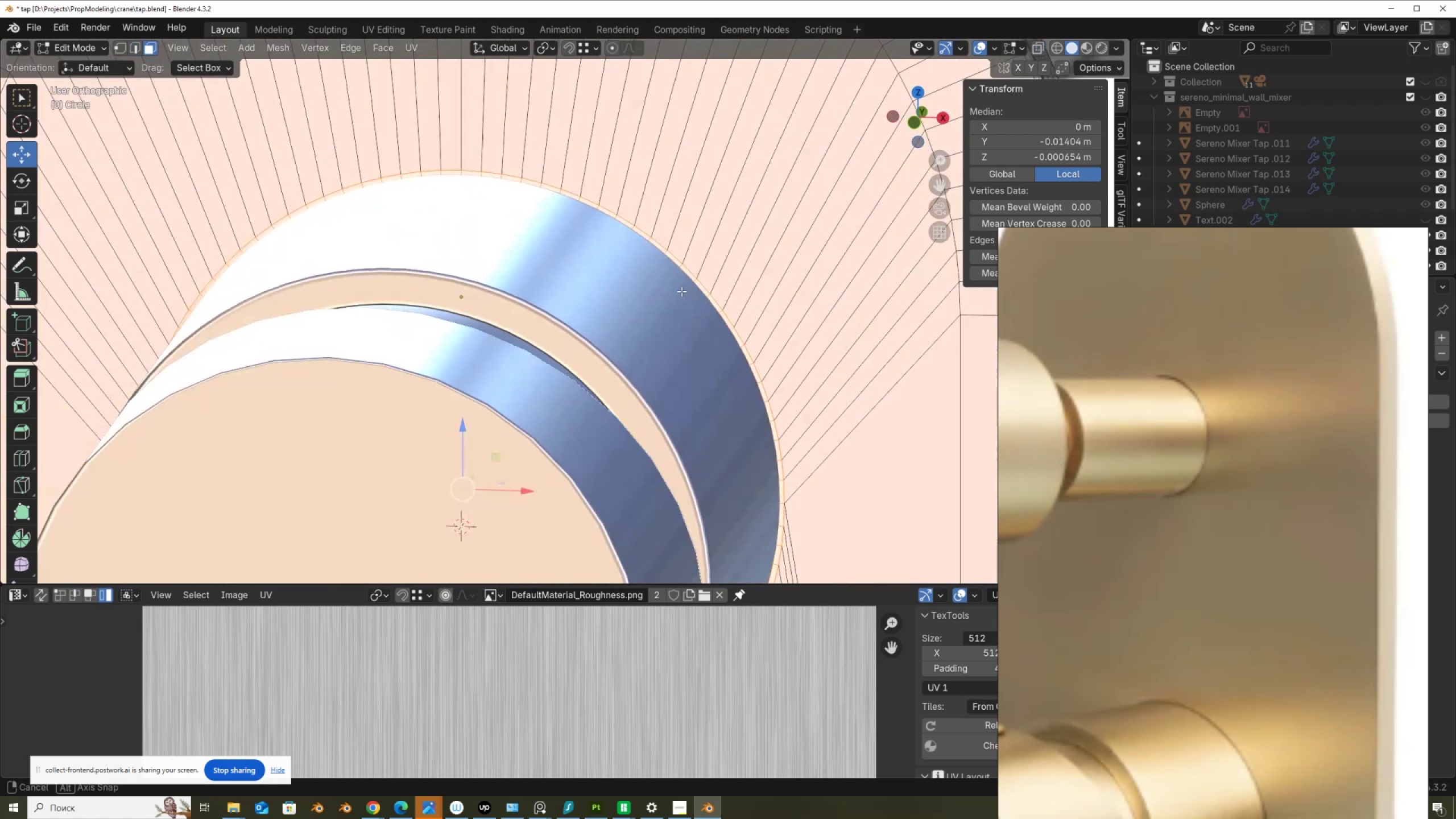 
scroll: coordinate [696, 289], scroll_direction: up, amount: 3.0
 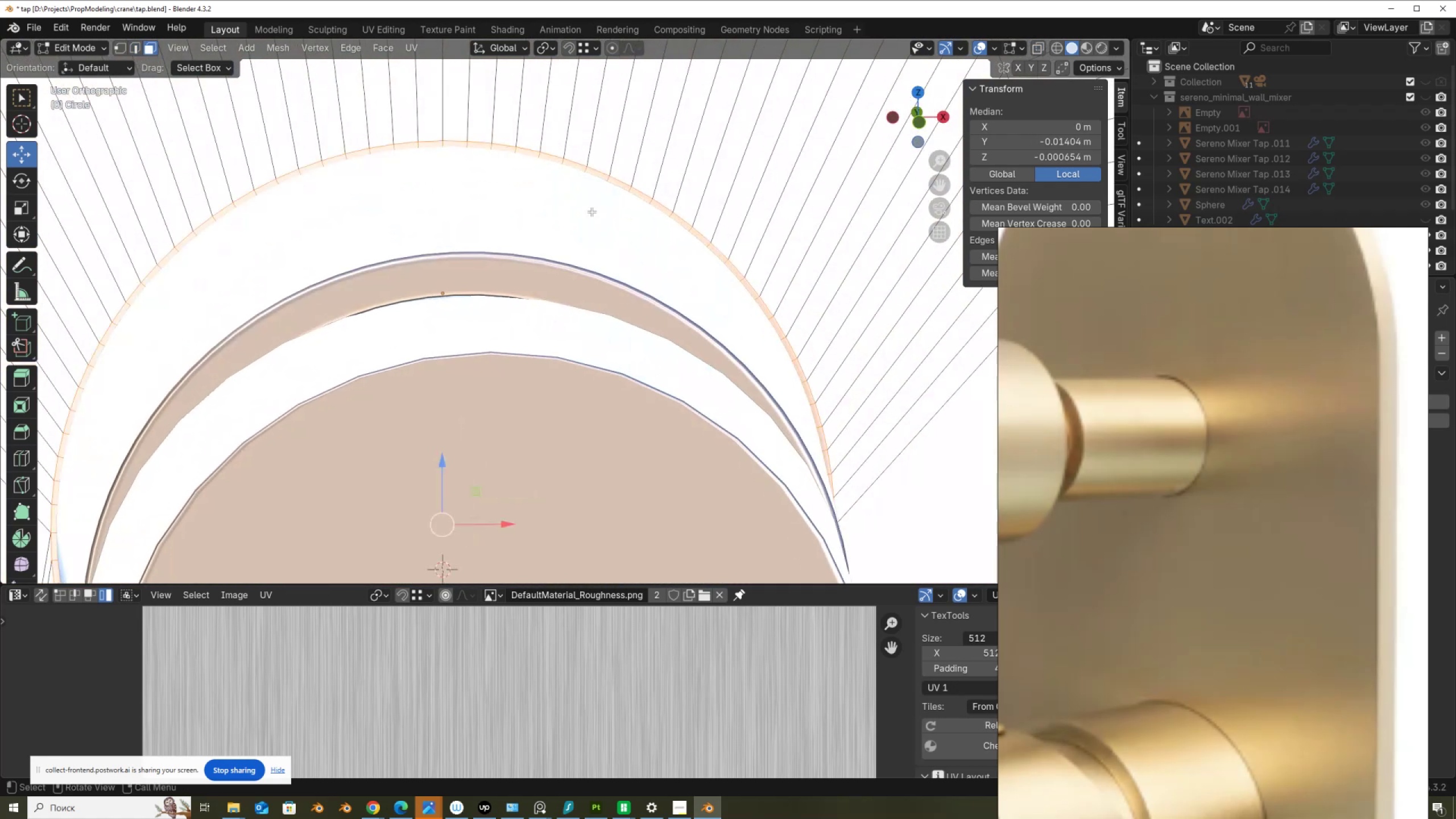 
hold_key(key=ShiftLeft, duration=0.33)
 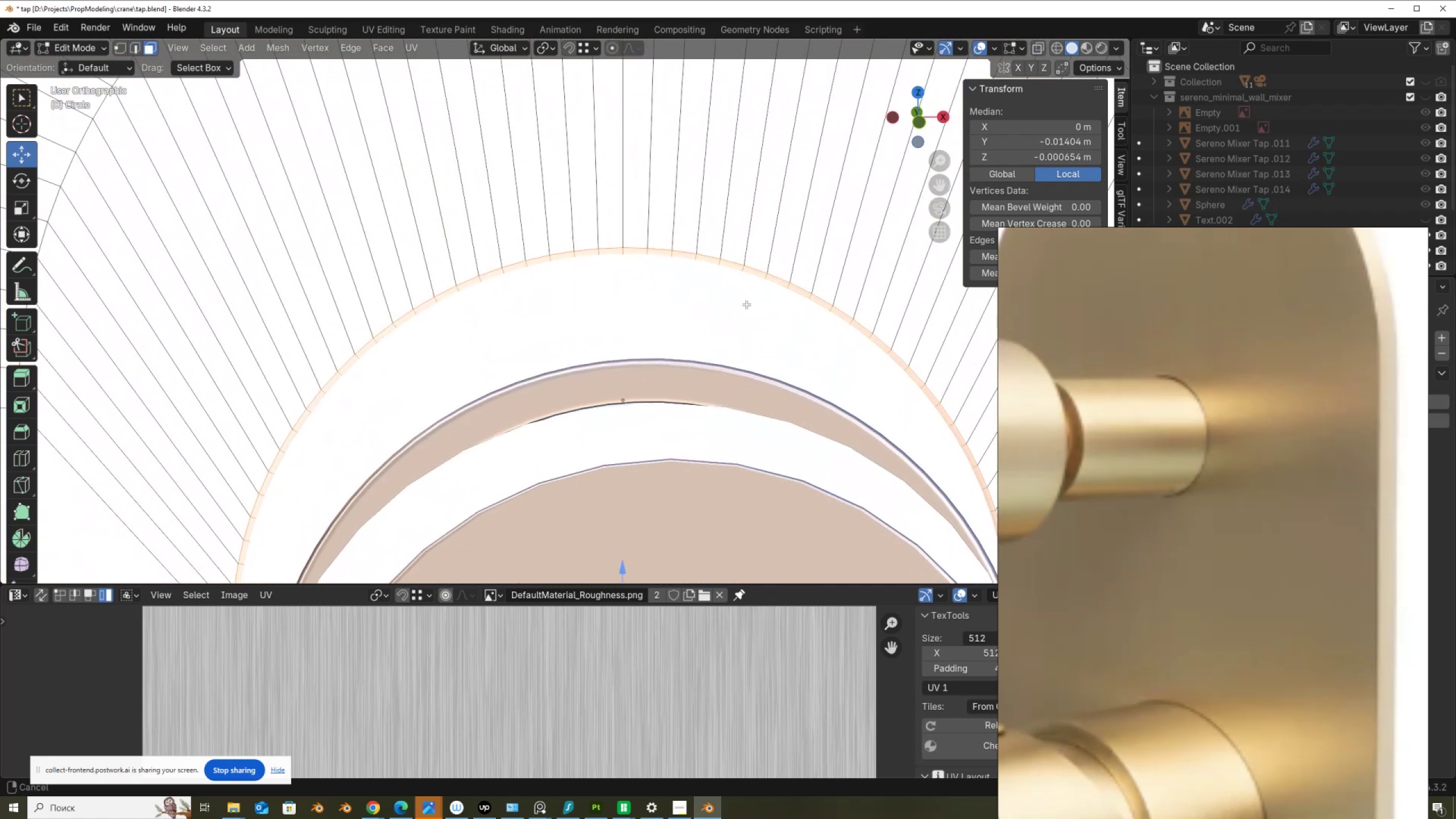 
scroll: coordinate [584, 305], scroll_direction: up, amount: 5.0
 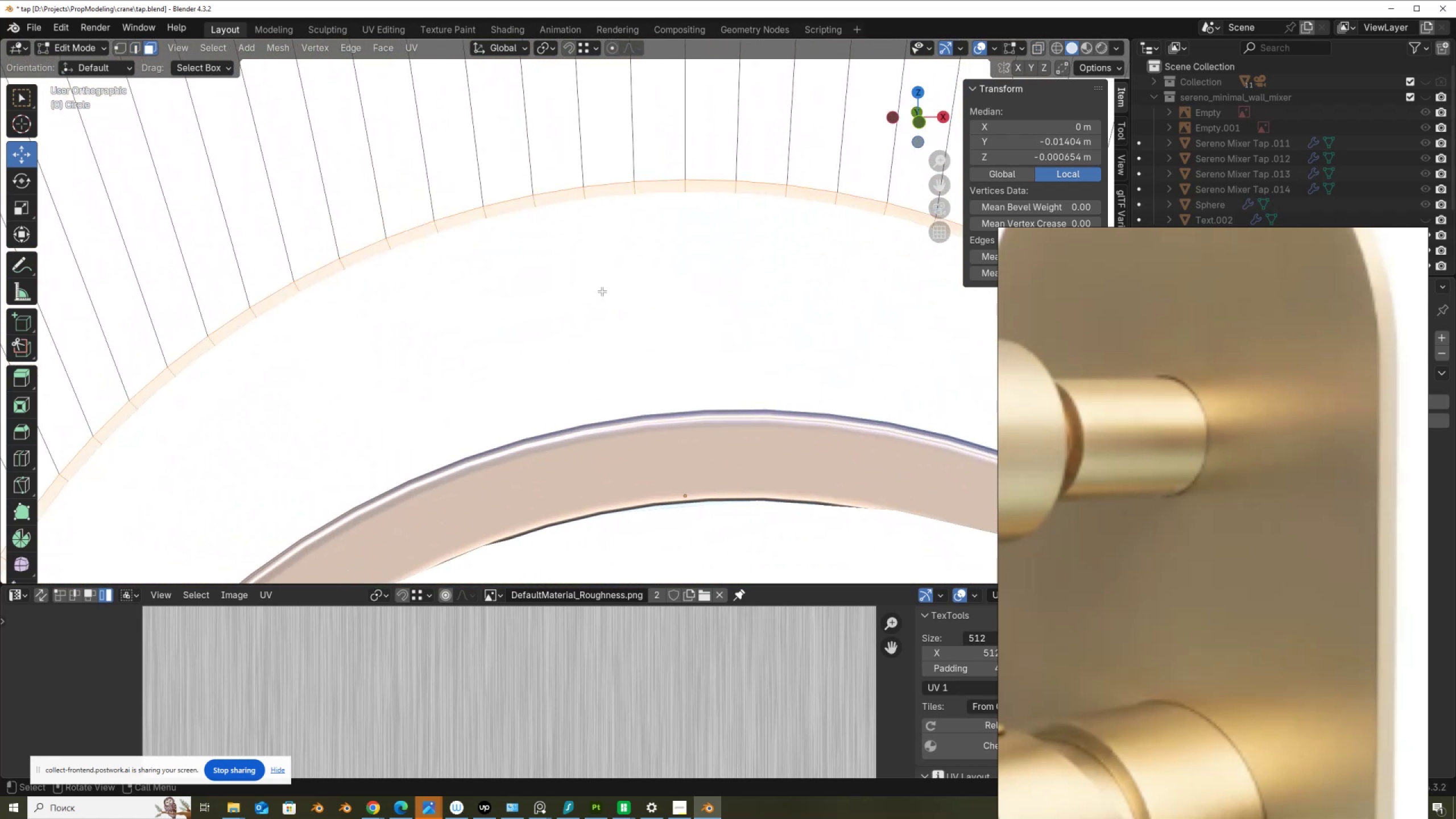 
type(sY)
 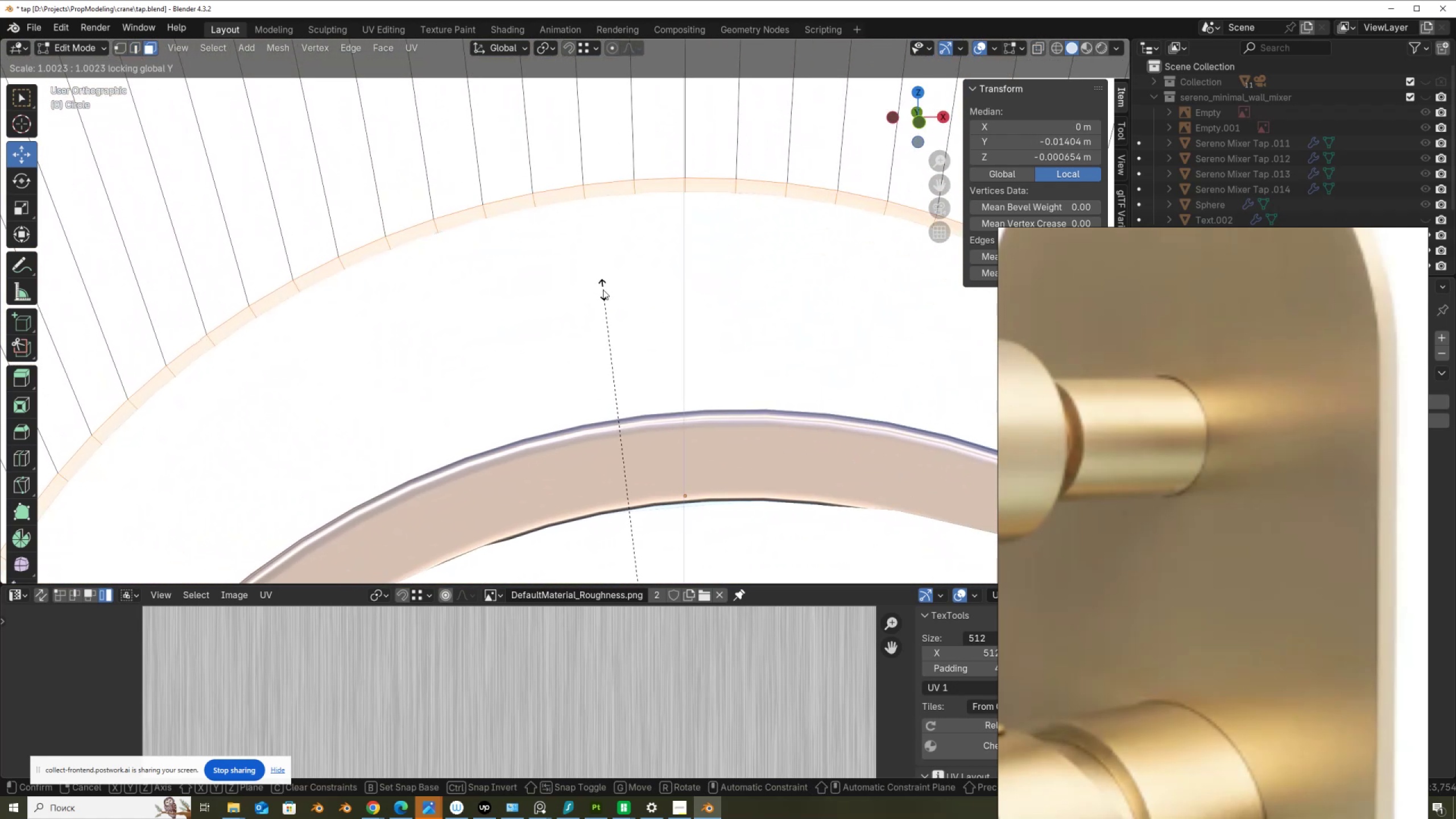 
wait(5.07)
 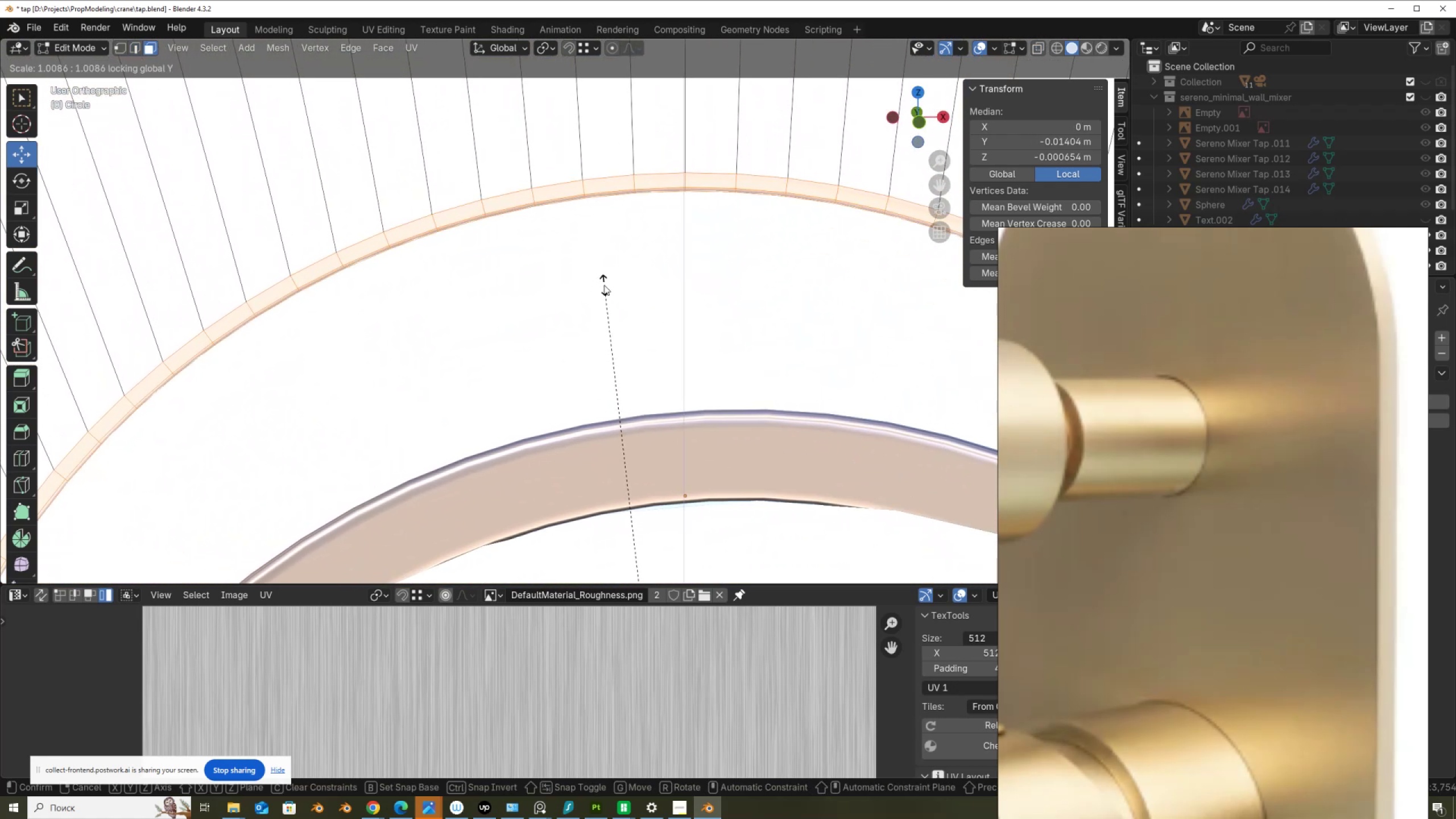 
left_click([604, 283])
 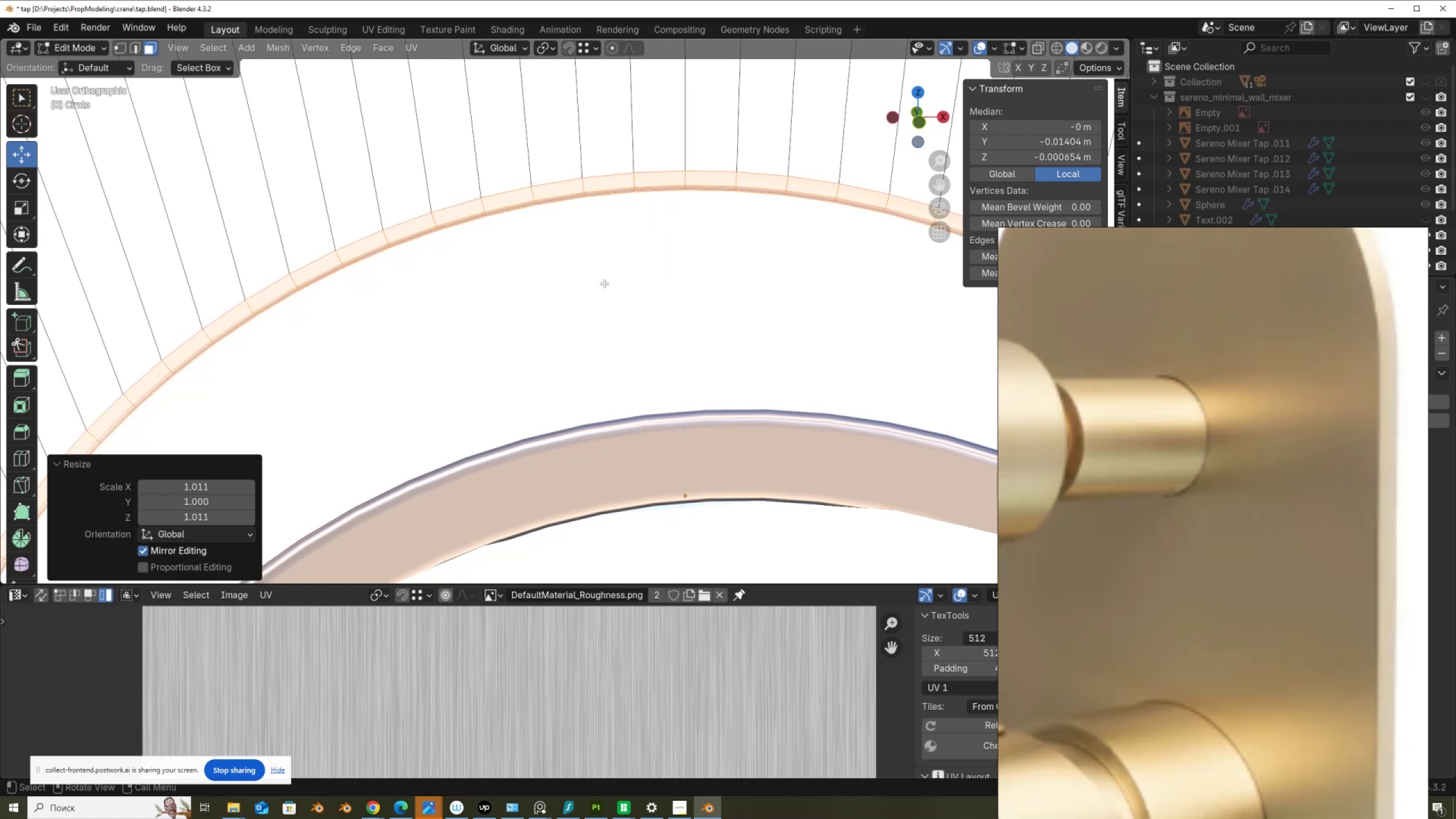 
scroll: coordinate [634, 276], scroll_direction: down, amount: 3.0
 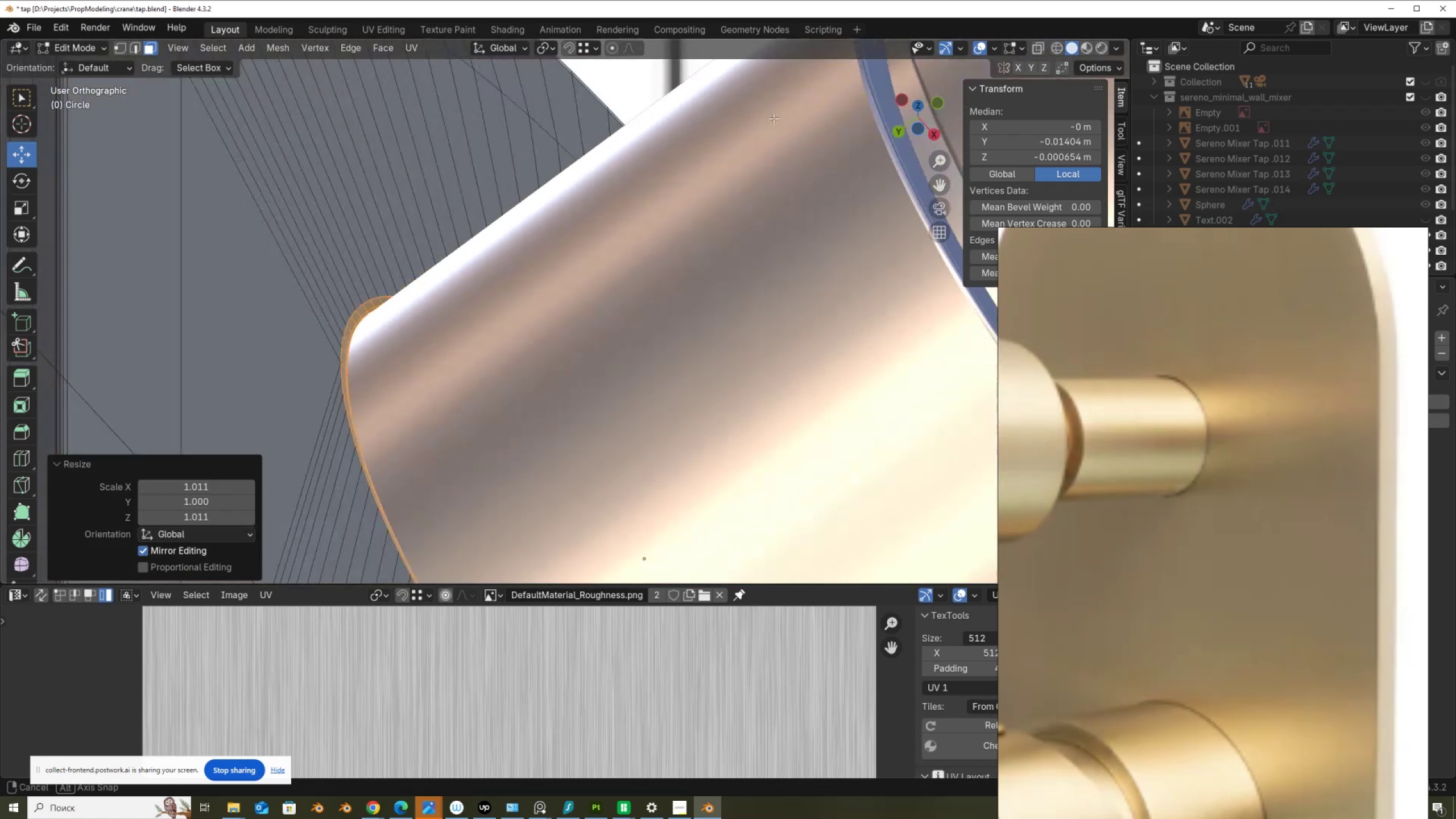 
hold_key(key=ShiftLeft, duration=0.51)
 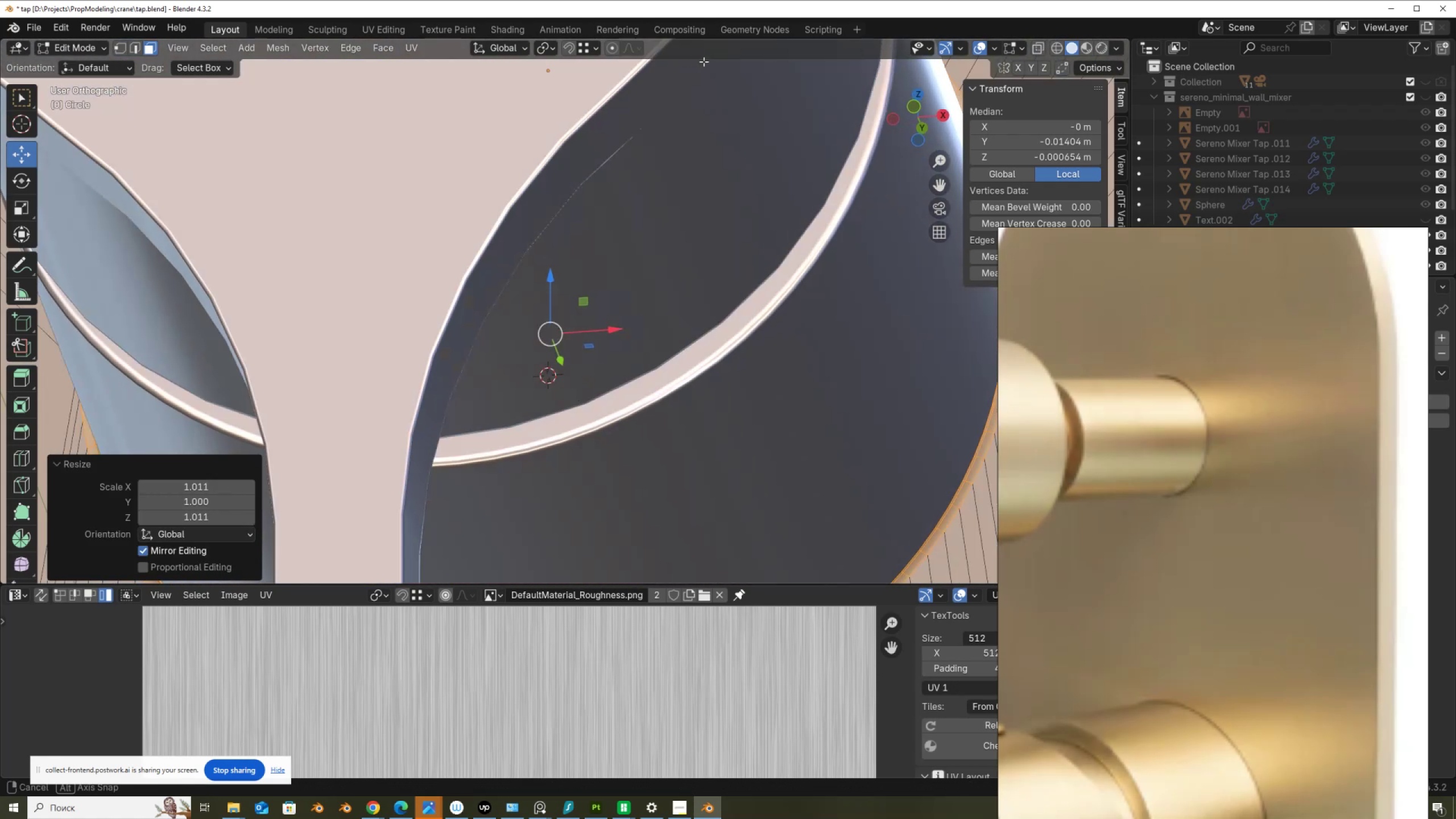 
scroll: coordinate [708, 6], scroll_direction: down, amount: 3.0
 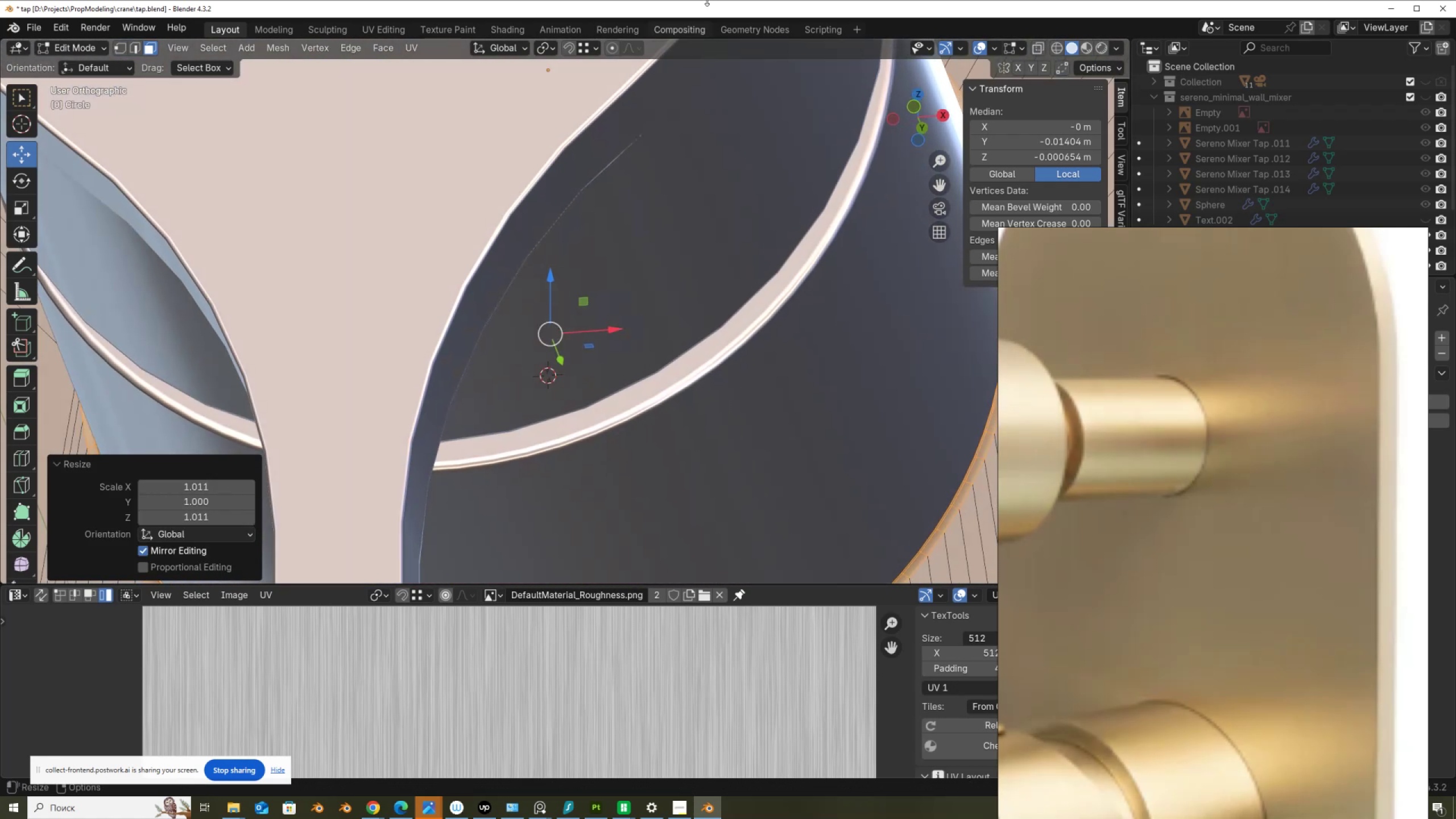 
type(qq)
 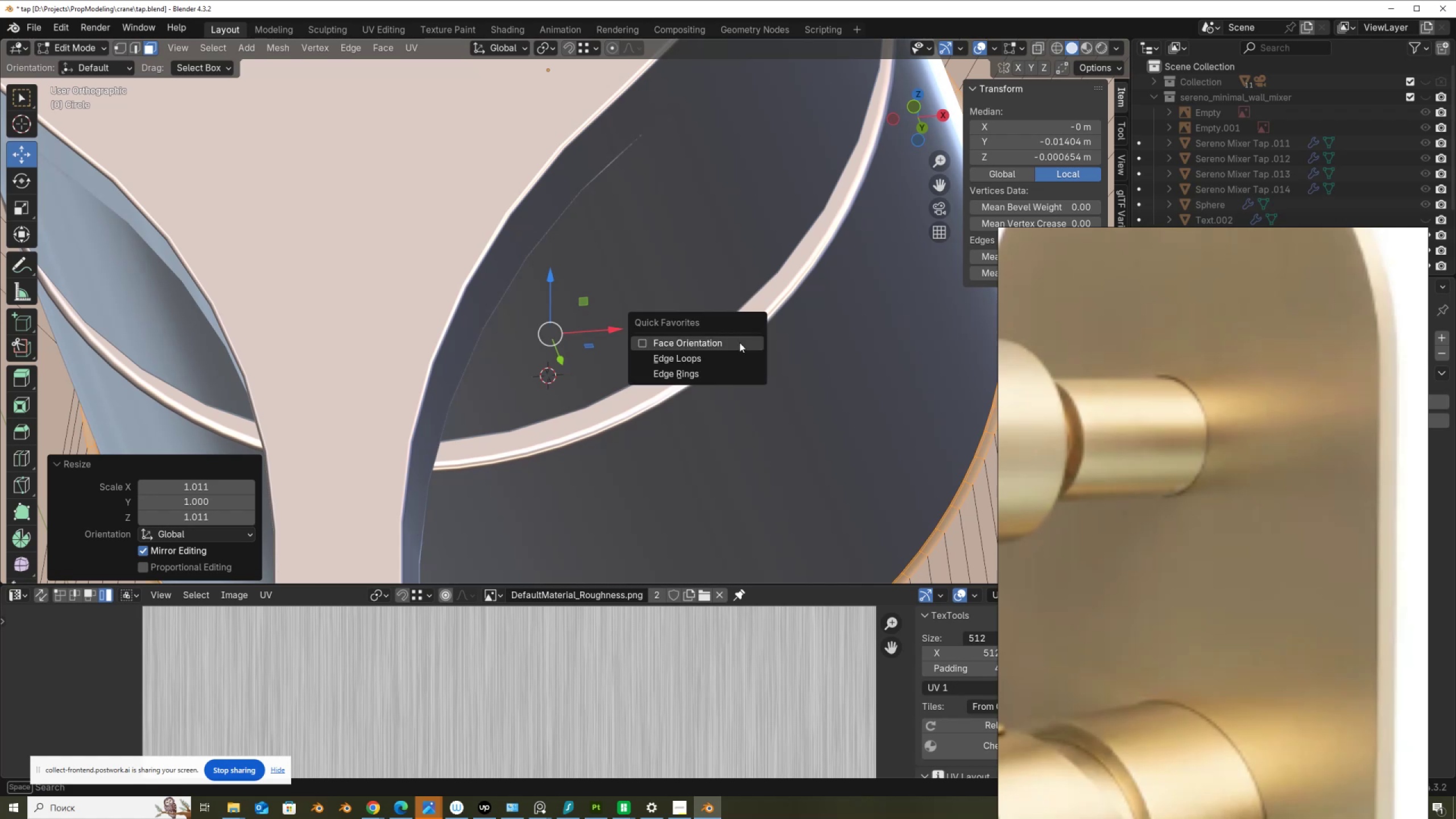 
left_click([739, 342])
 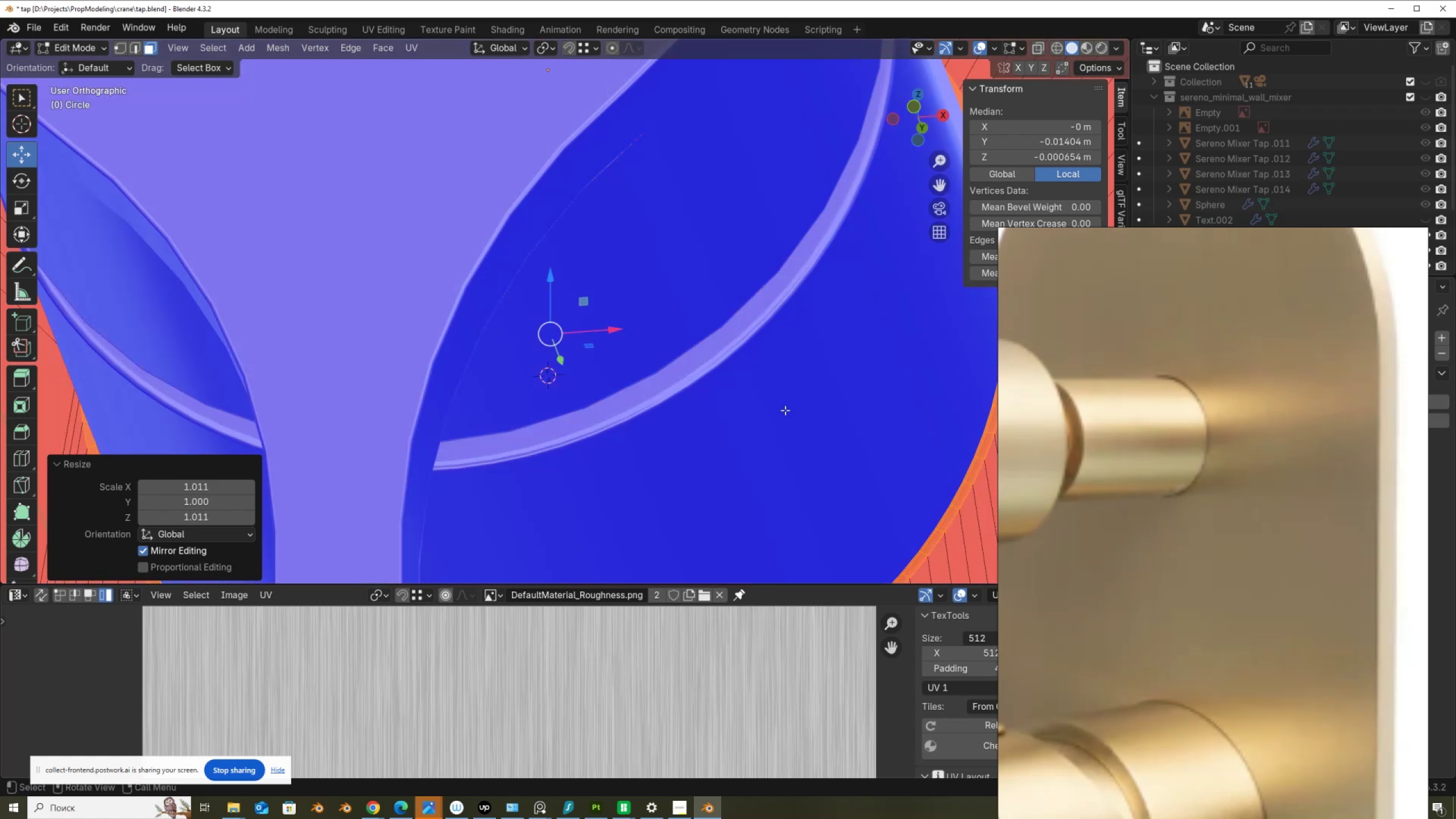 
hold_key(key=ShiftLeft, duration=0.44)
 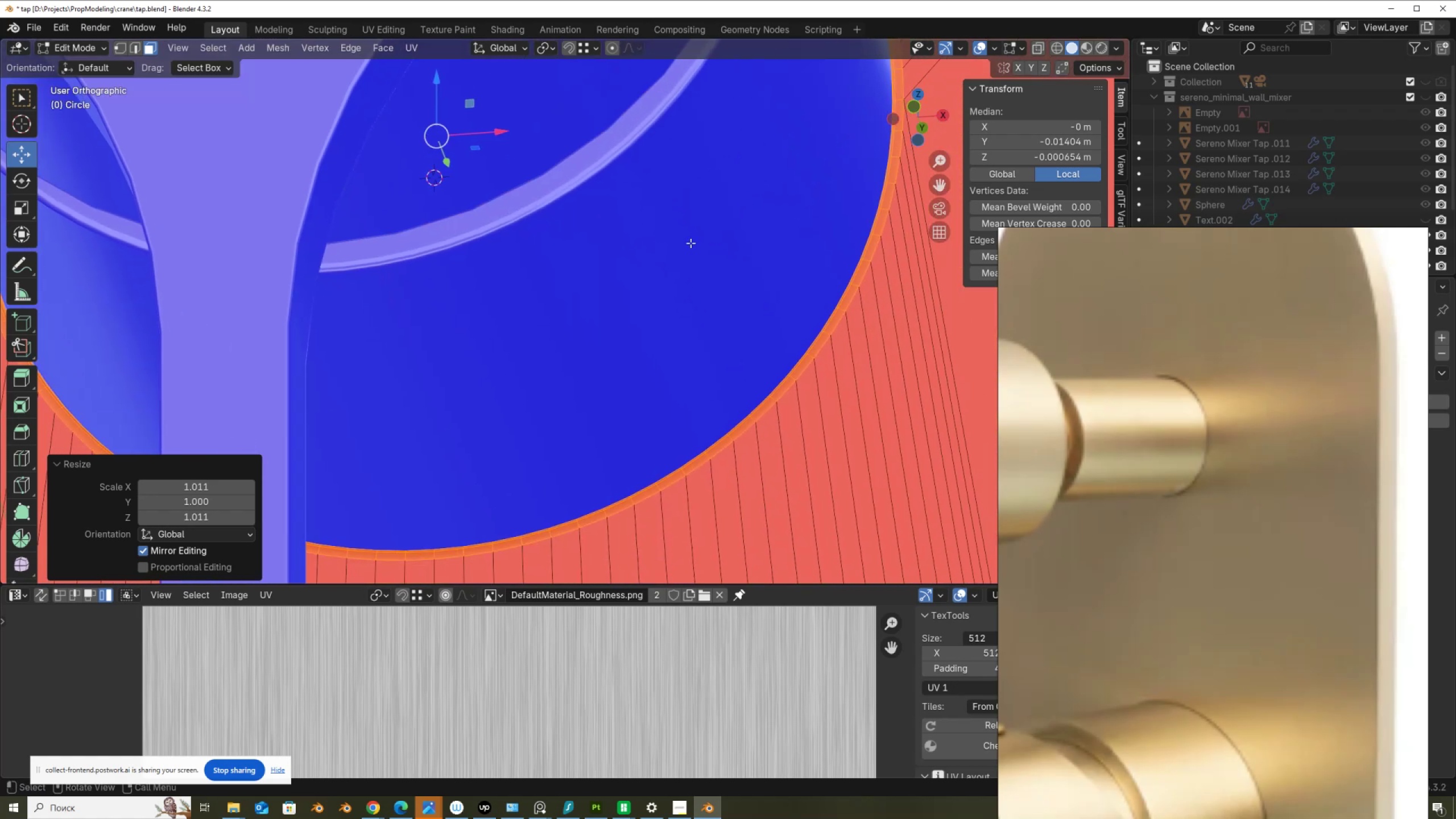 
scroll: coordinate [690, 243], scroll_direction: down, amount: 7.0
 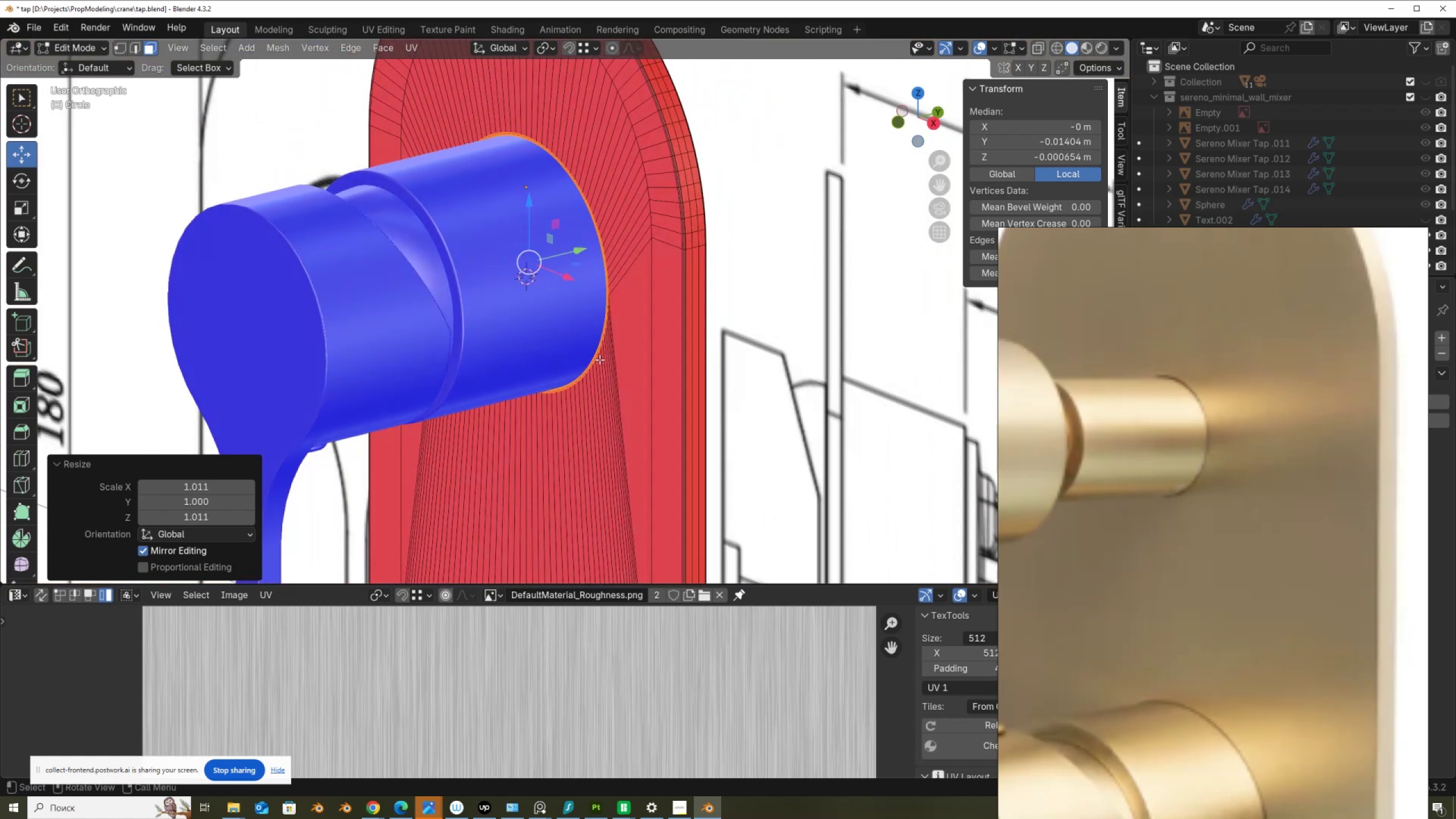 
key(Tab)
 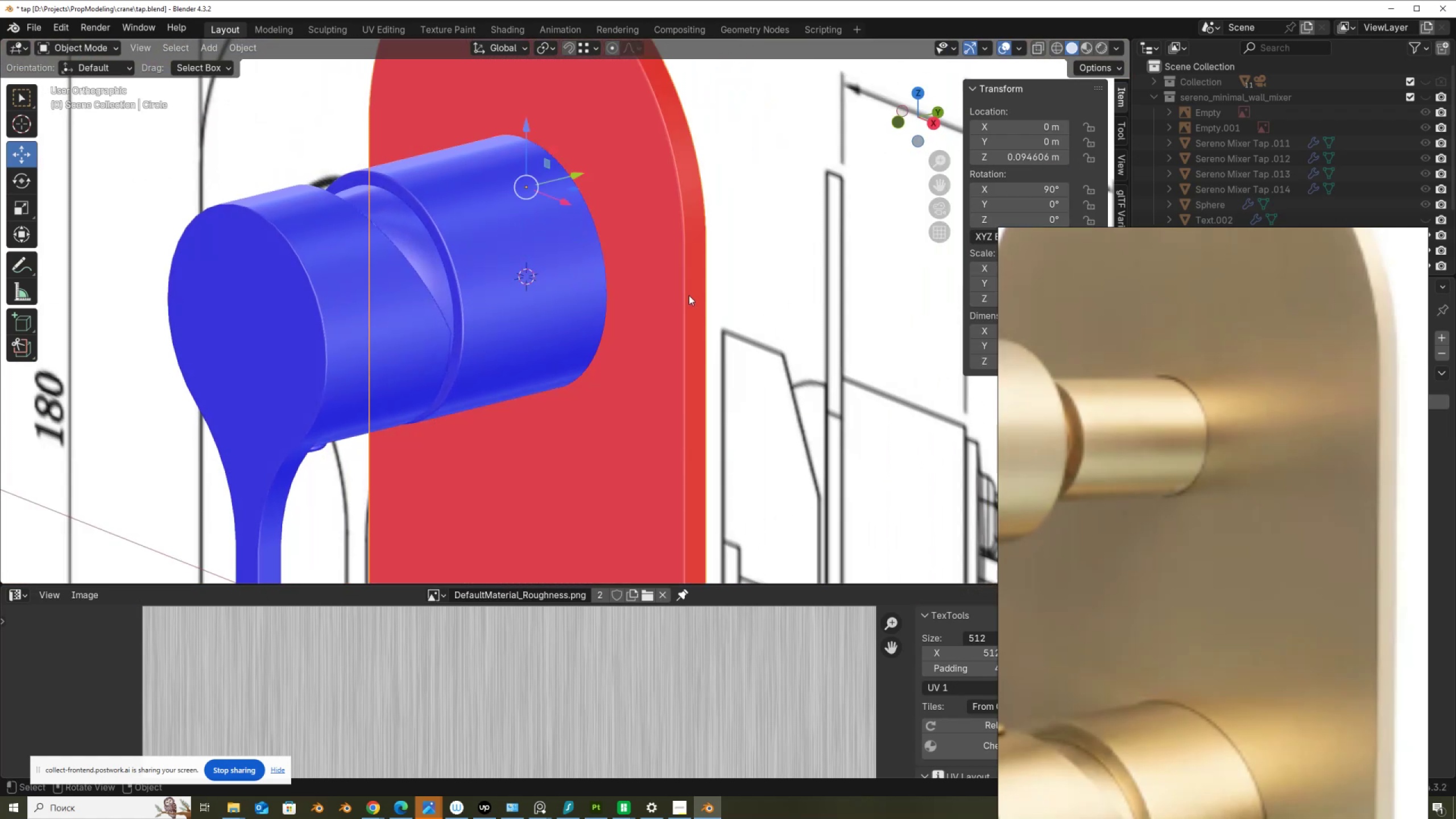 
left_click([689, 295])
 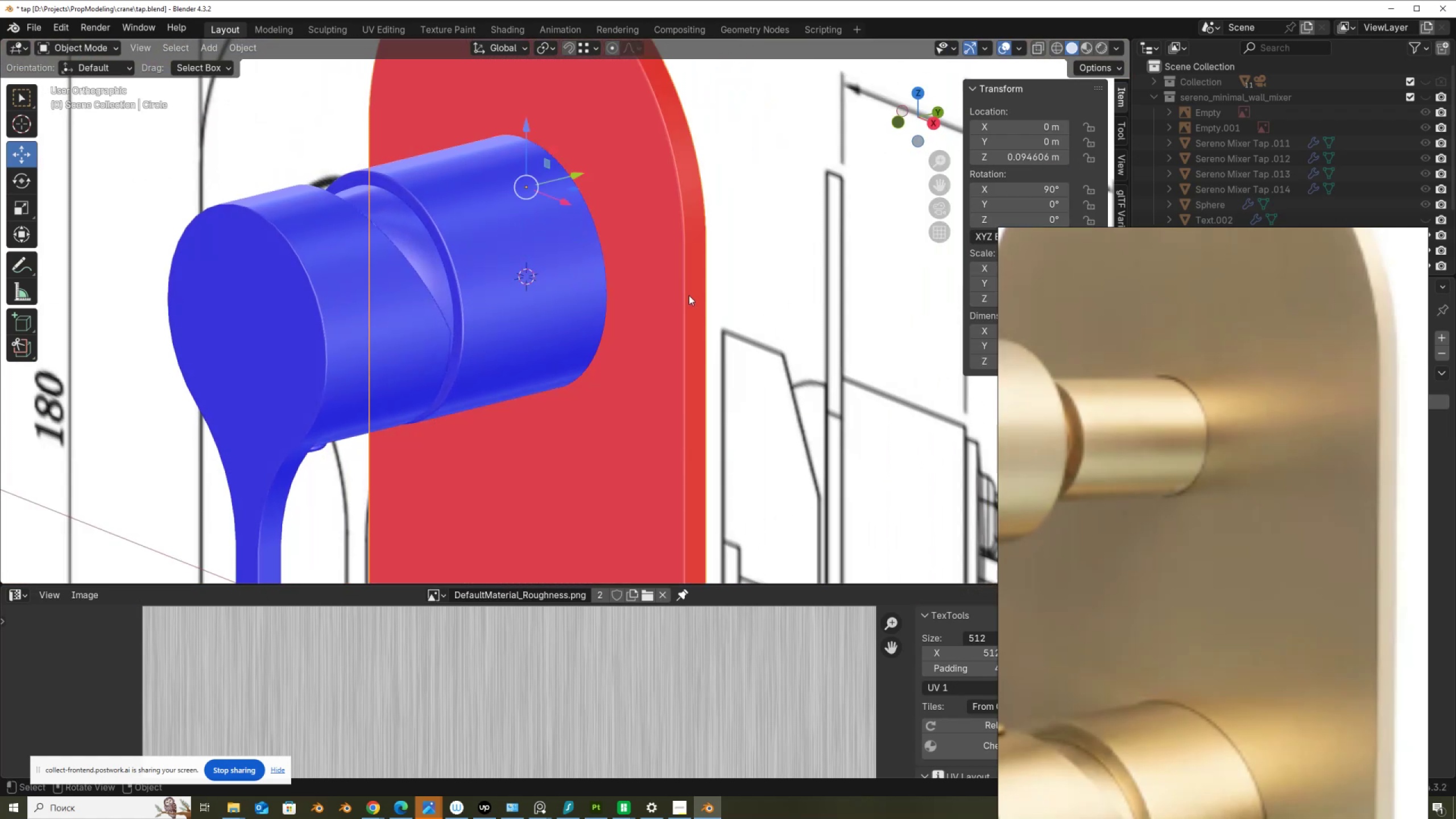 
key(Tab)
type(aN)
key(Tab)
 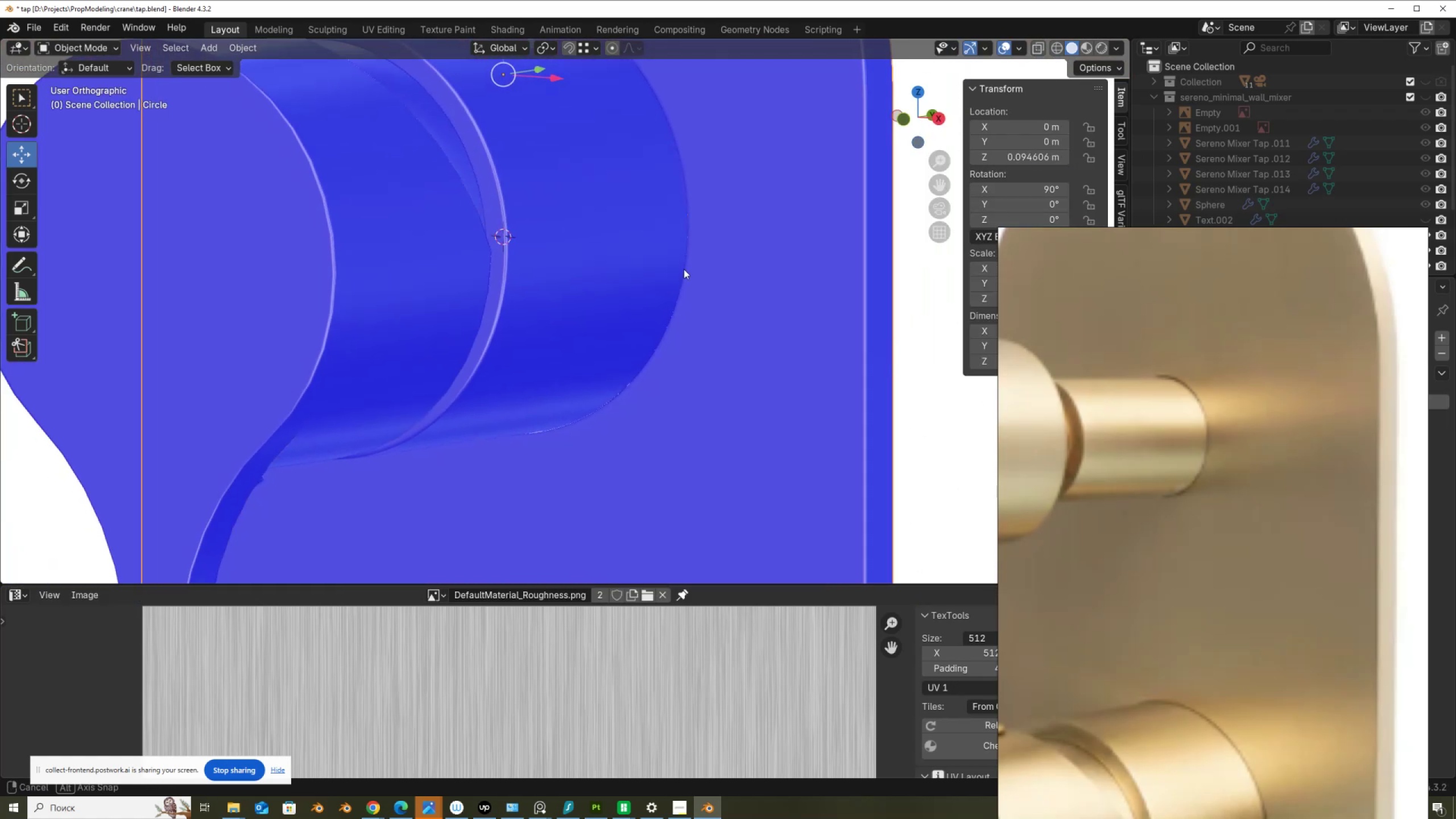 
scroll: coordinate [630, 301], scroll_direction: up, amount: 3.0
 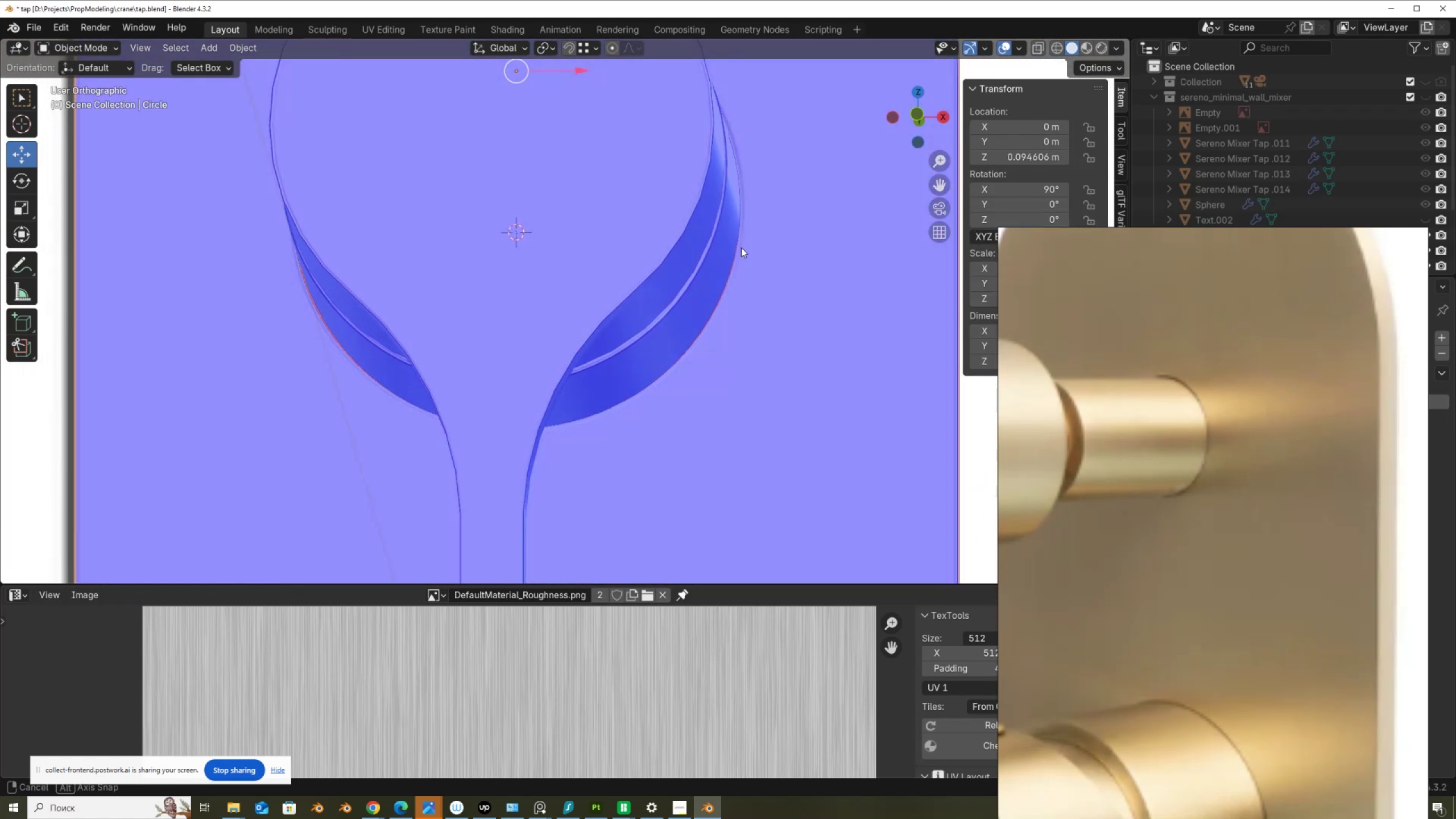 
key(Q)
 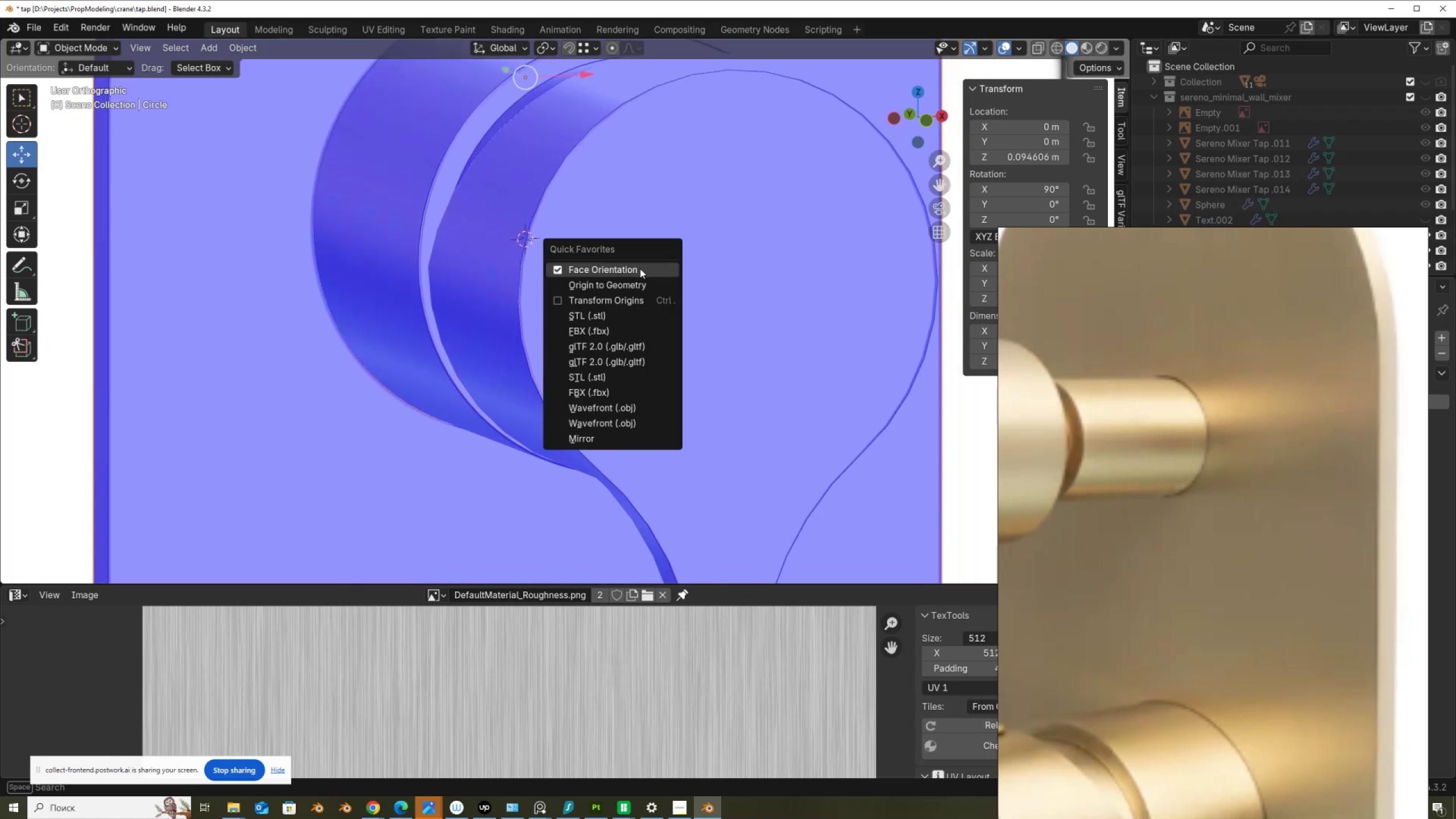 
left_click([640, 268])
 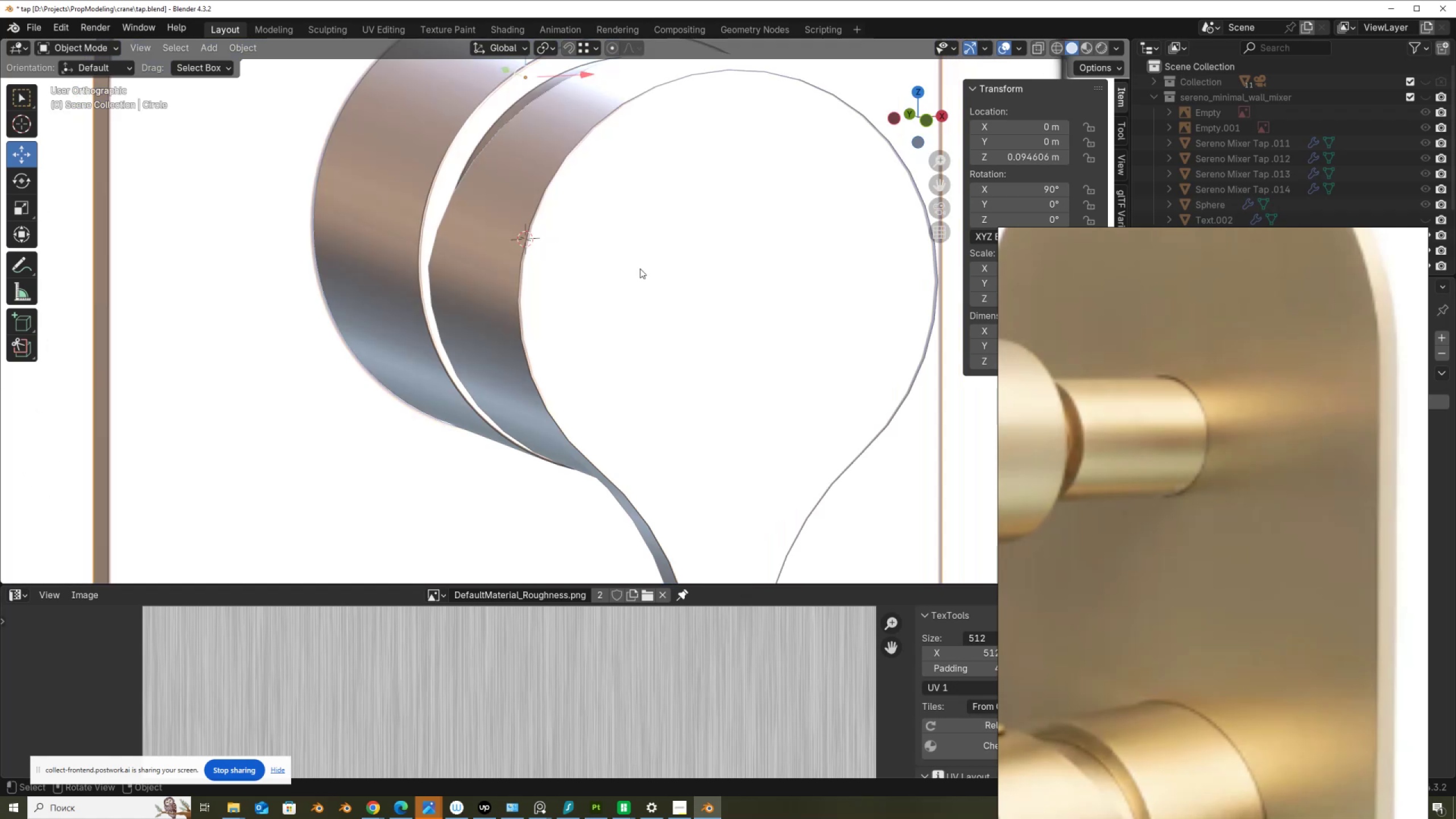 
scroll: coordinate [640, 268], scroll_direction: down, amount: 7.0
 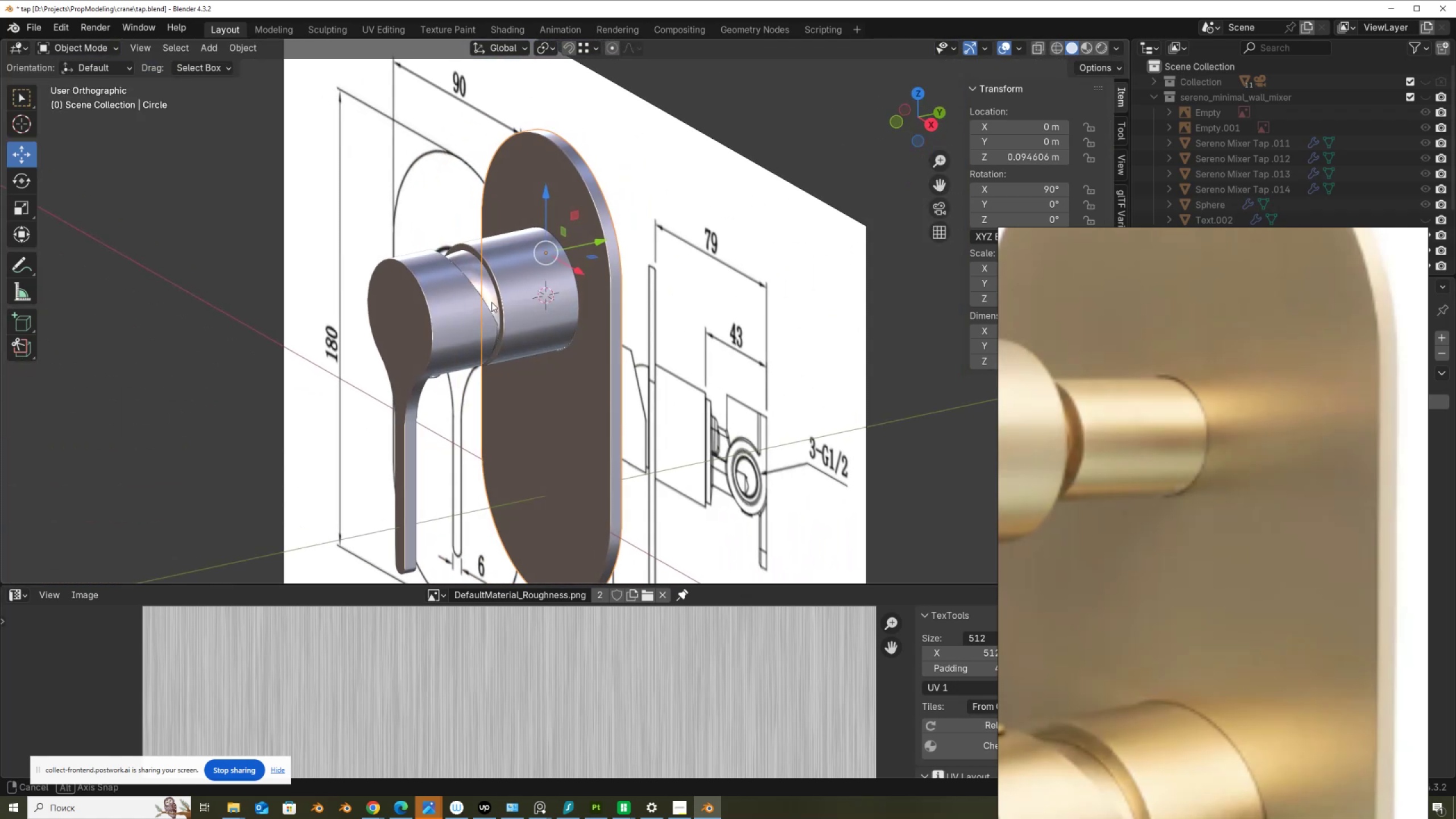 
scroll: coordinate [493, 302], scroll_direction: up, amount: 3.0
 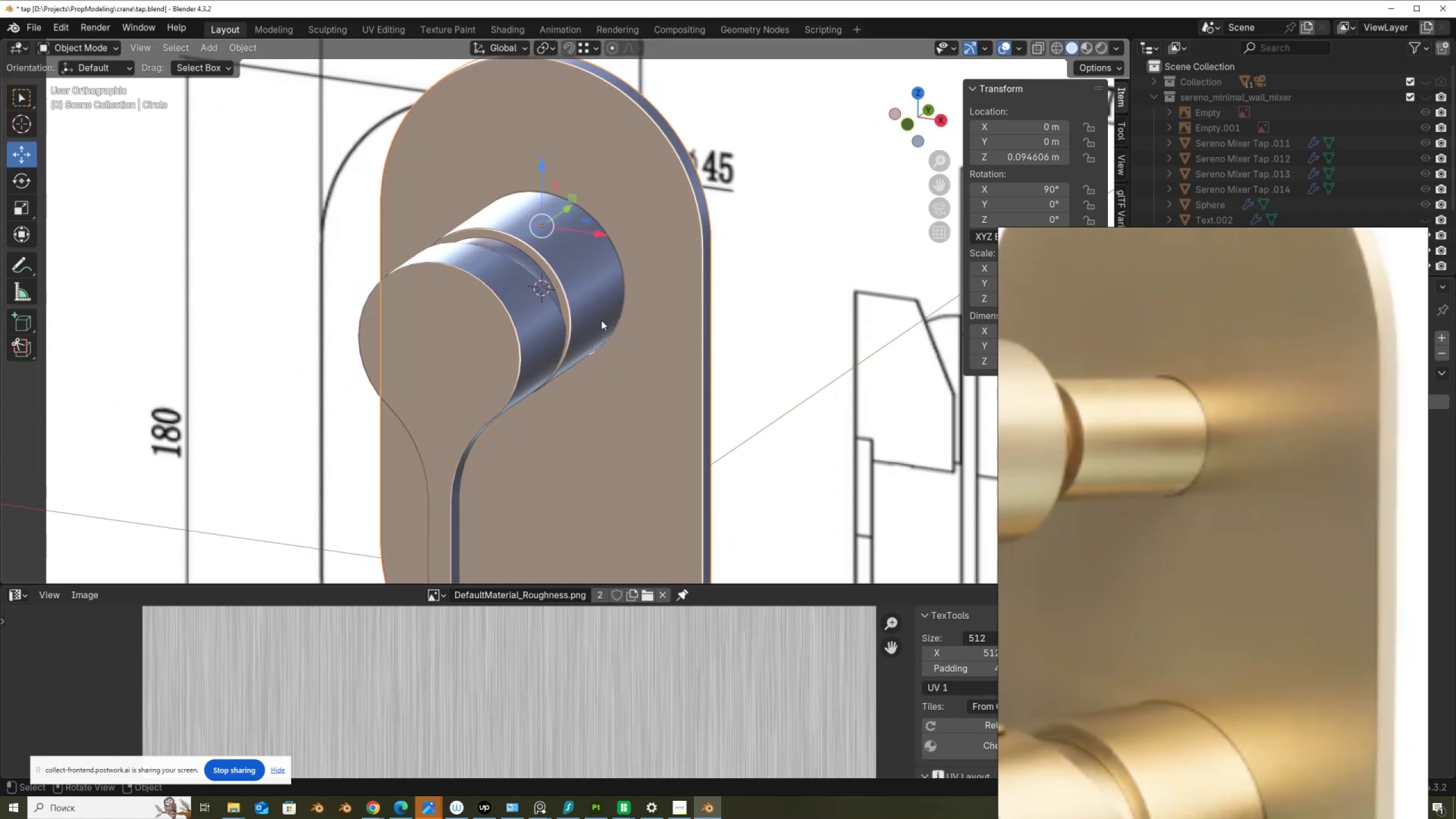 
left_click([661, 329])
 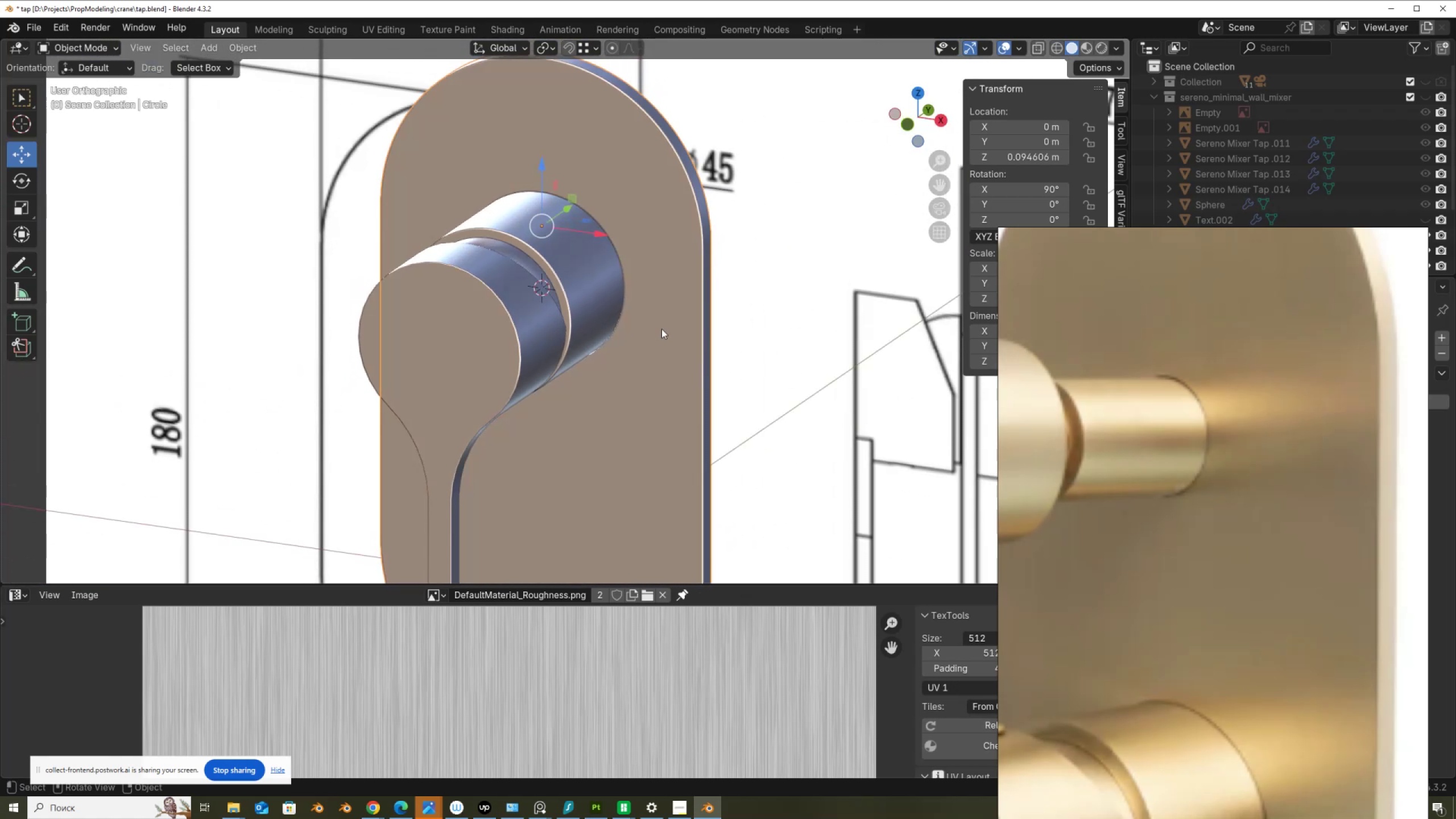 
key(Tab)
 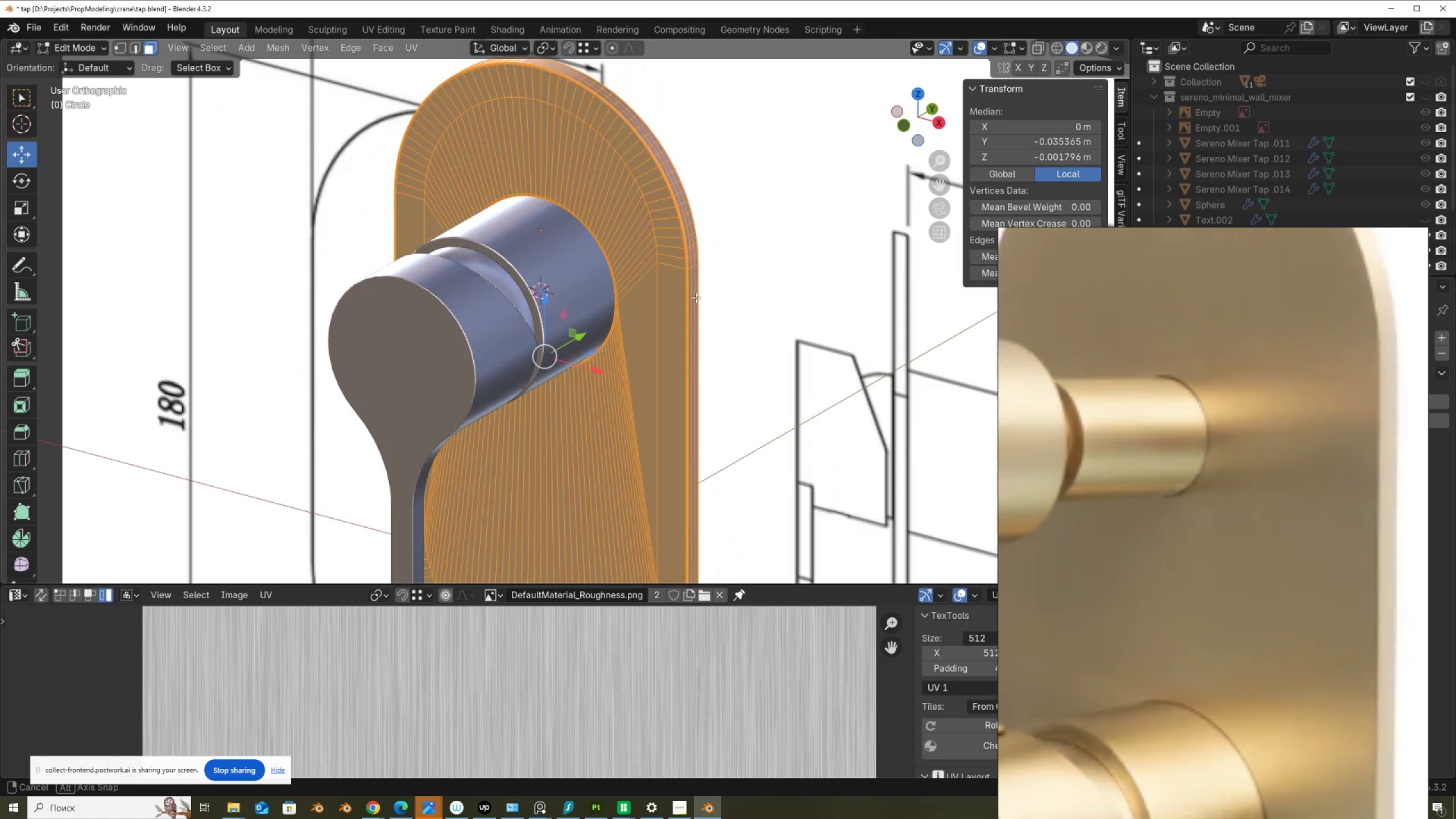 
scroll: coordinate [661, 247], scroll_direction: up, amount: 7.0
 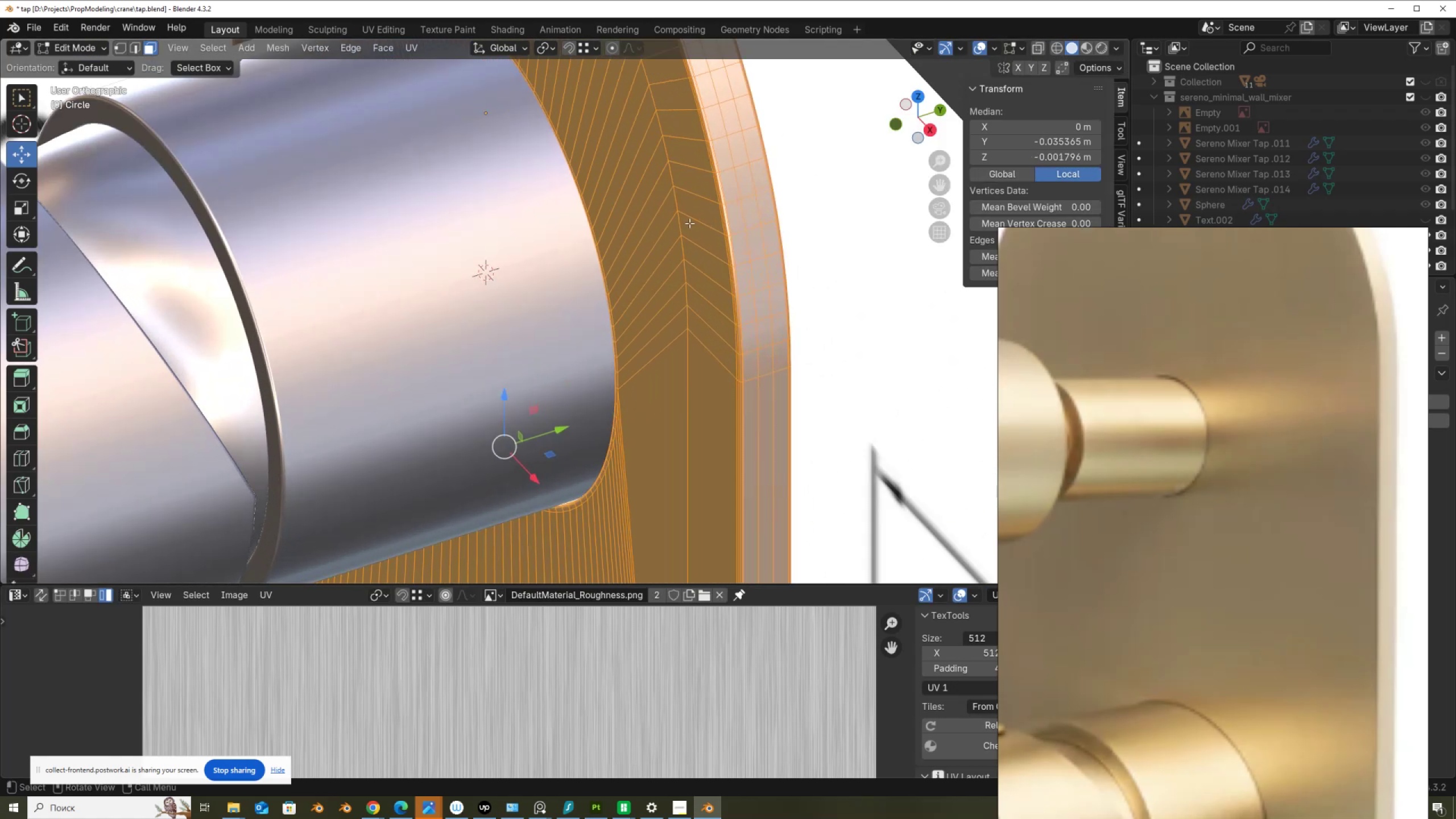 
hold_key(key=ShiftLeft, duration=0.36)
 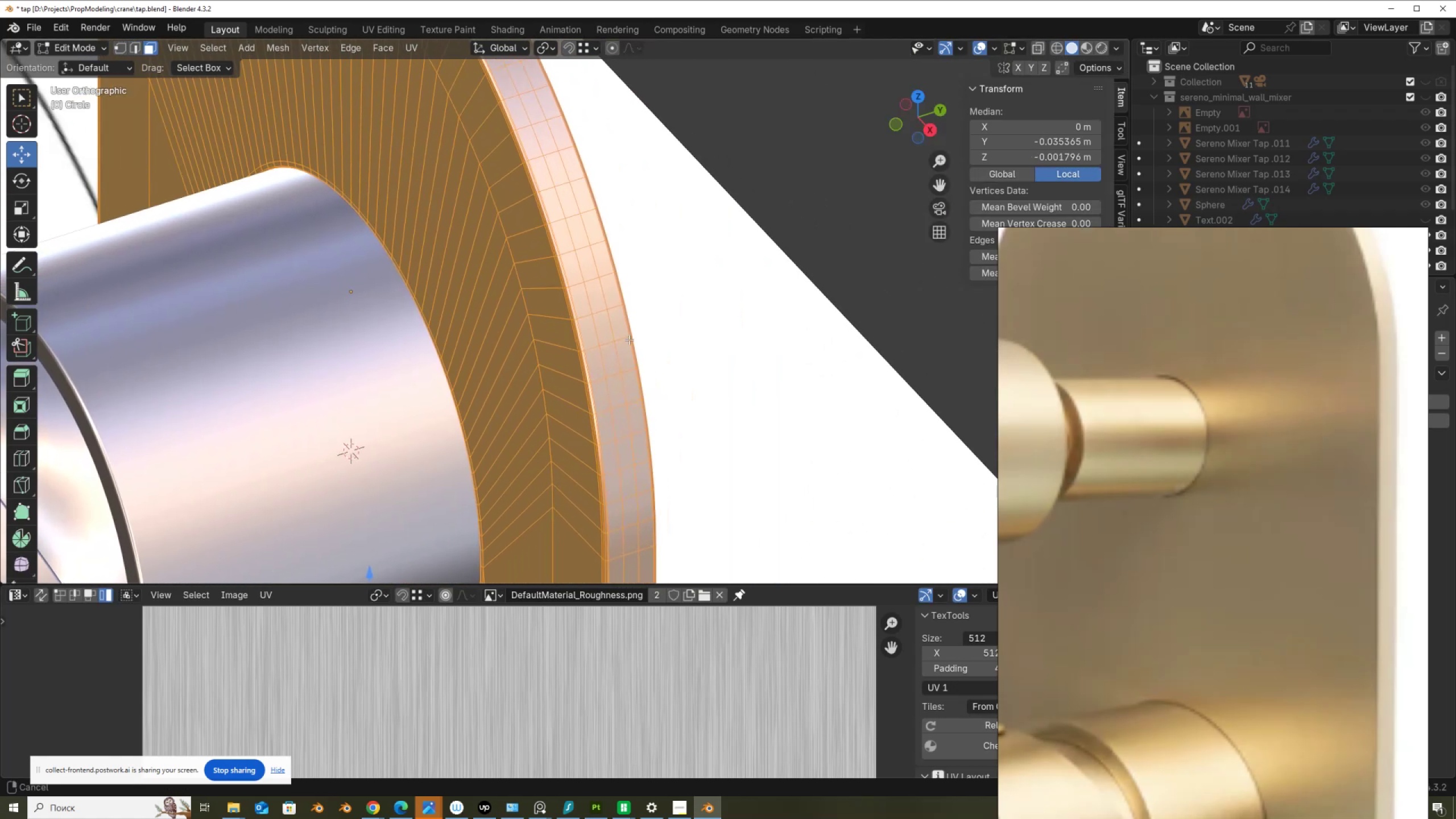 
scroll: coordinate [518, 370], scroll_direction: up, amount: 5.0
 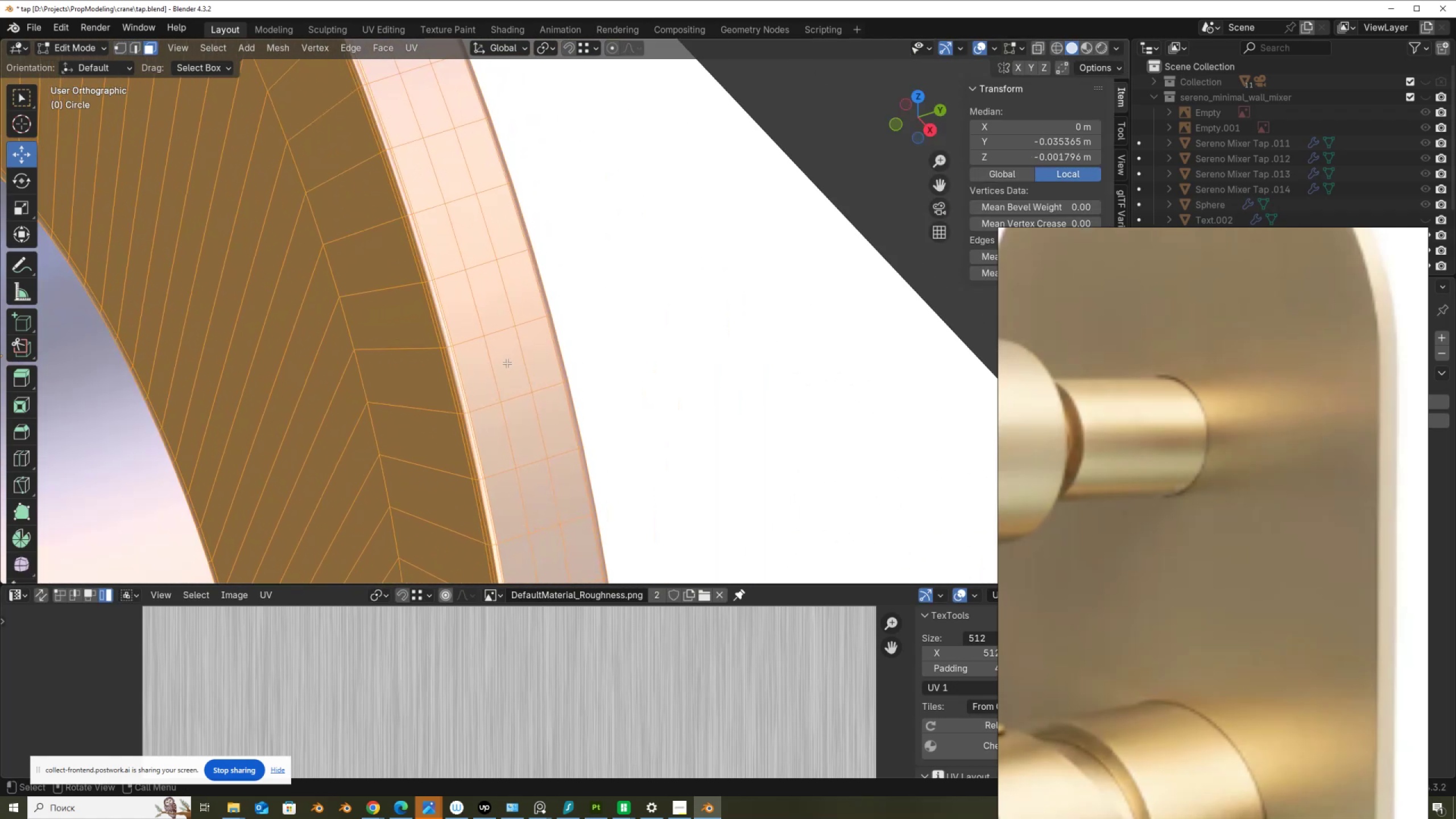 
key(2)
 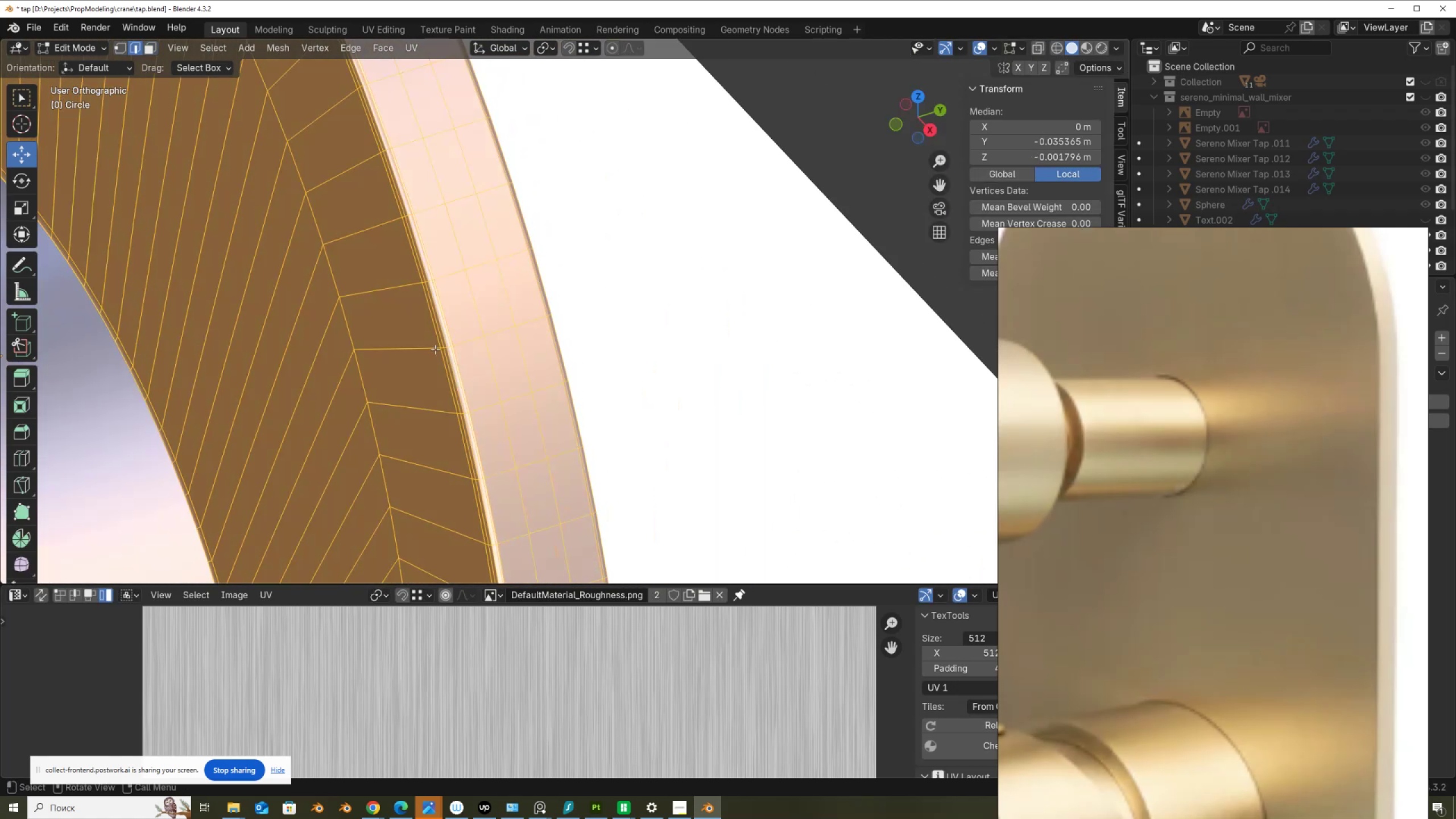 
scroll: coordinate [423, 358], scroll_direction: up, amount: 3.0
 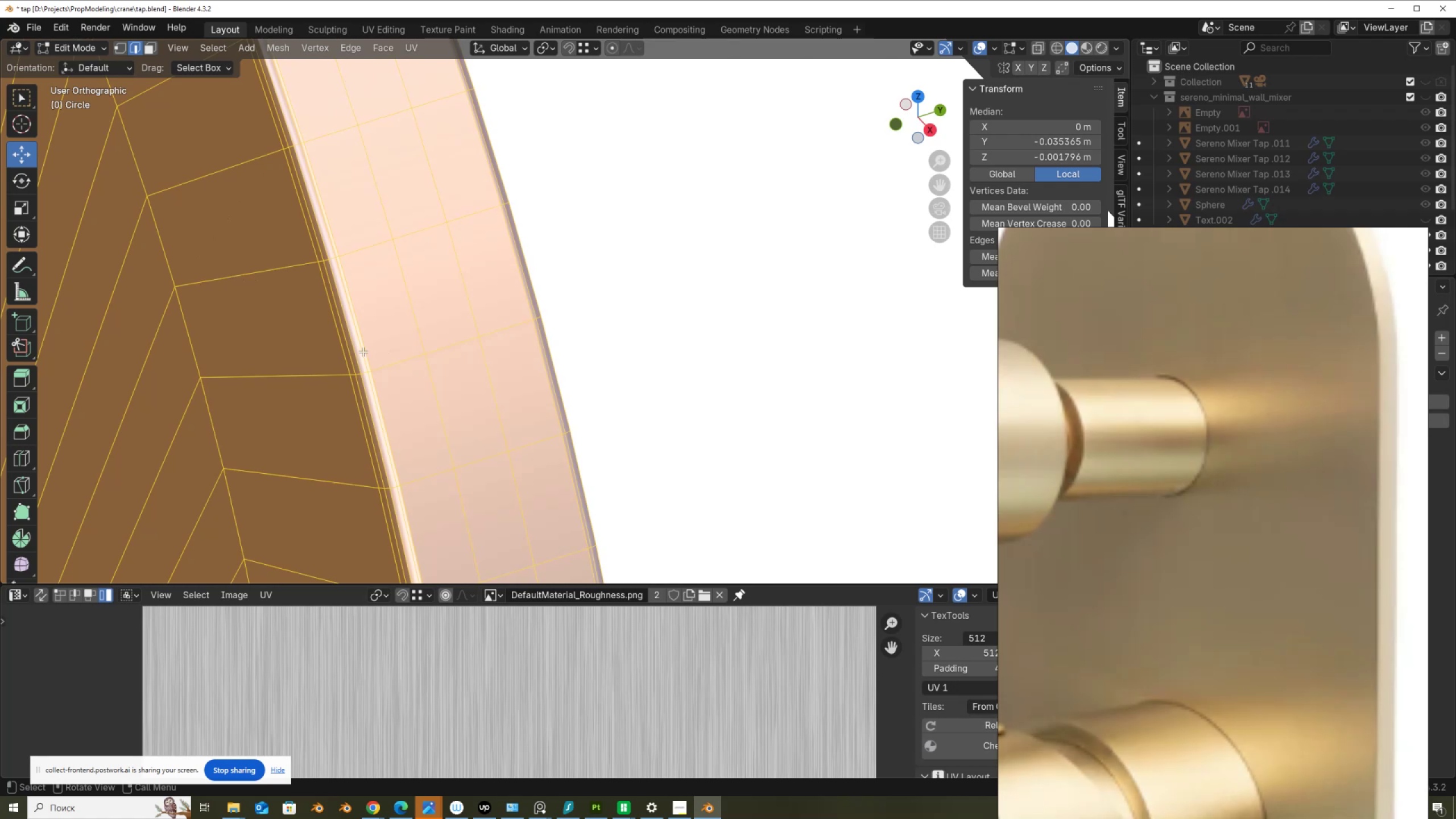 
hold_key(key=AltLeft, duration=1.03)
left_click([359, 353])
 